 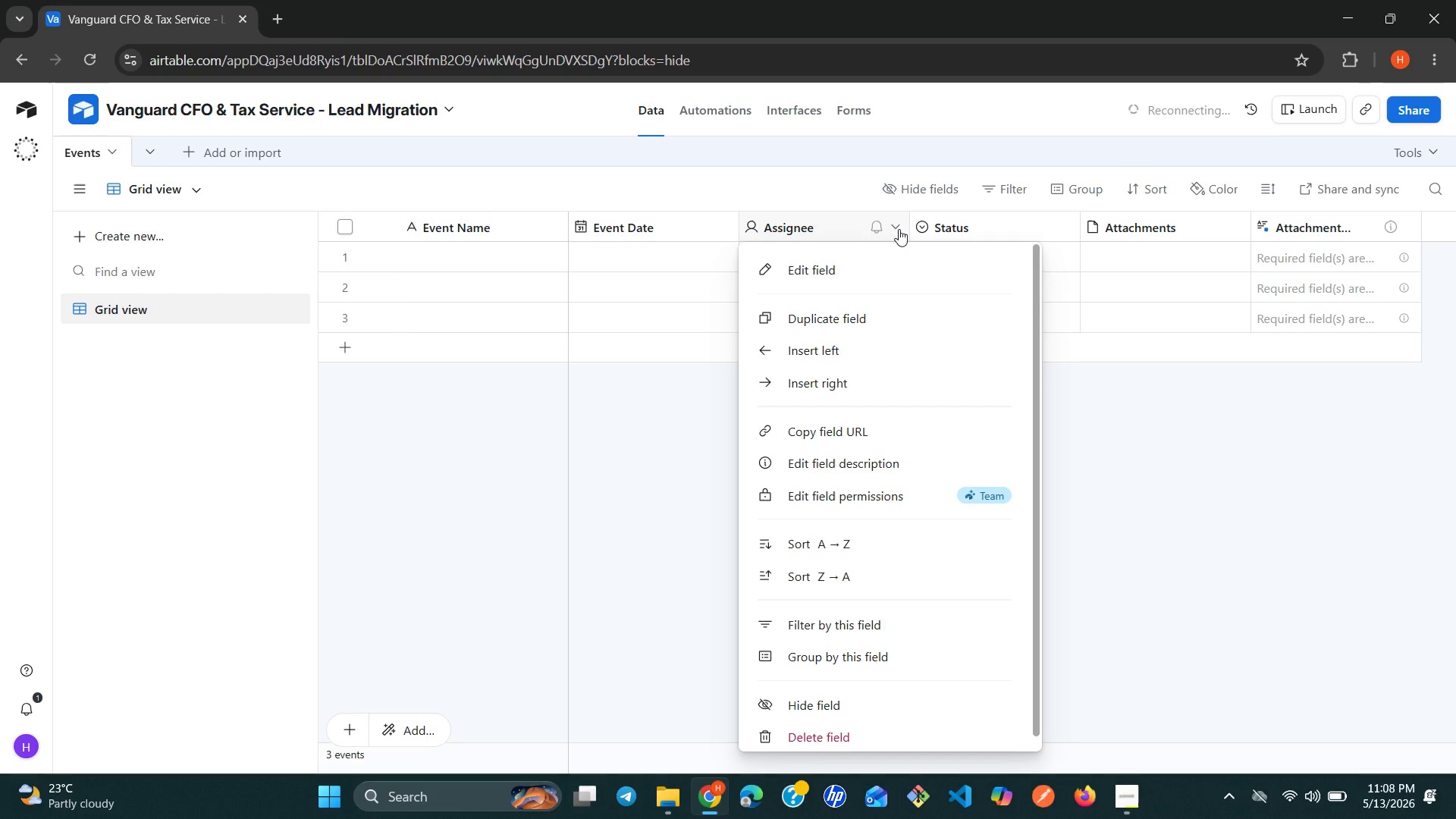 
left_click([852, 276])
 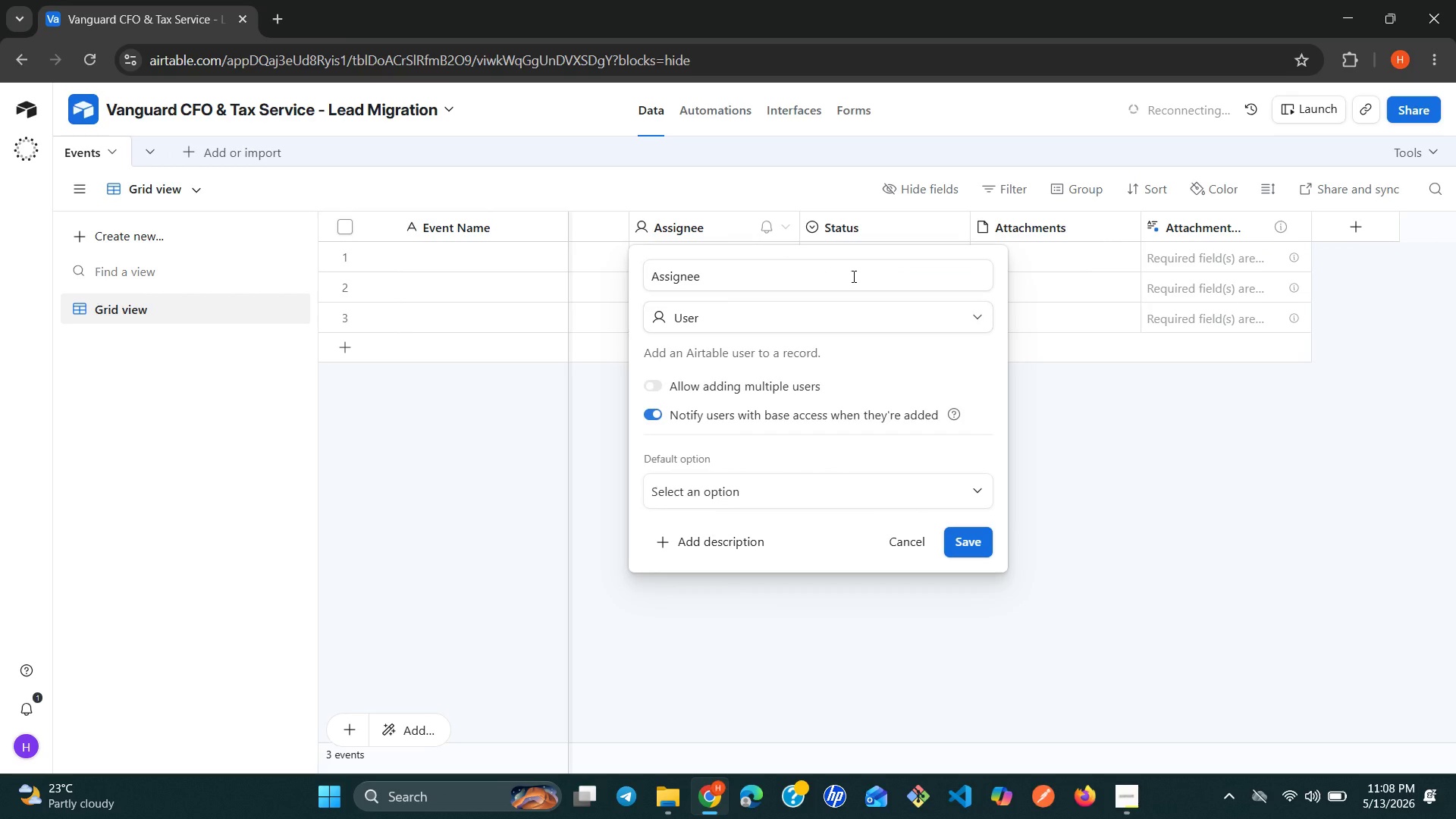 
double_click([852, 276])
 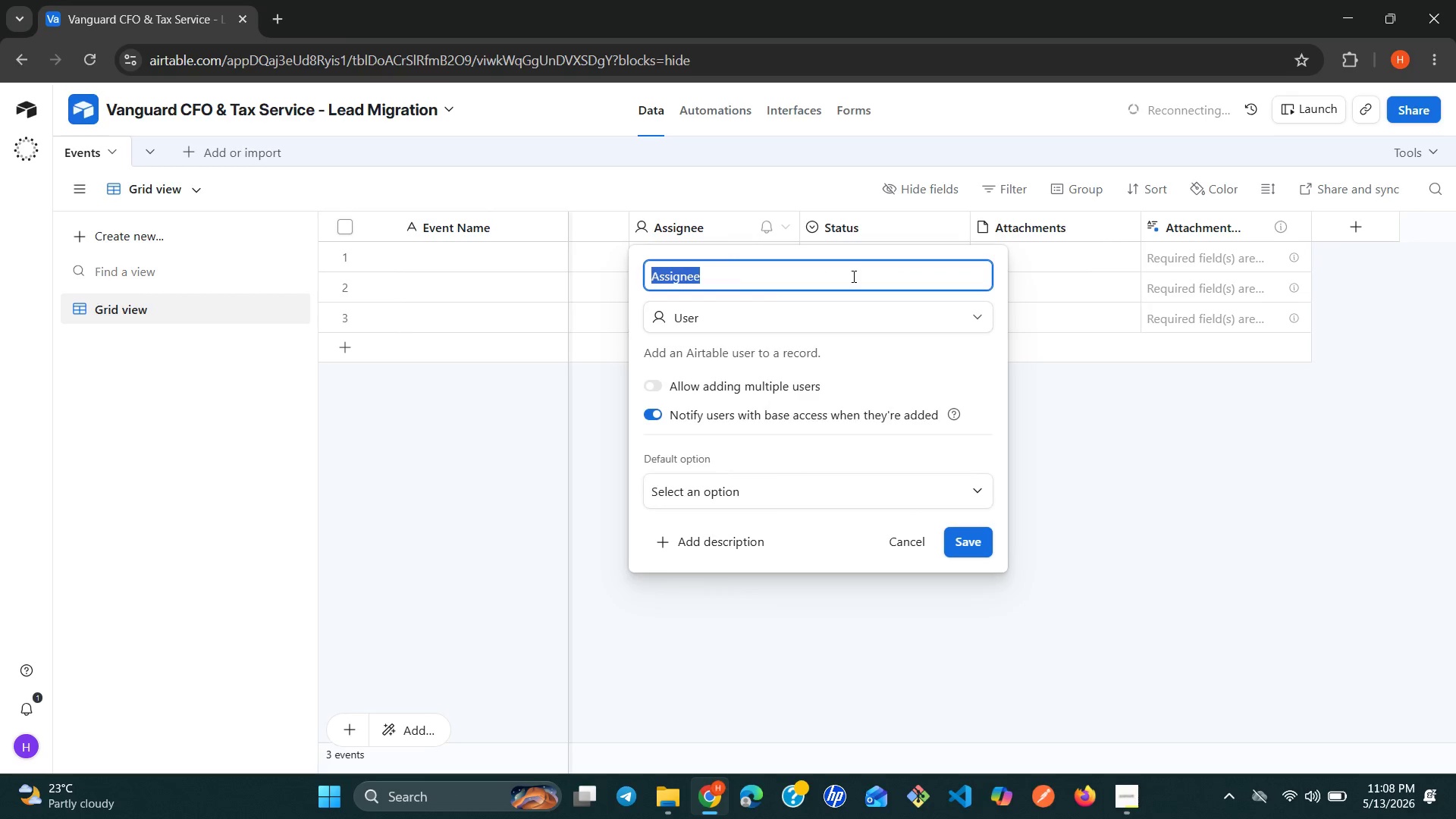 
triple_click([852, 276])
 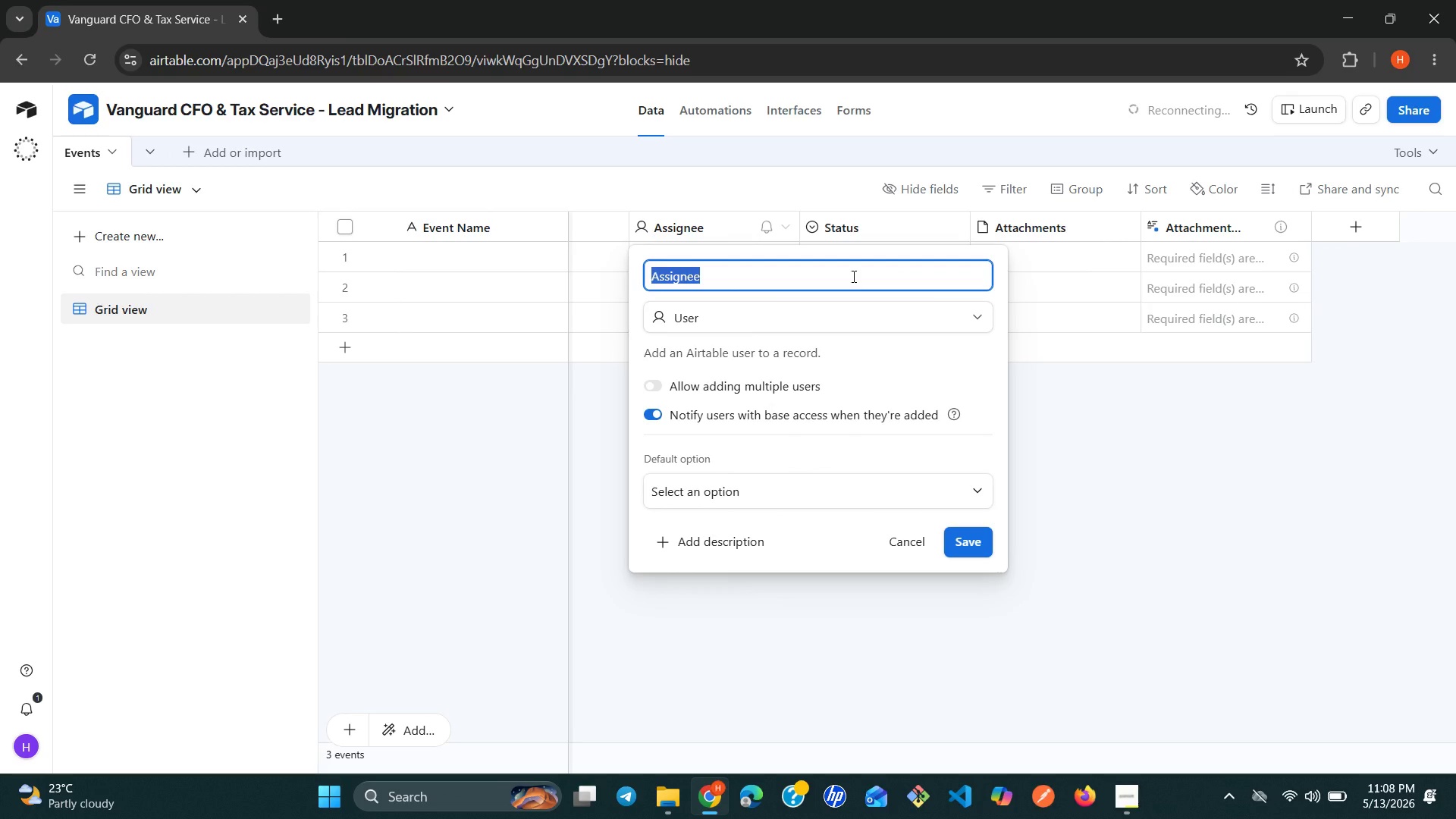 
type(Event Type )
 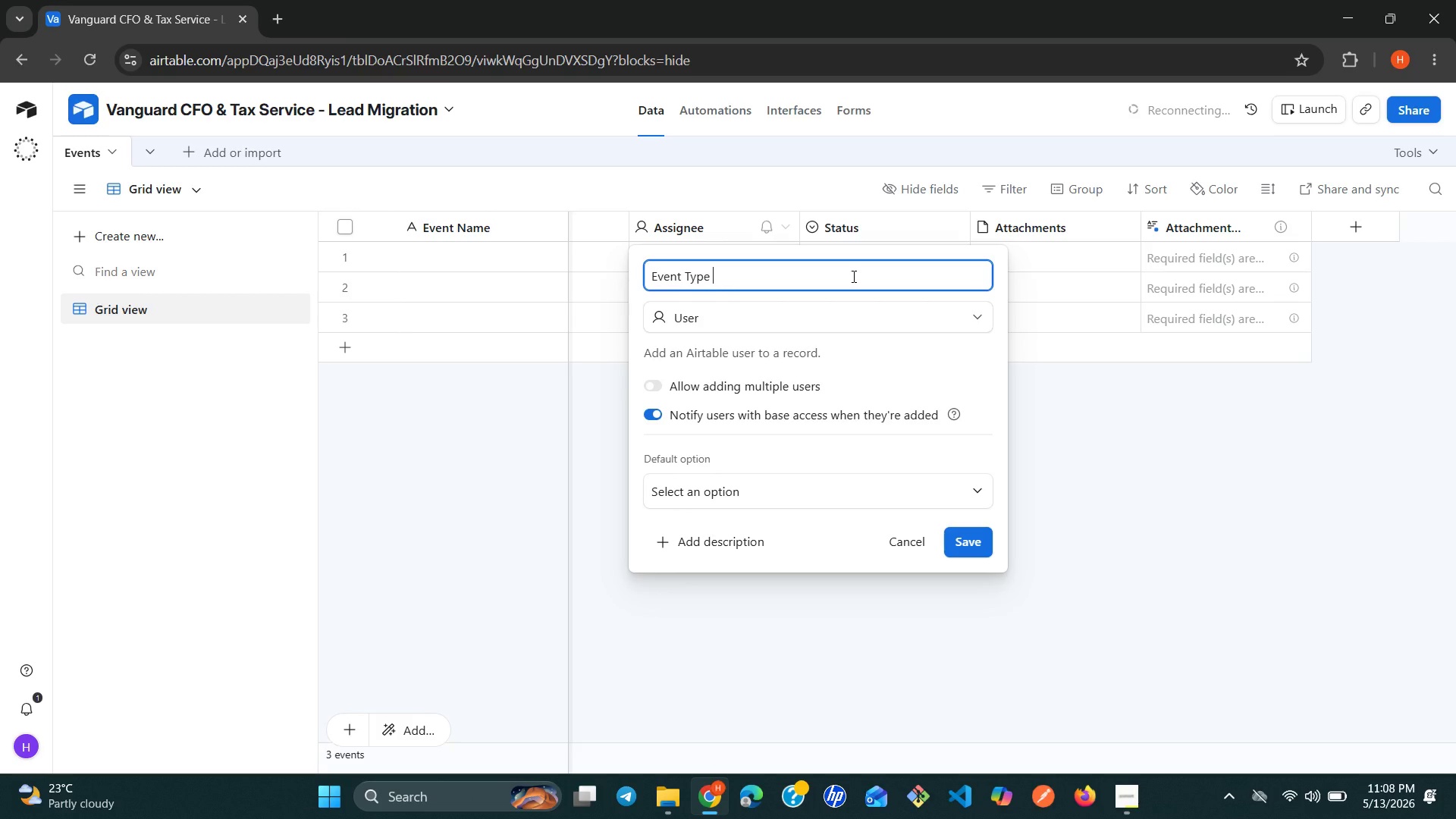 
left_click([830, 325])
 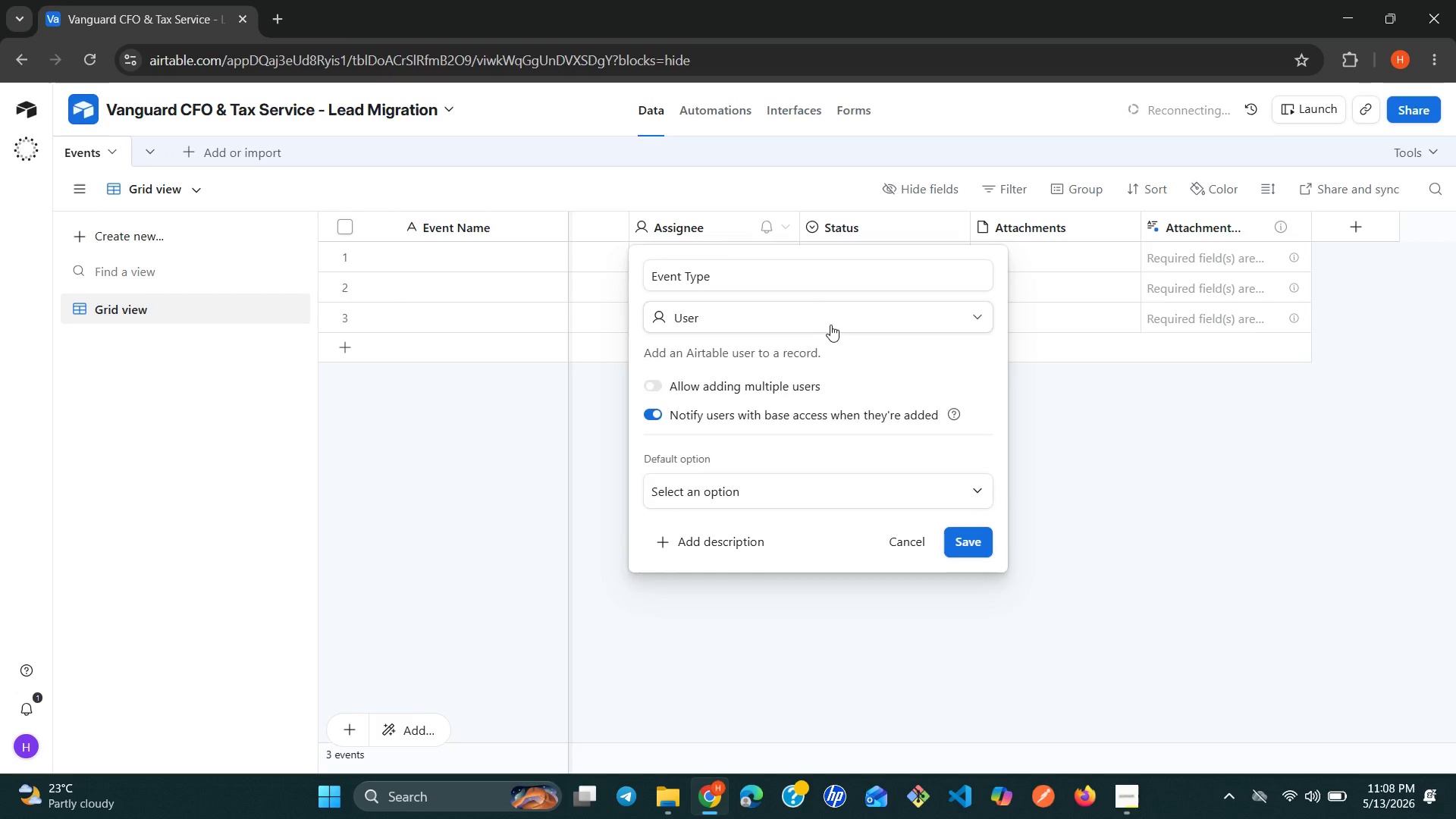 
type(si)
 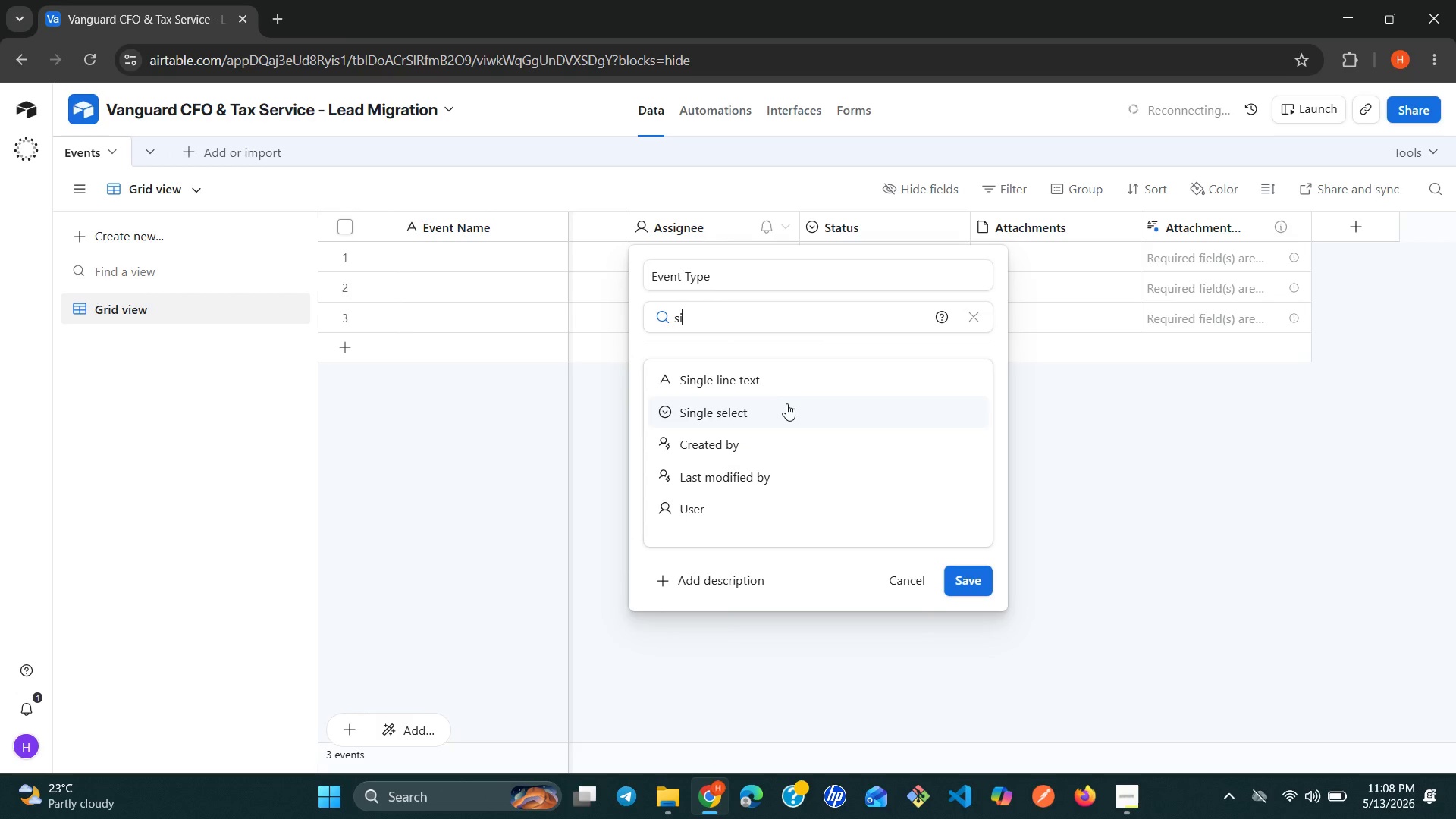 
left_click([780, 407])
 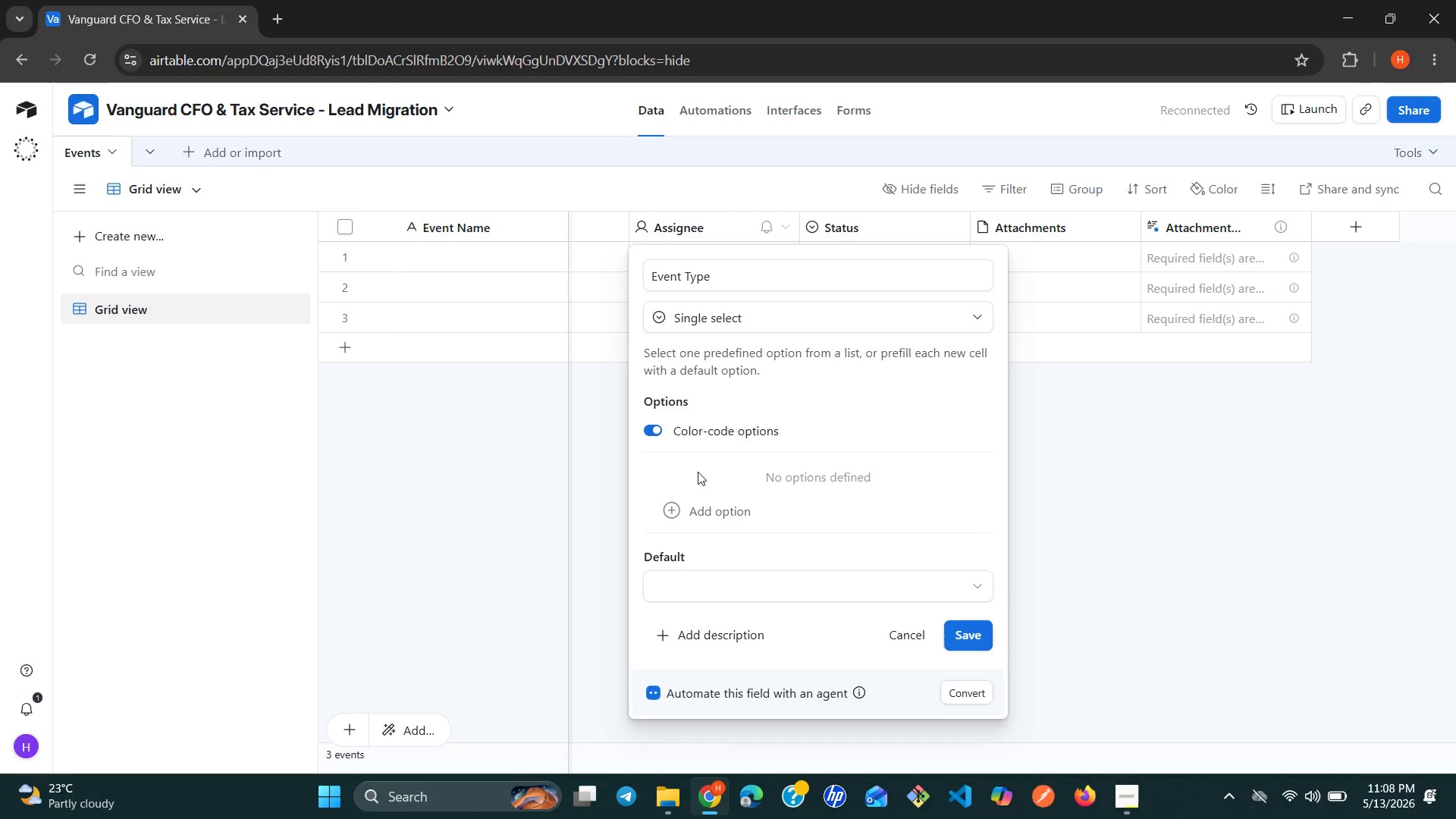 
wait(18.99)
 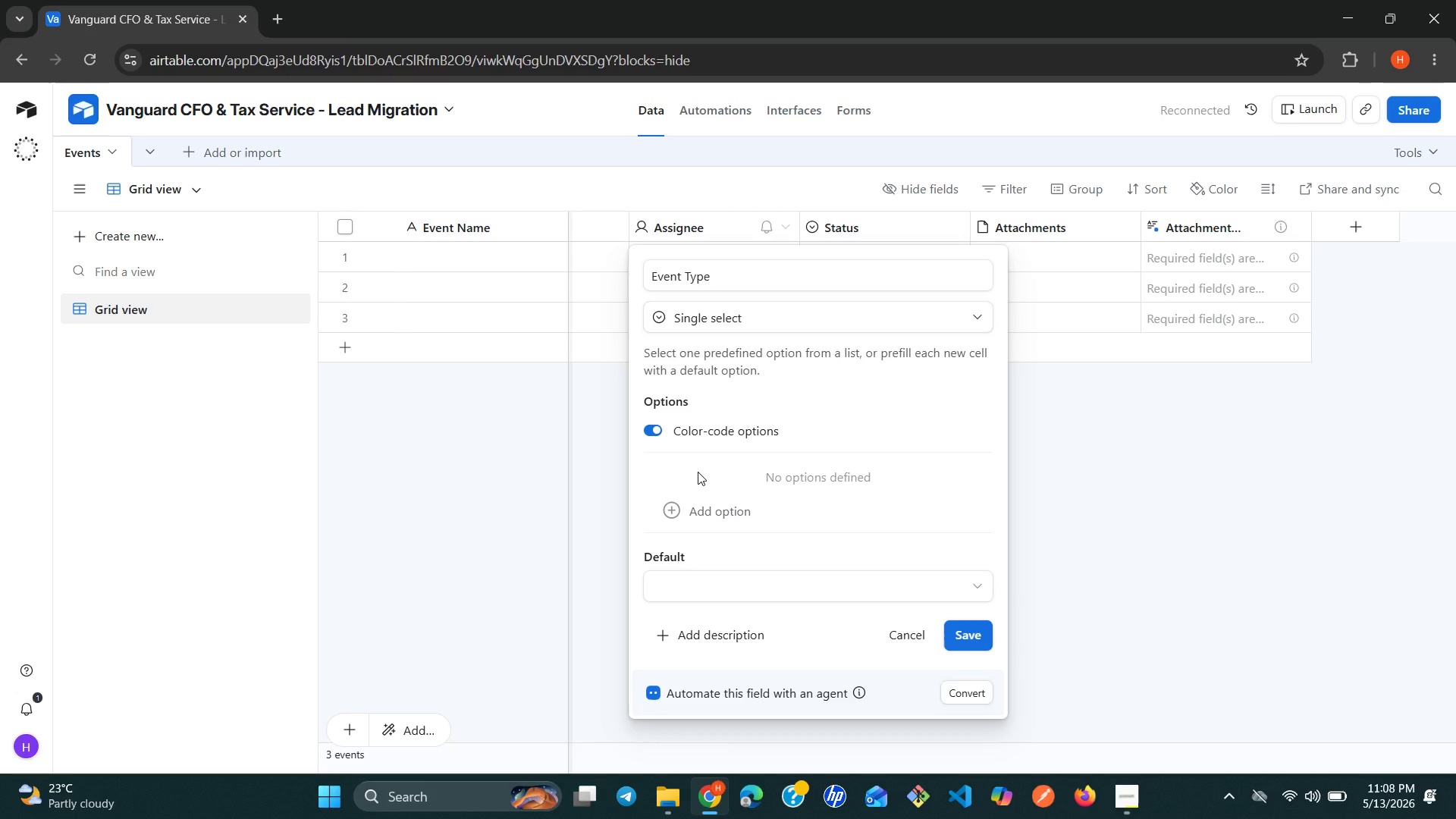 
left_click([666, 516])
 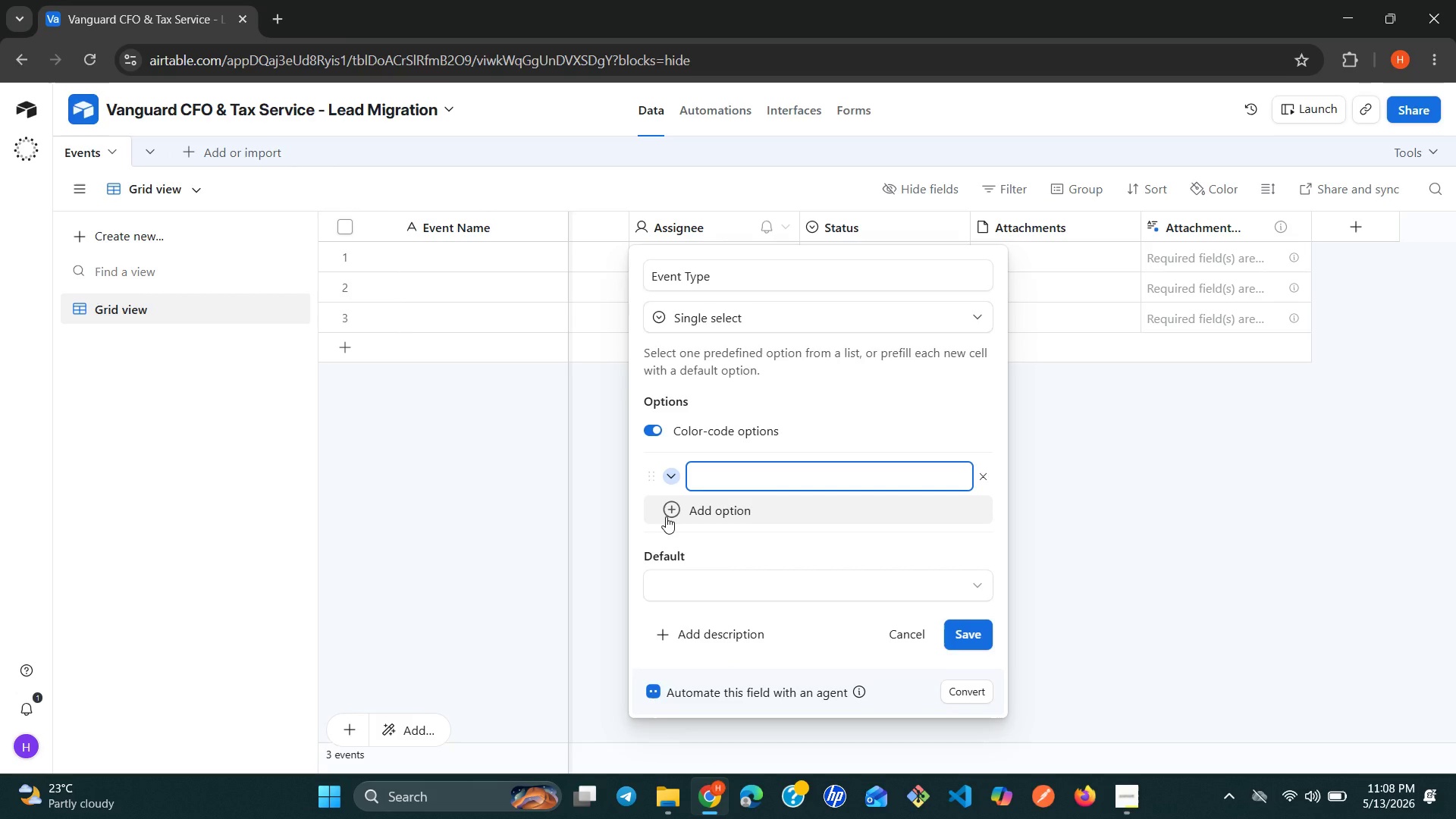 
wait(6.61)
 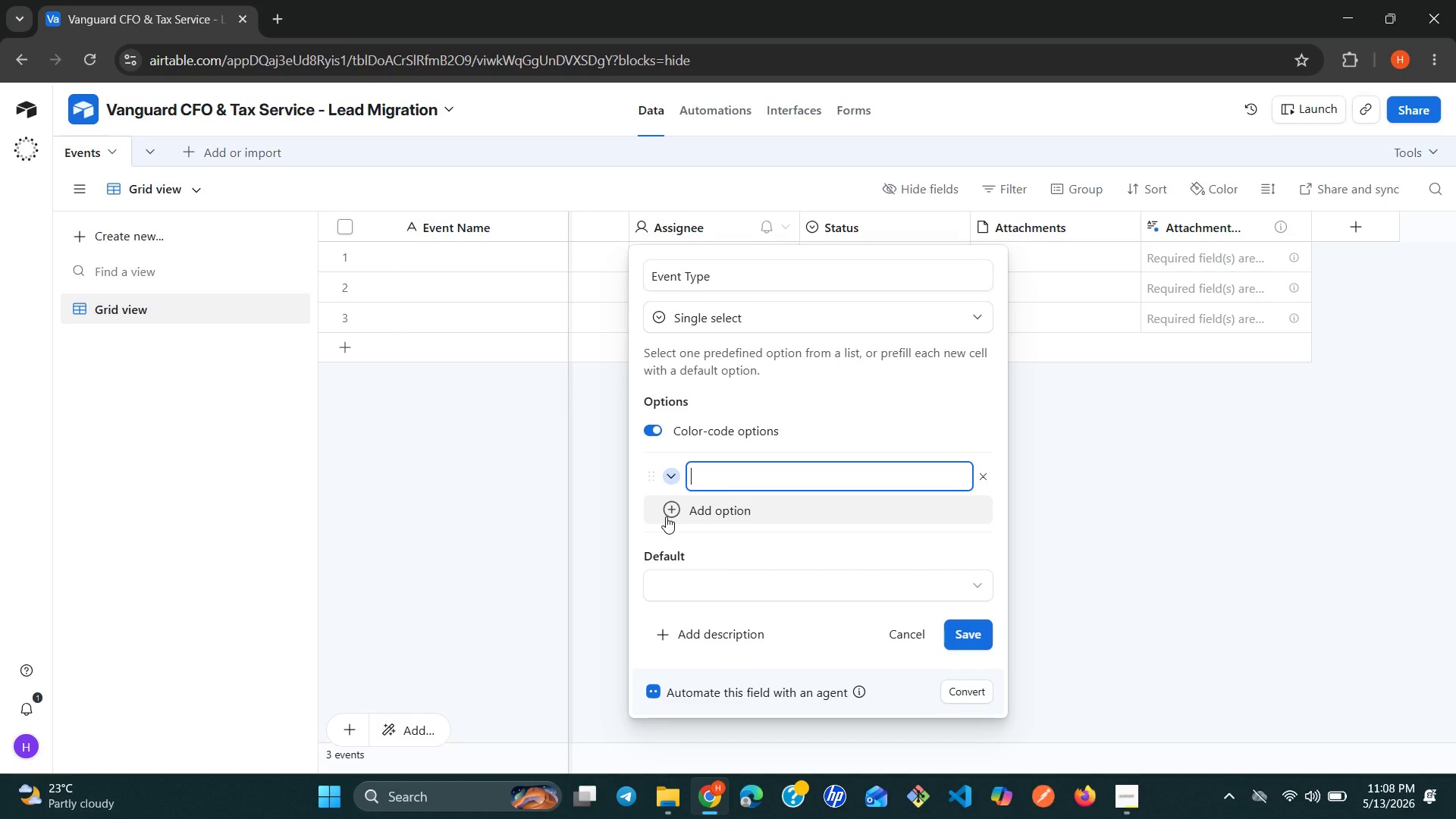 
type(Webinar)
 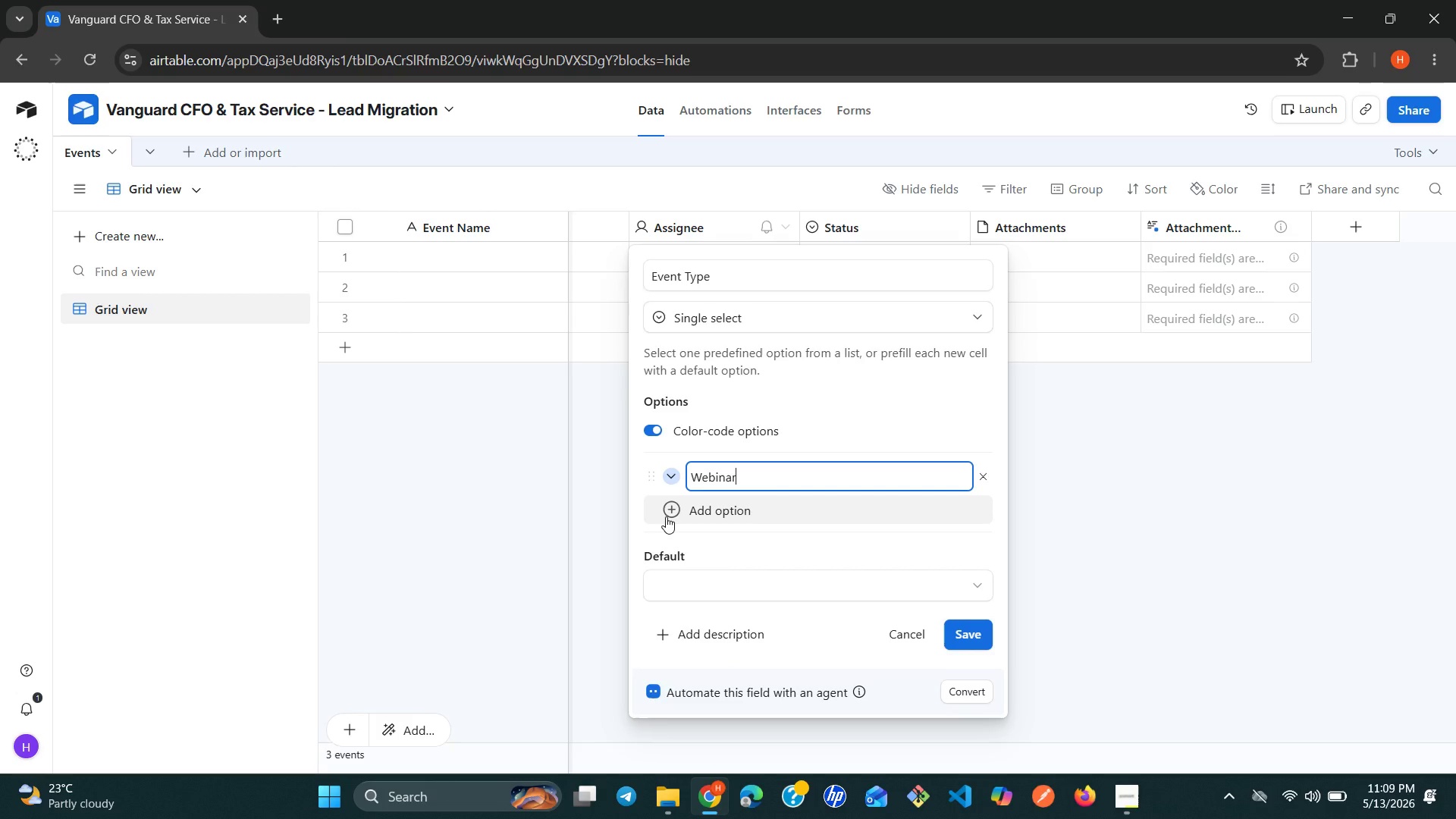 
wait(29.66)
 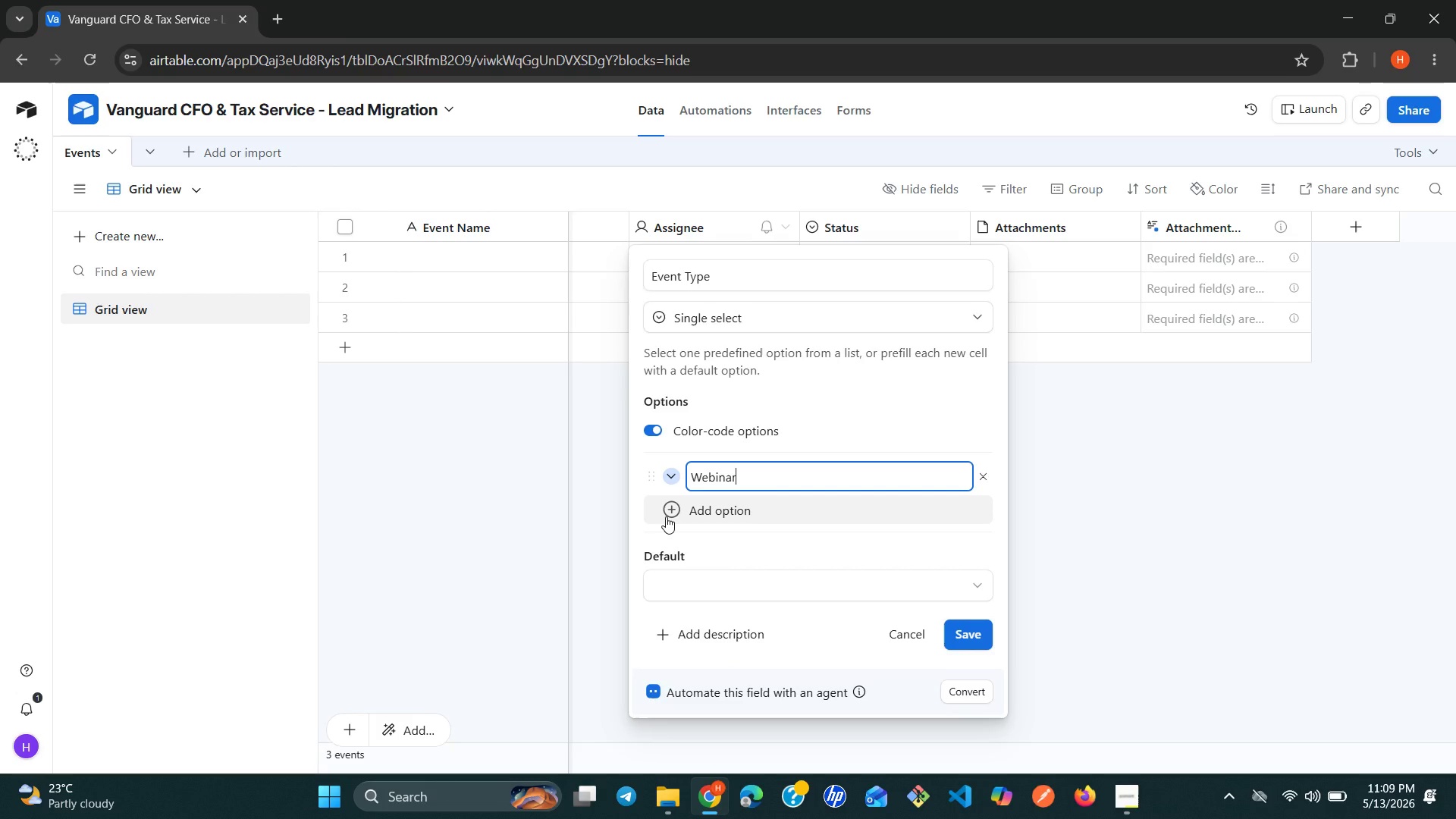 
left_click([666, 516])
 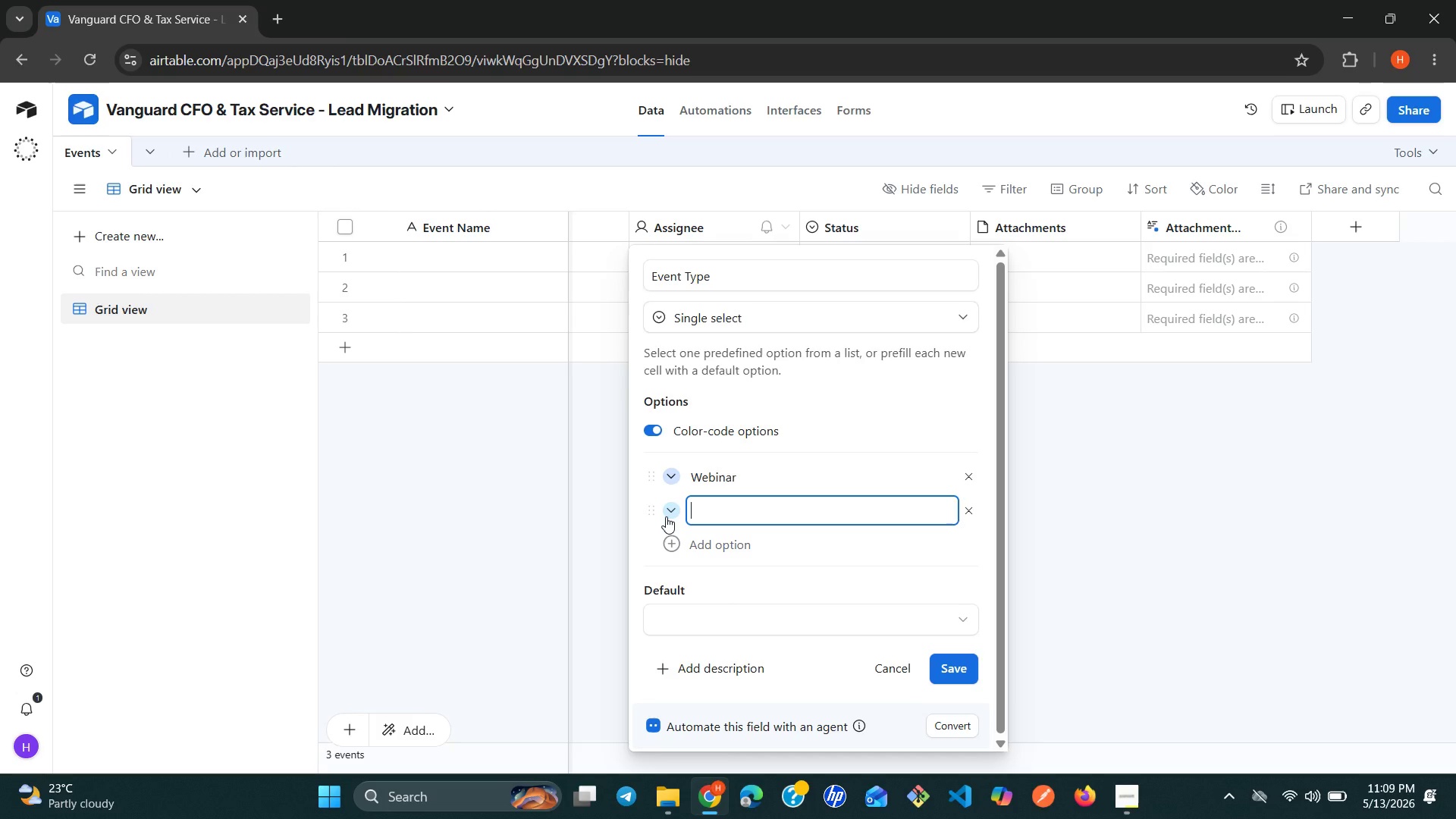 
type(Workshop)
 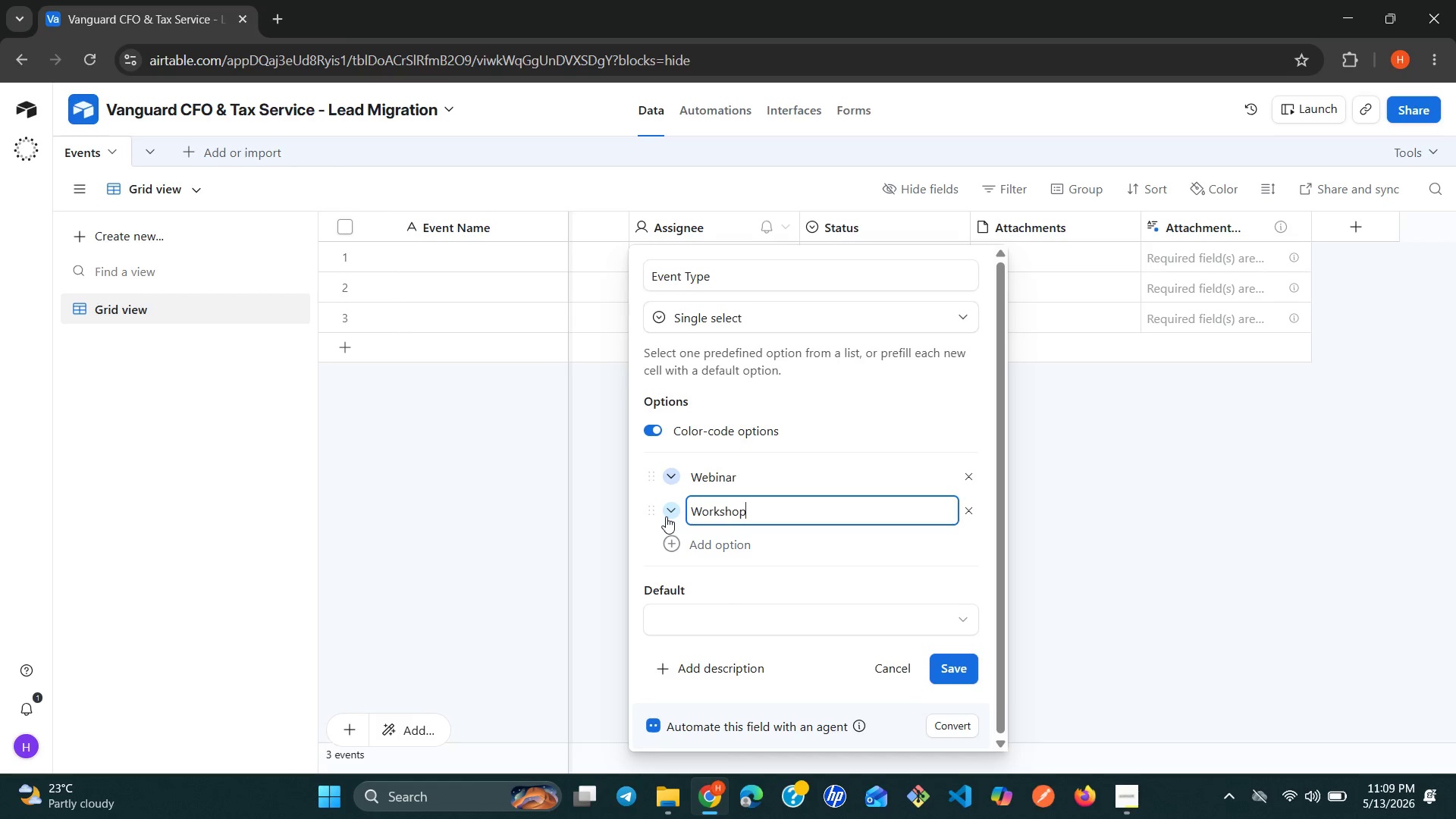 
key(Enter)
 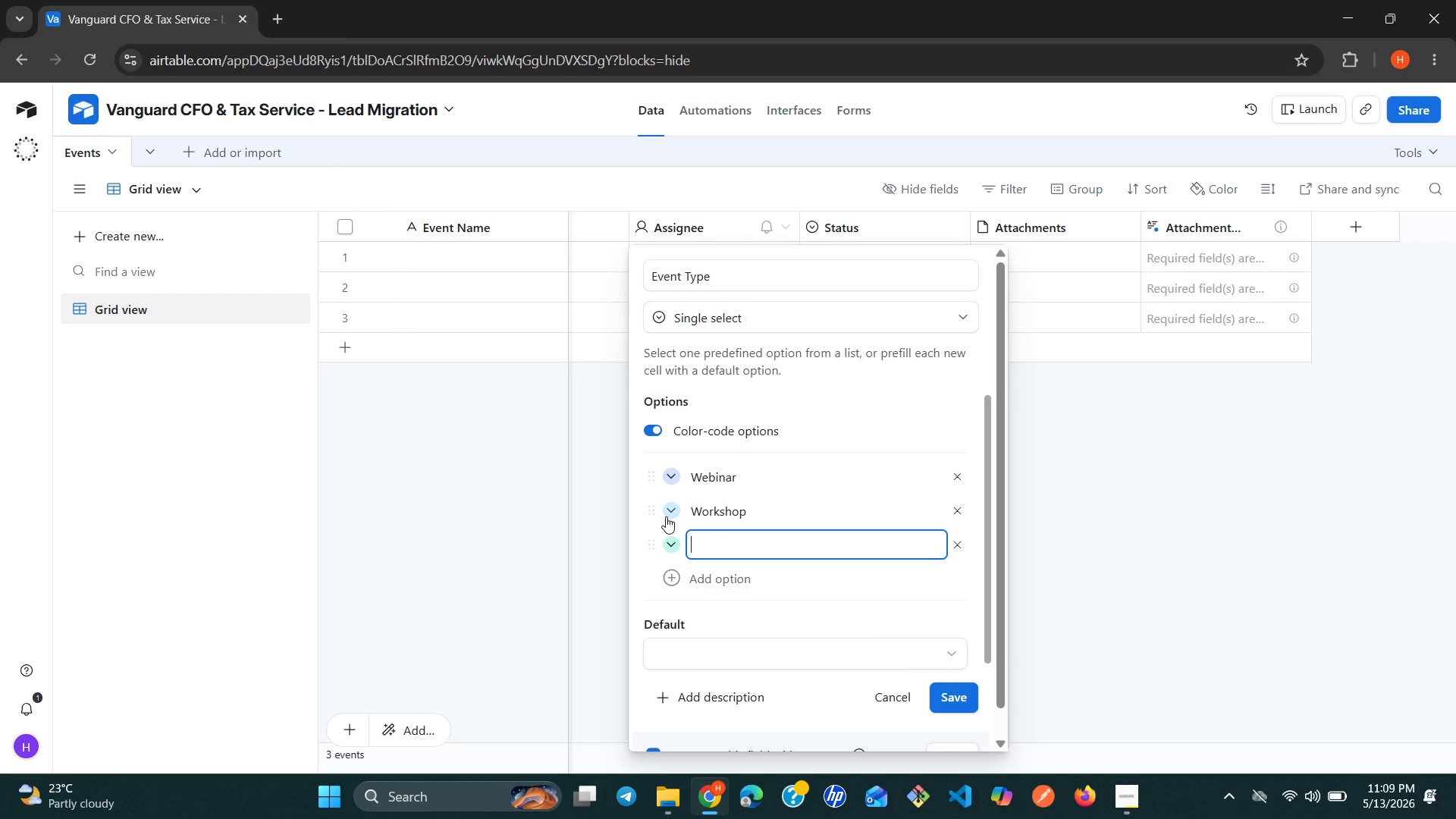 
wait(5.64)
 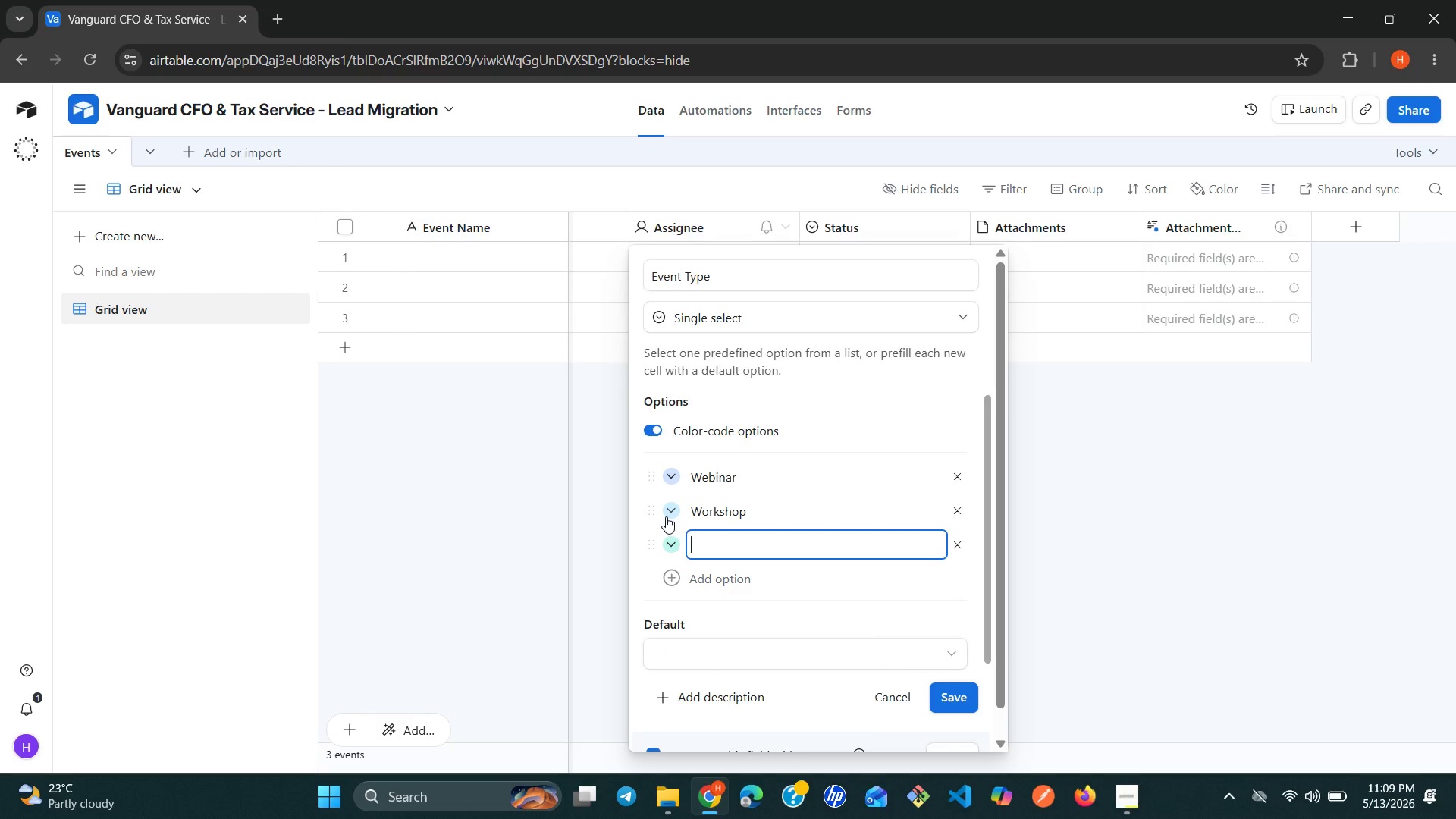 
type(Networking )
 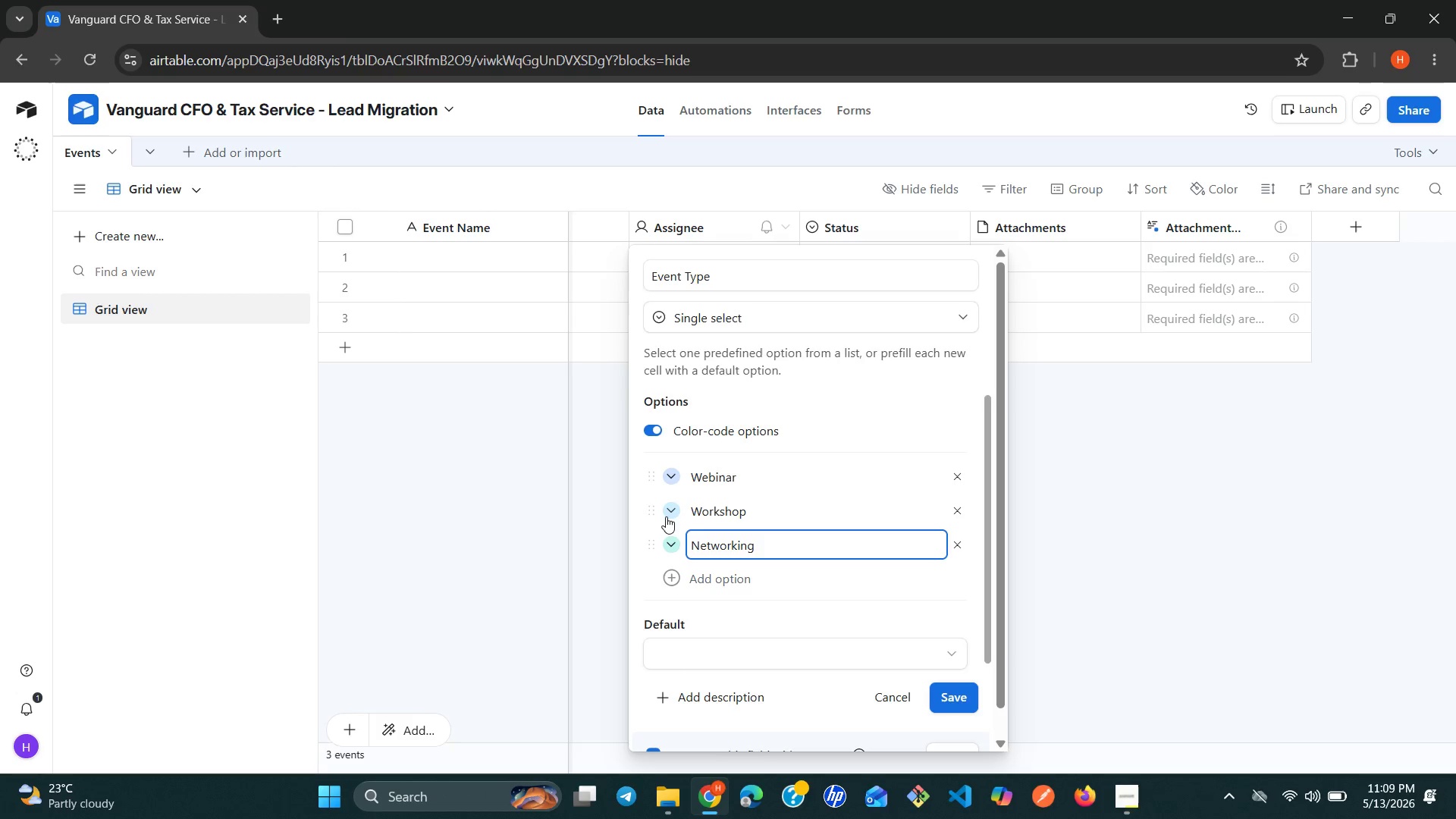 
type(Mixer )
 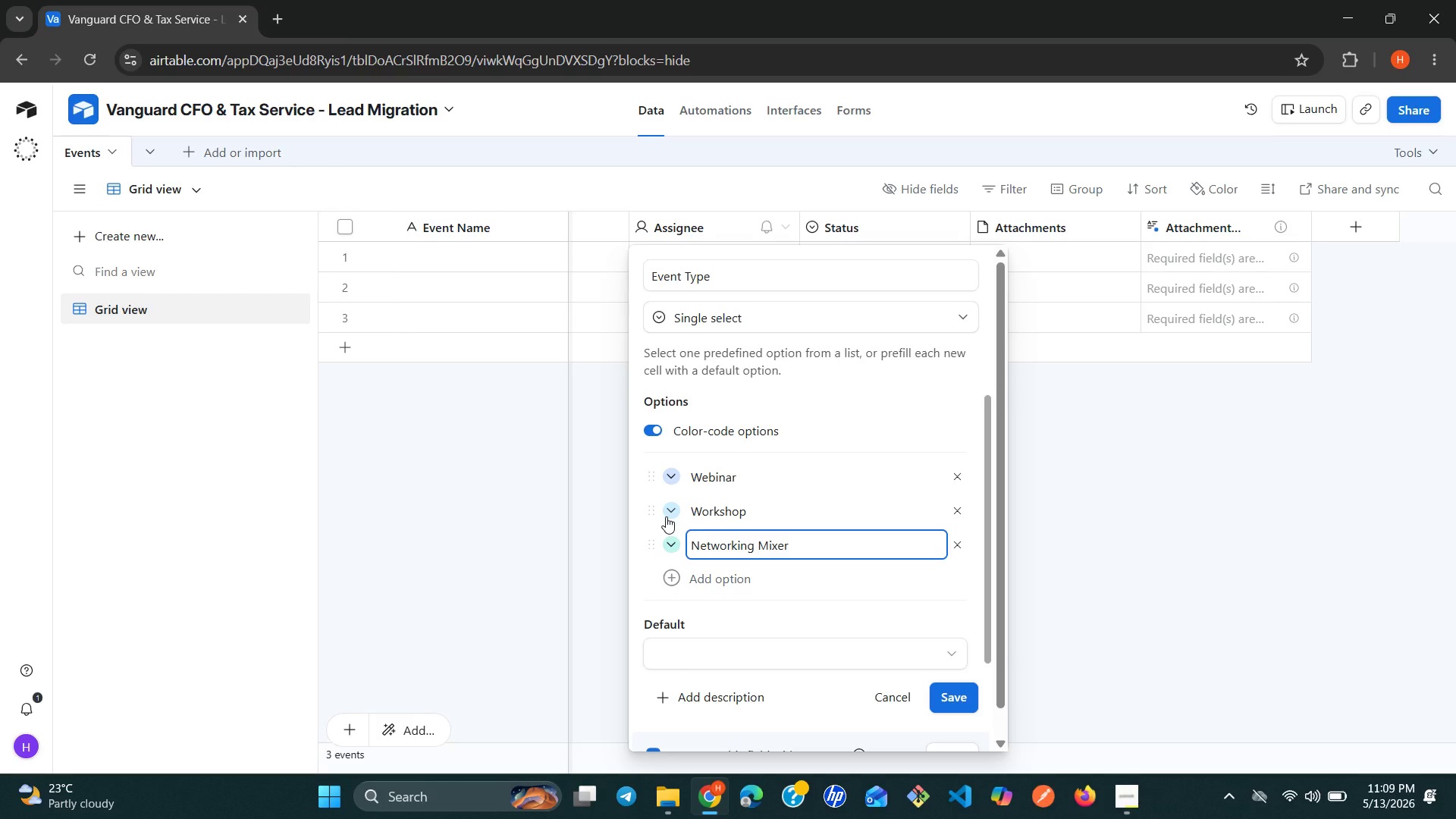 
key(Enter)
 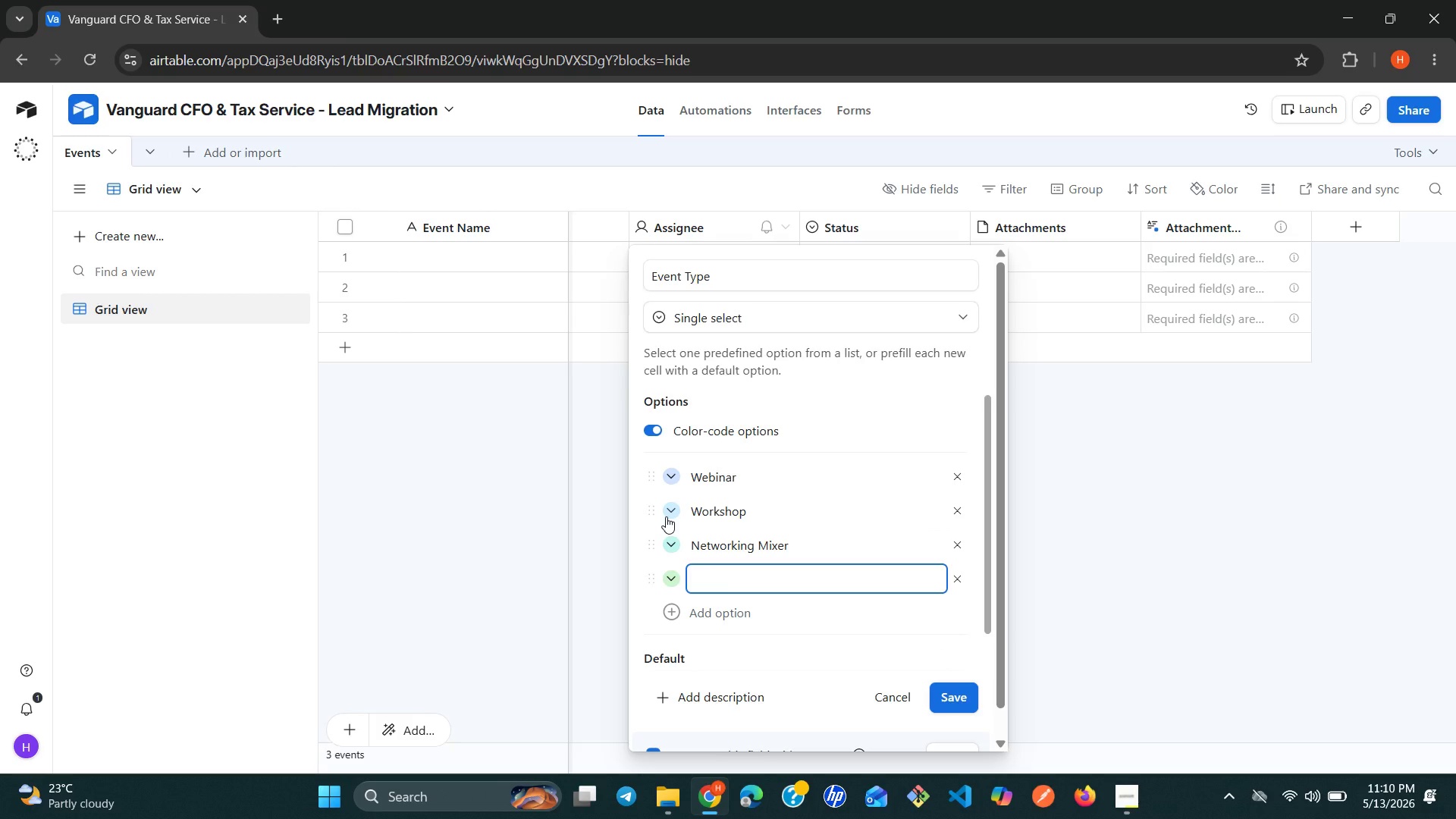 
wait(6.66)
 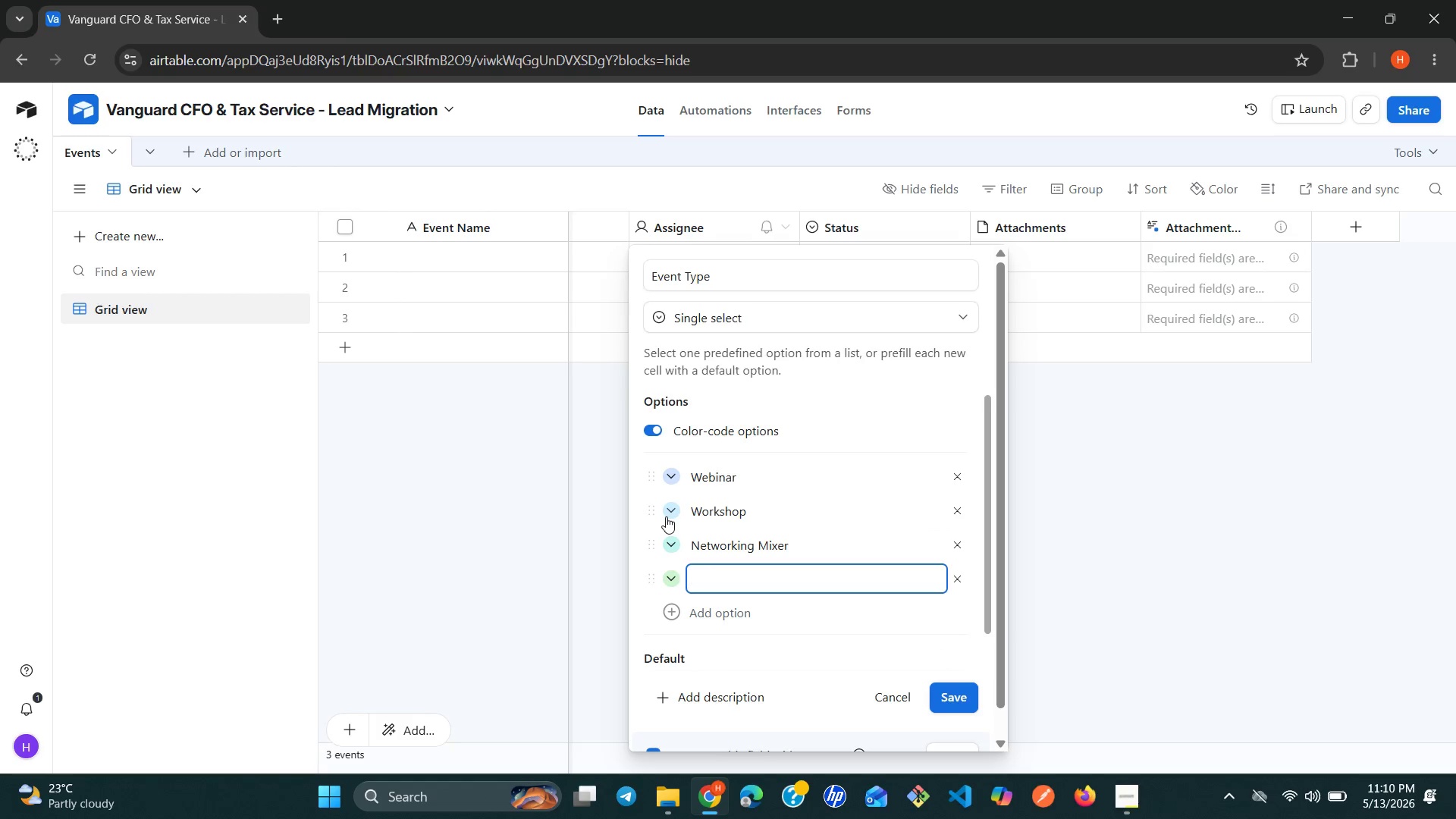 
key(Shift+ShiftLeft)
 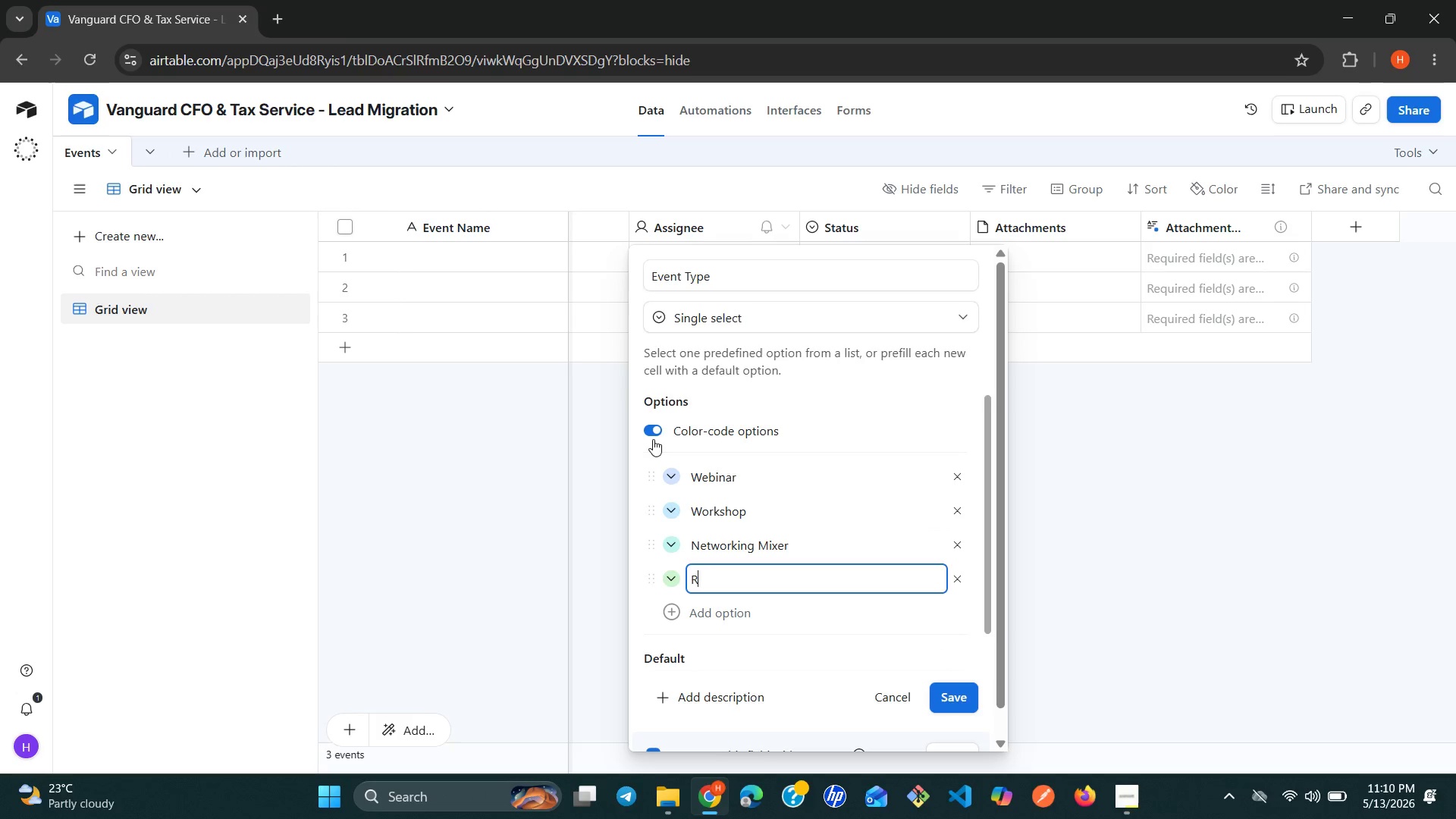 
key(Shift+R)
 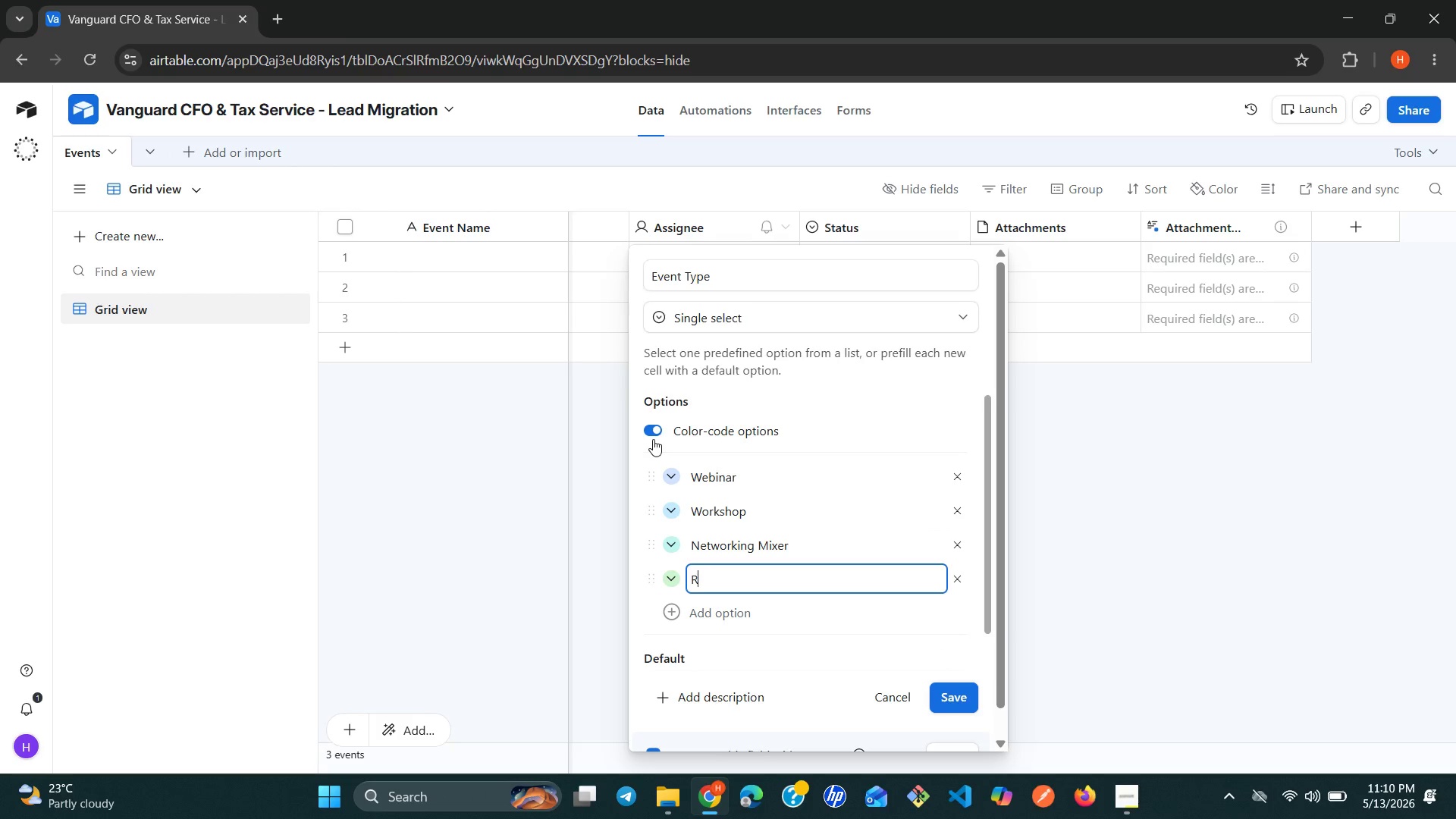 
type(oundtable)
 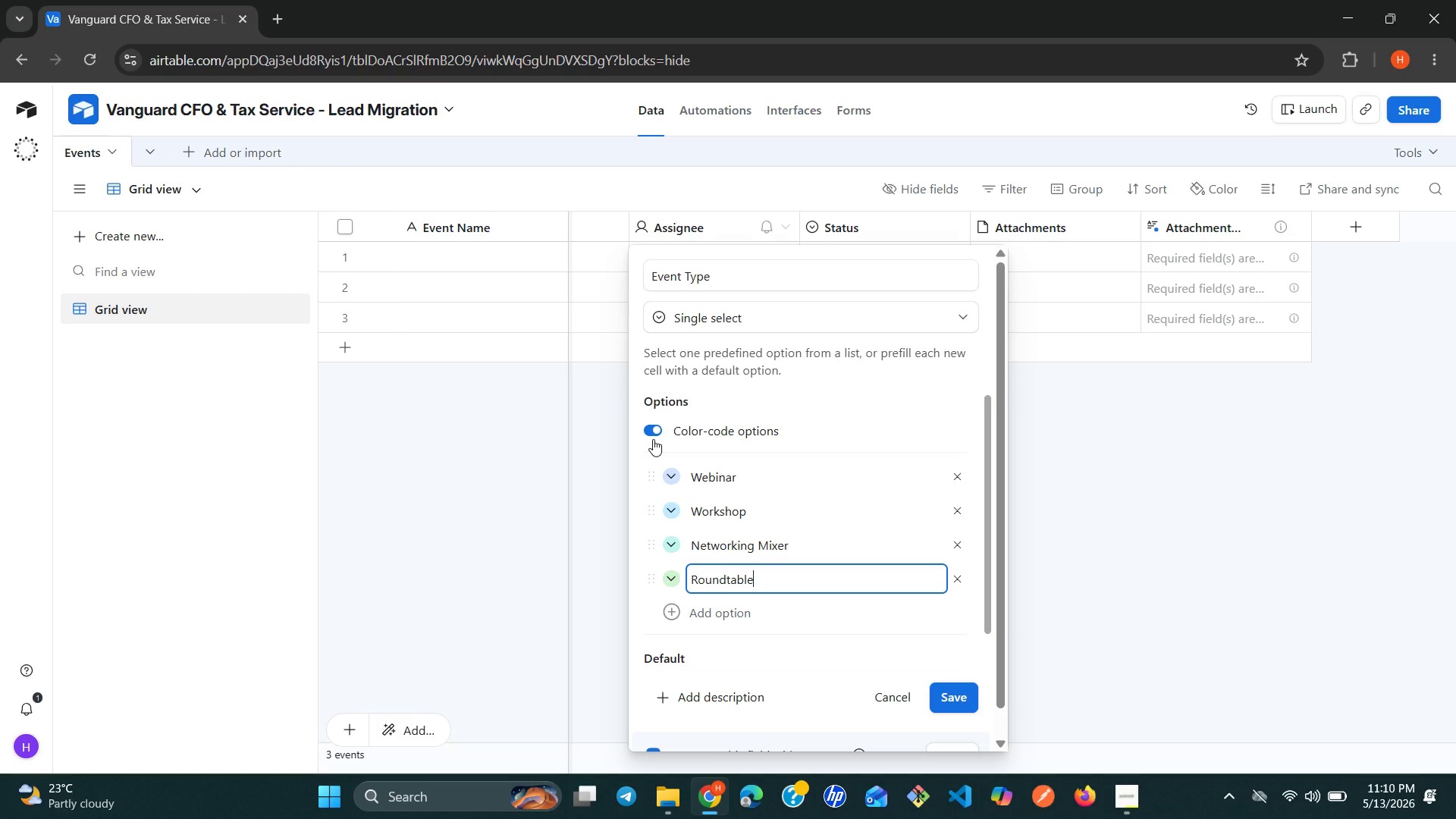 
key(Enter)
 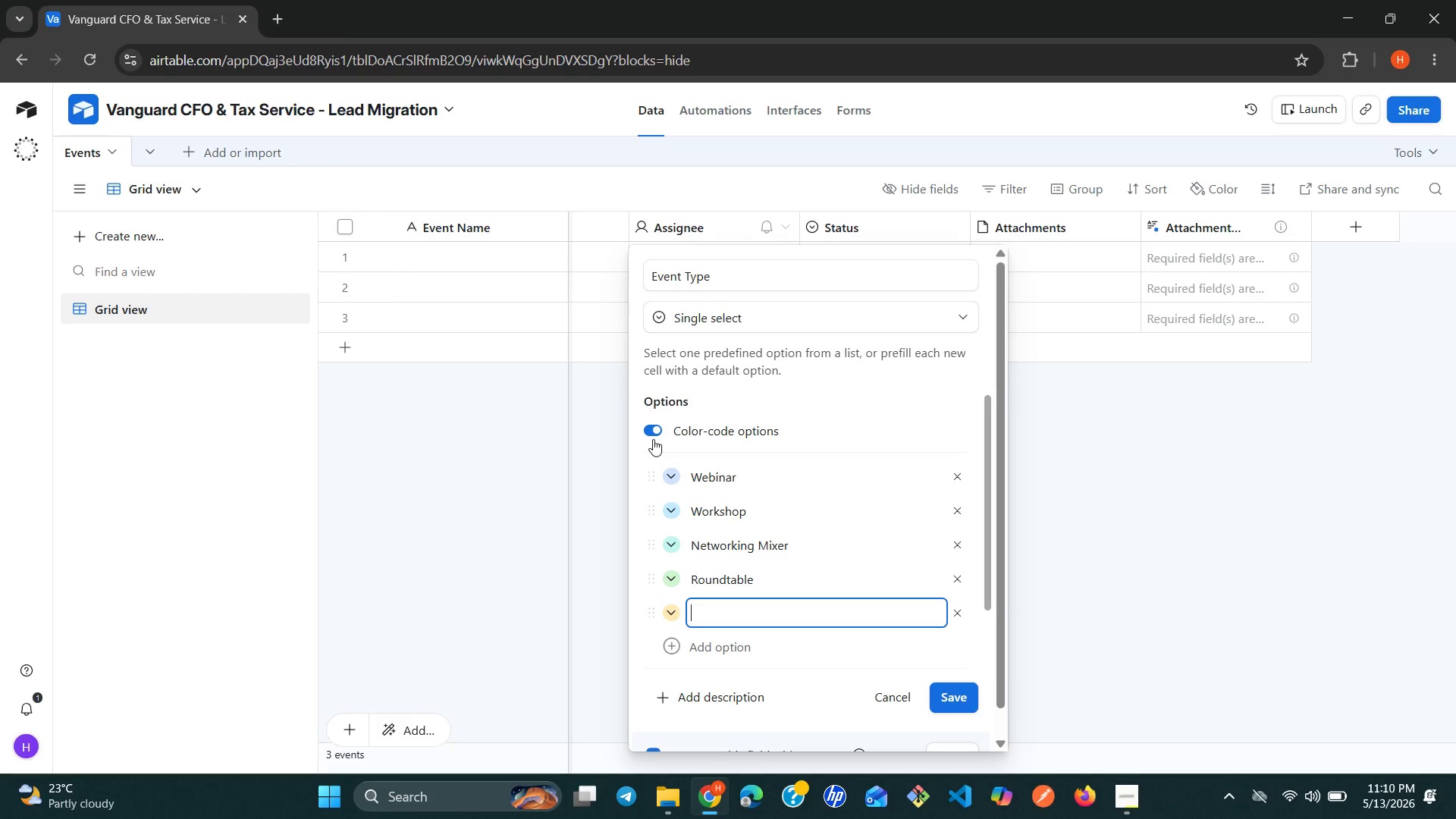 
wait(8.2)
 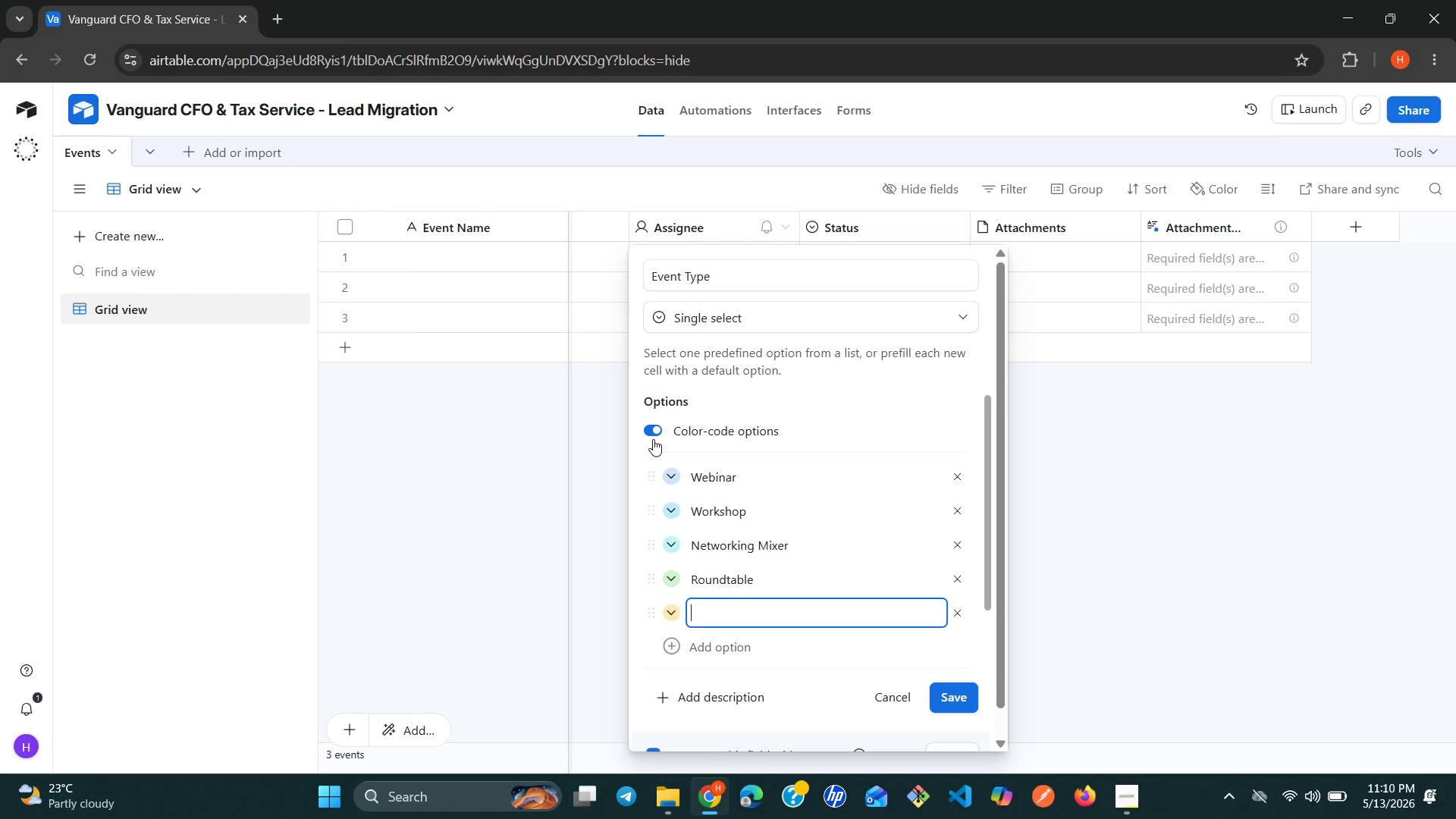 
type(Summit)
 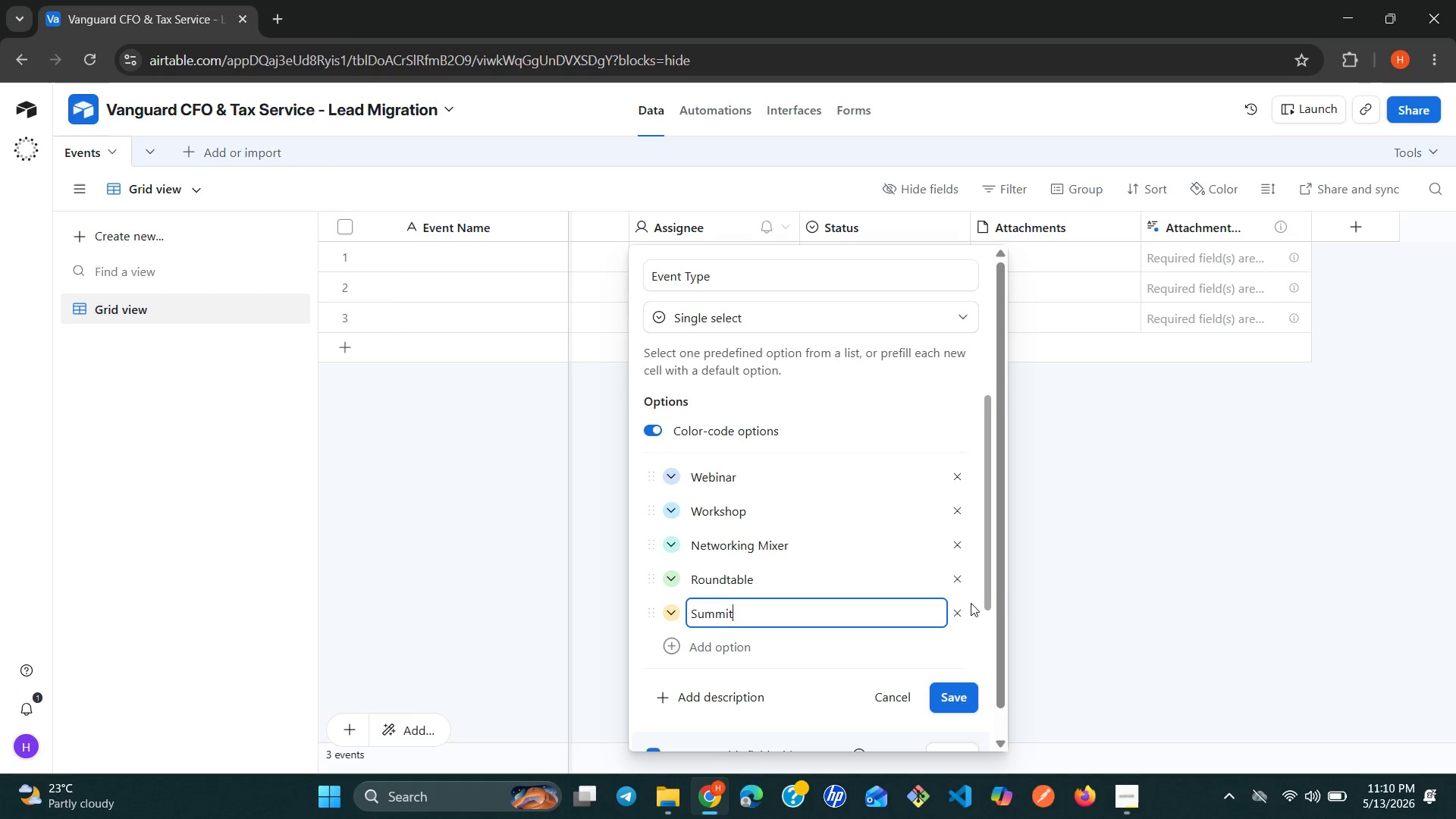 
left_click([955, 689])
 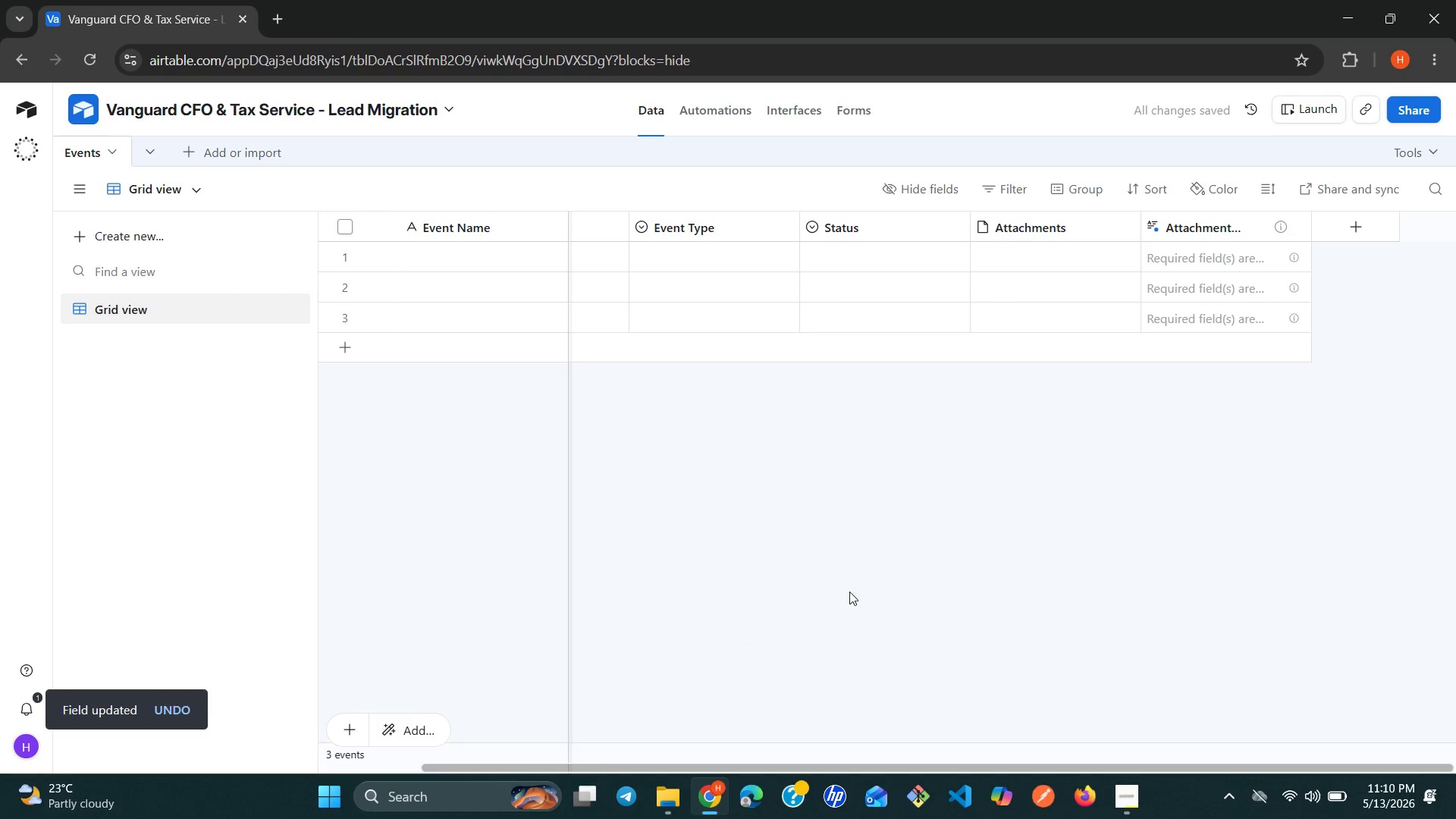 
wait(8.84)
 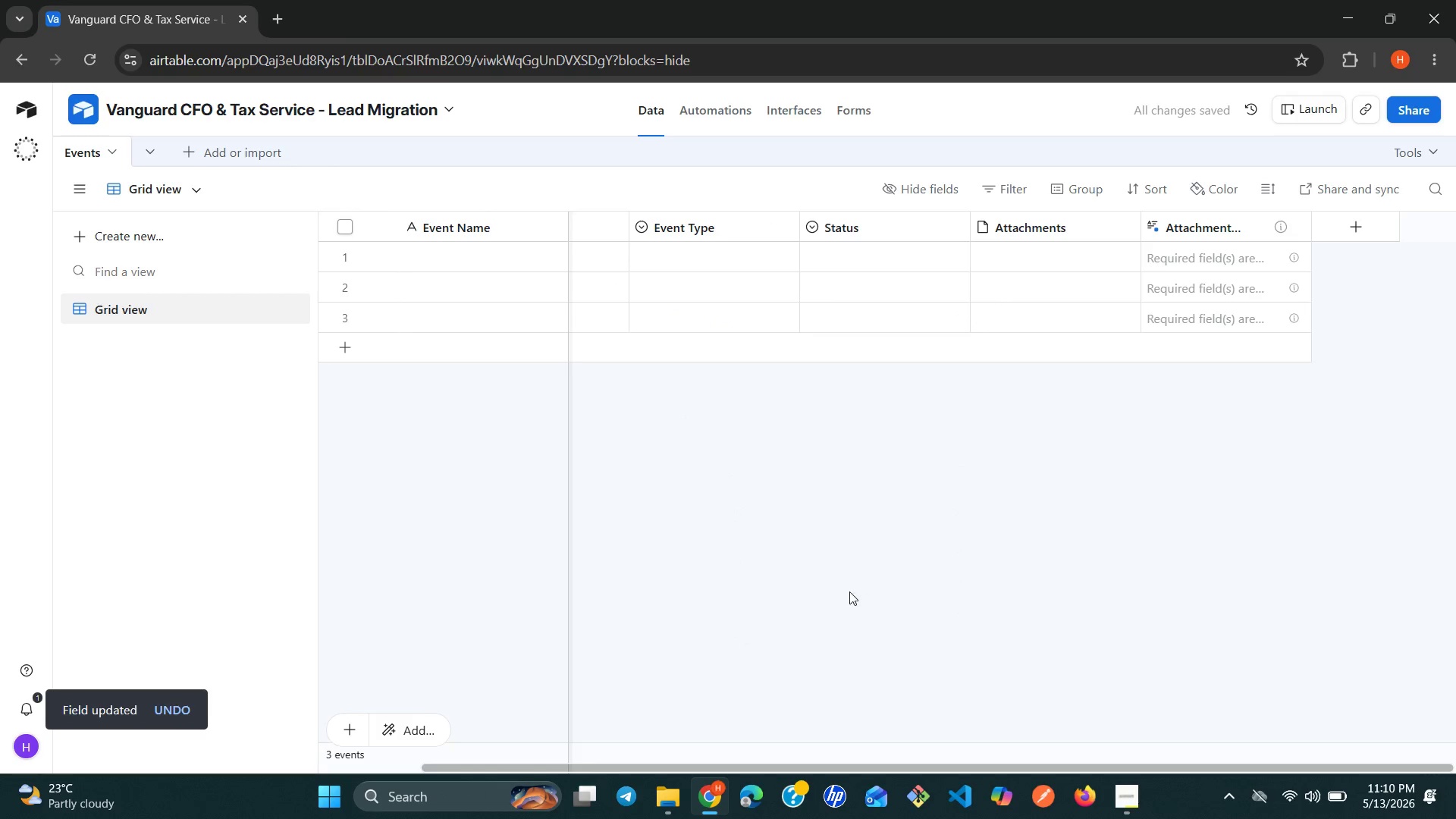 
left_click([958, 219])
 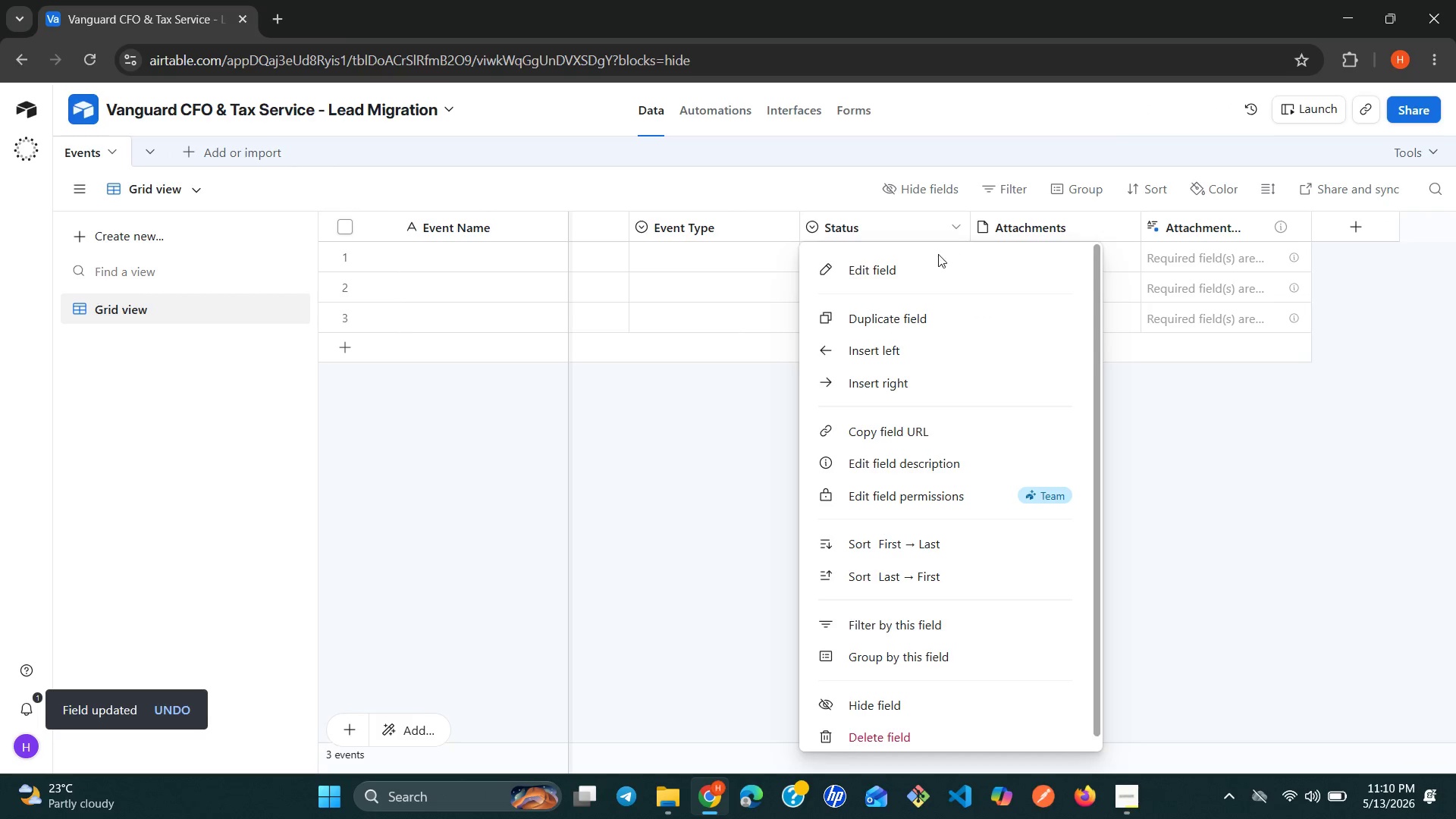 
left_click([926, 271])
 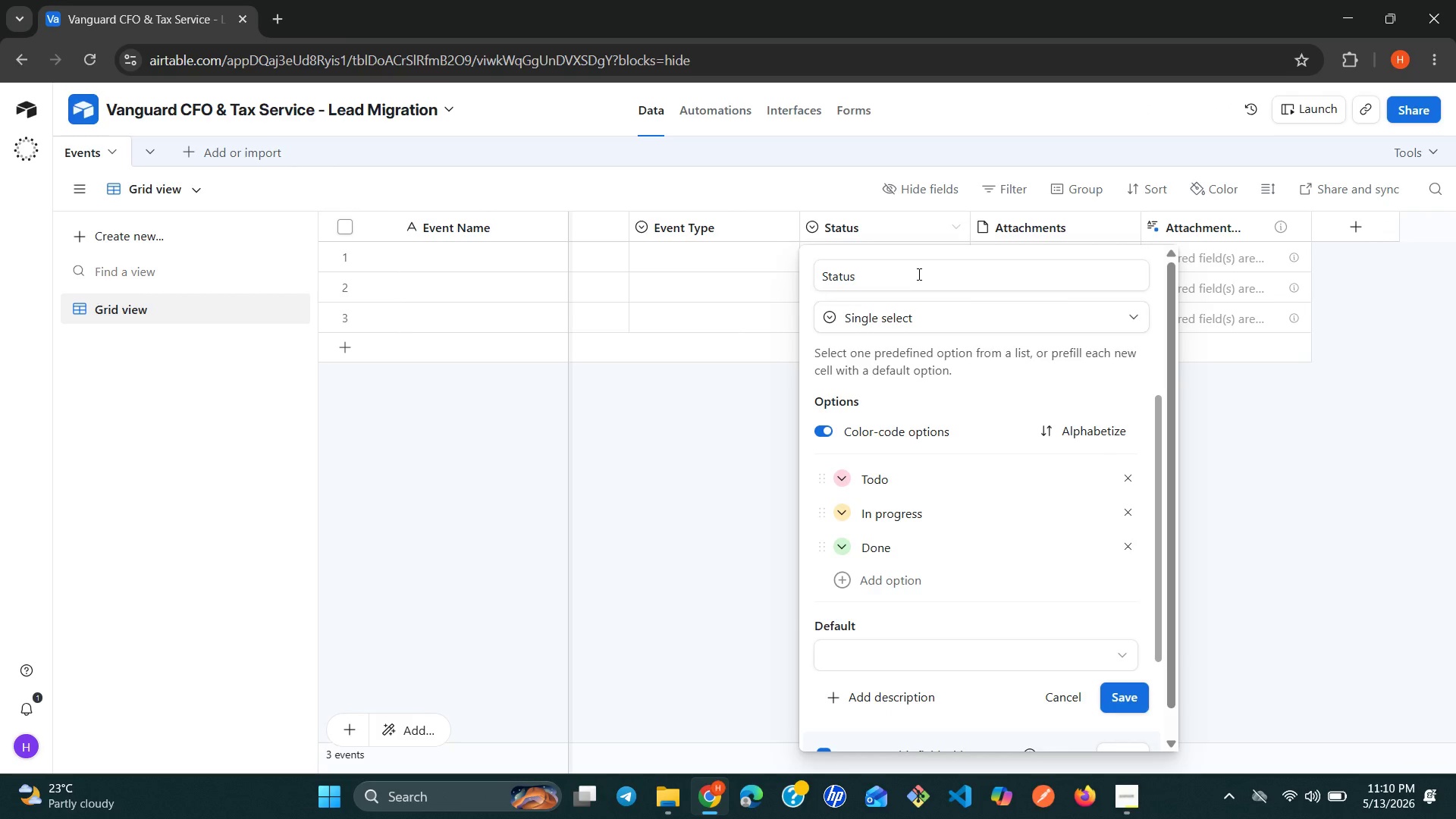 
double_click([910, 277])
 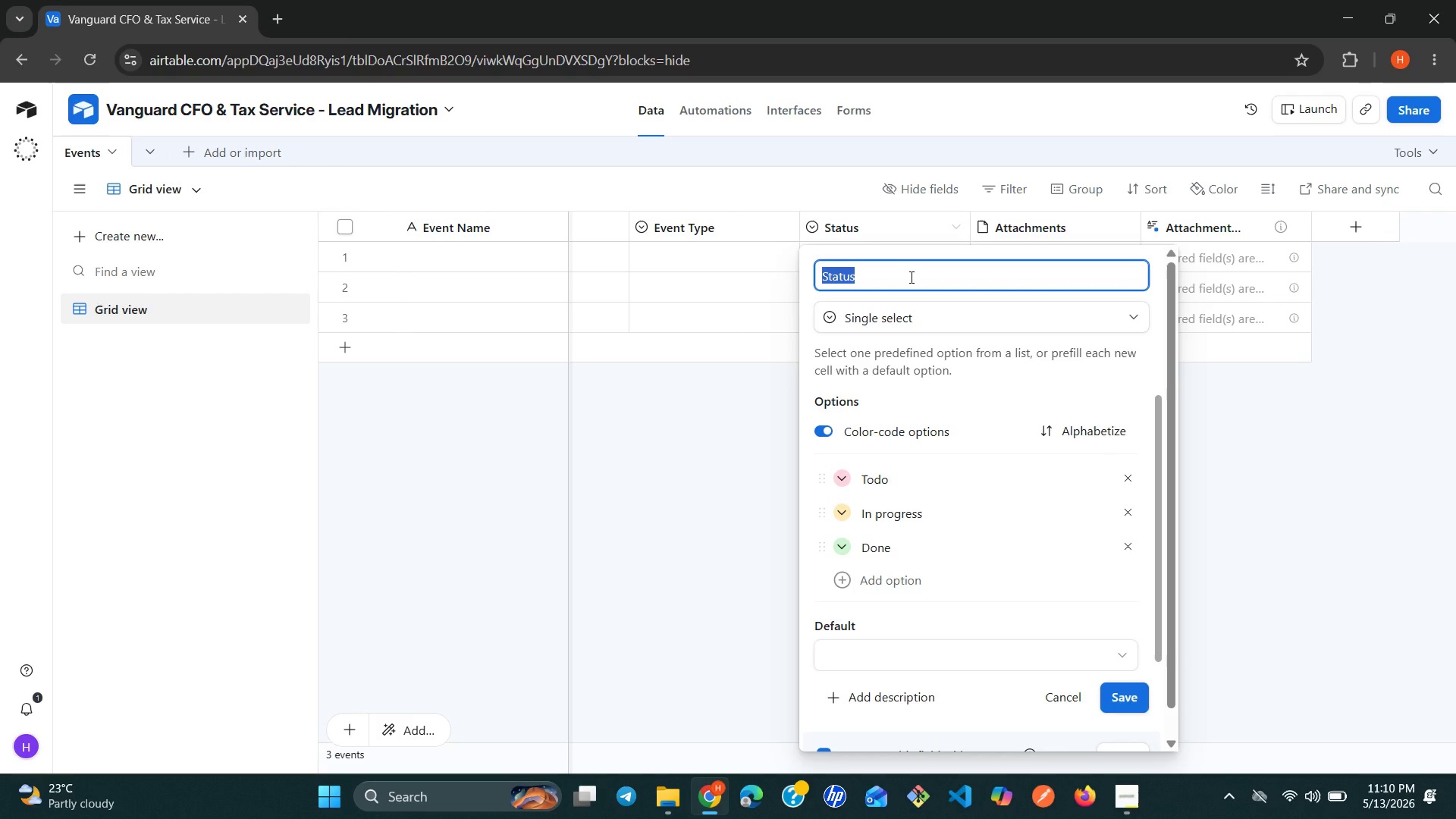 
triple_click([910, 277])
 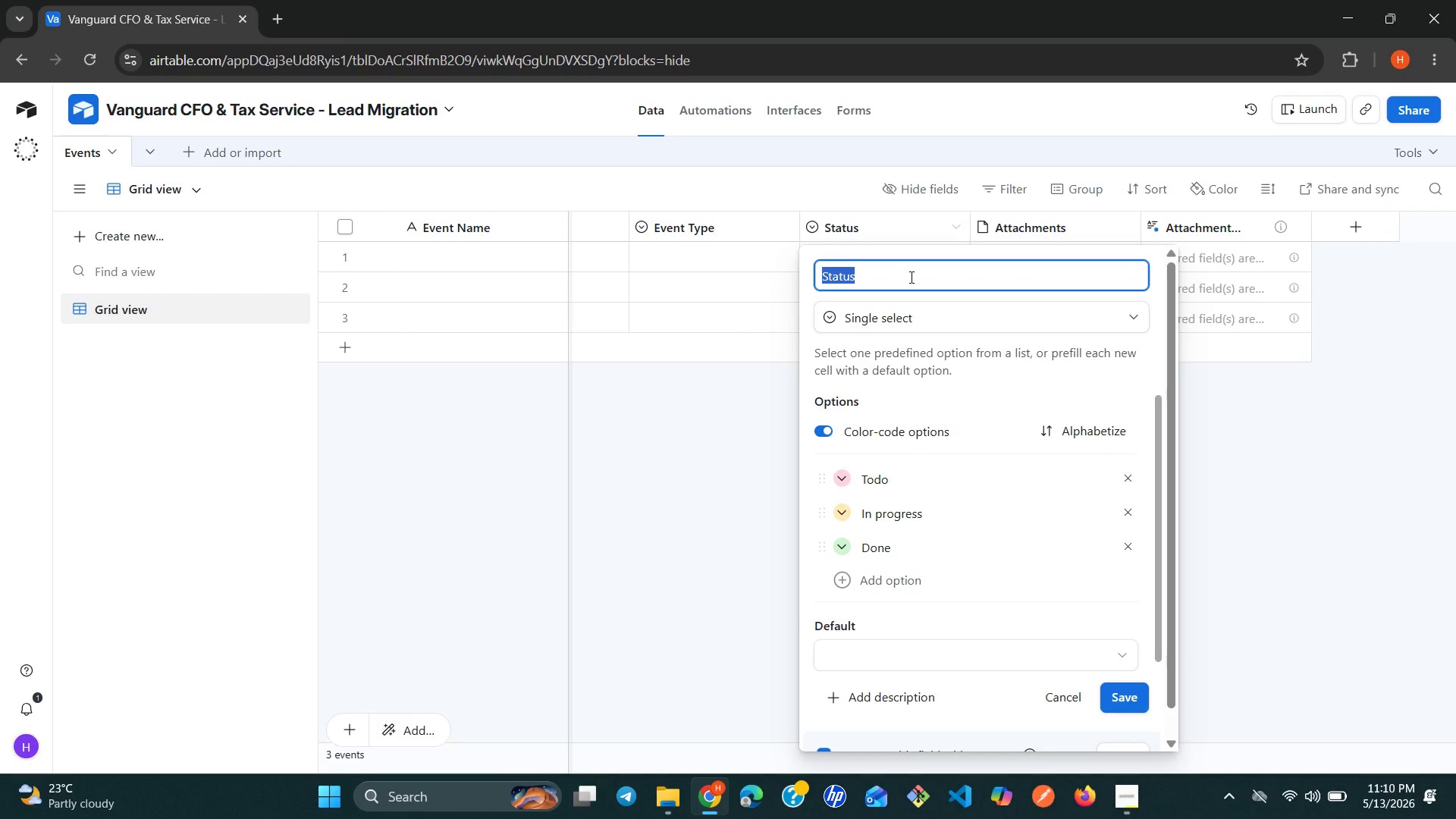 
type(Location)
 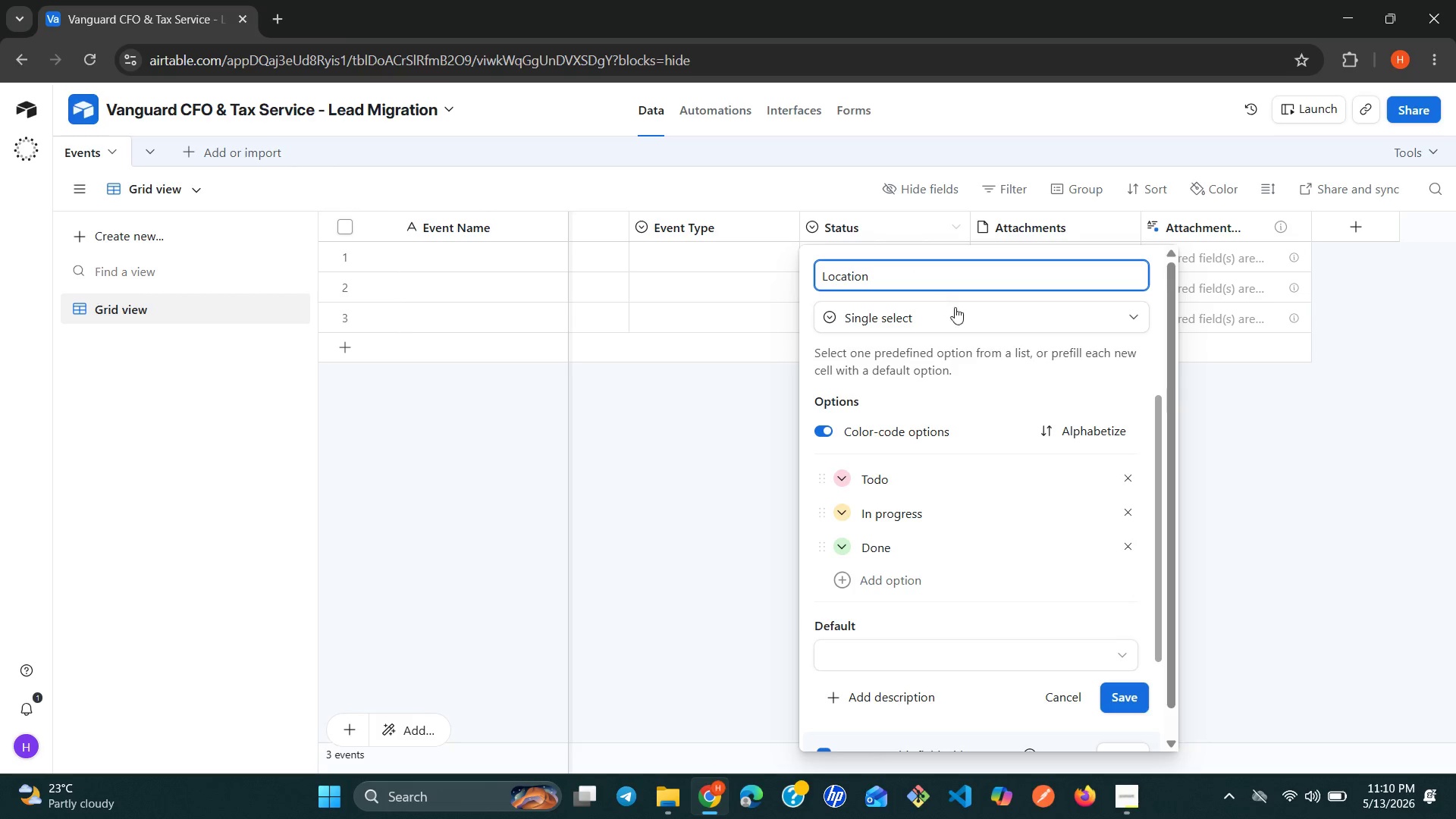 
left_click([1017, 327])
 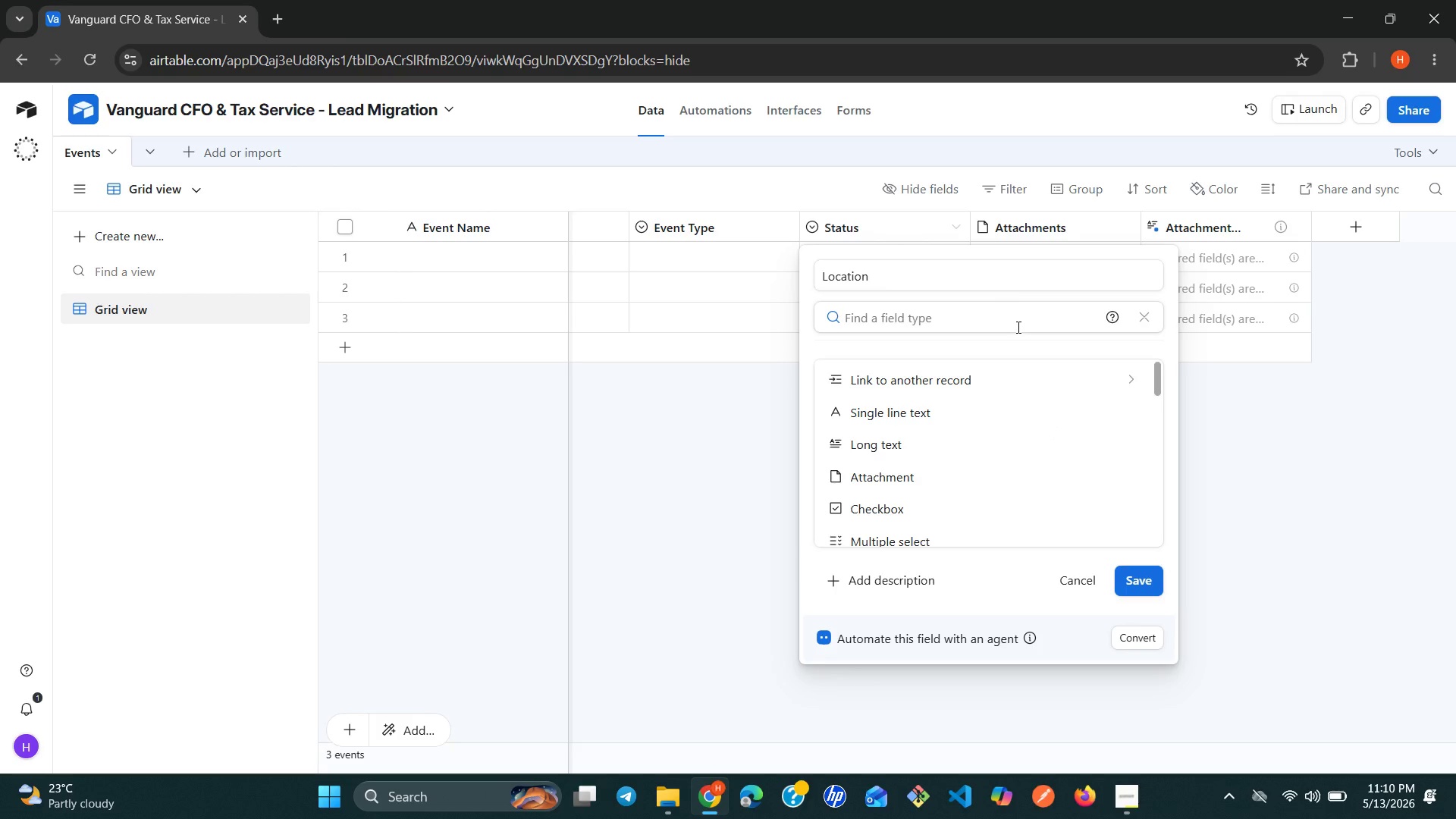 
type(si)
 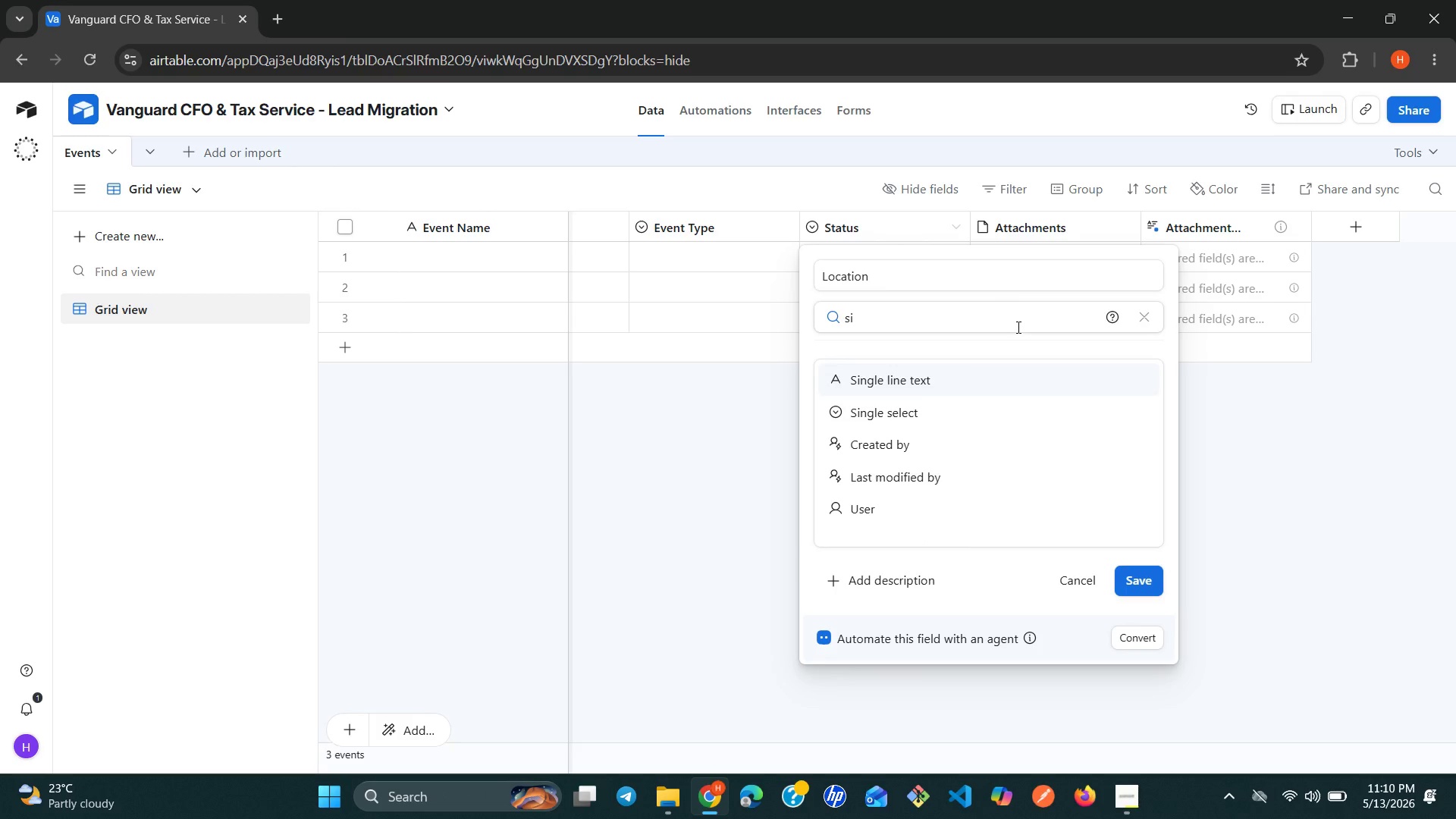 
key(Enter)
 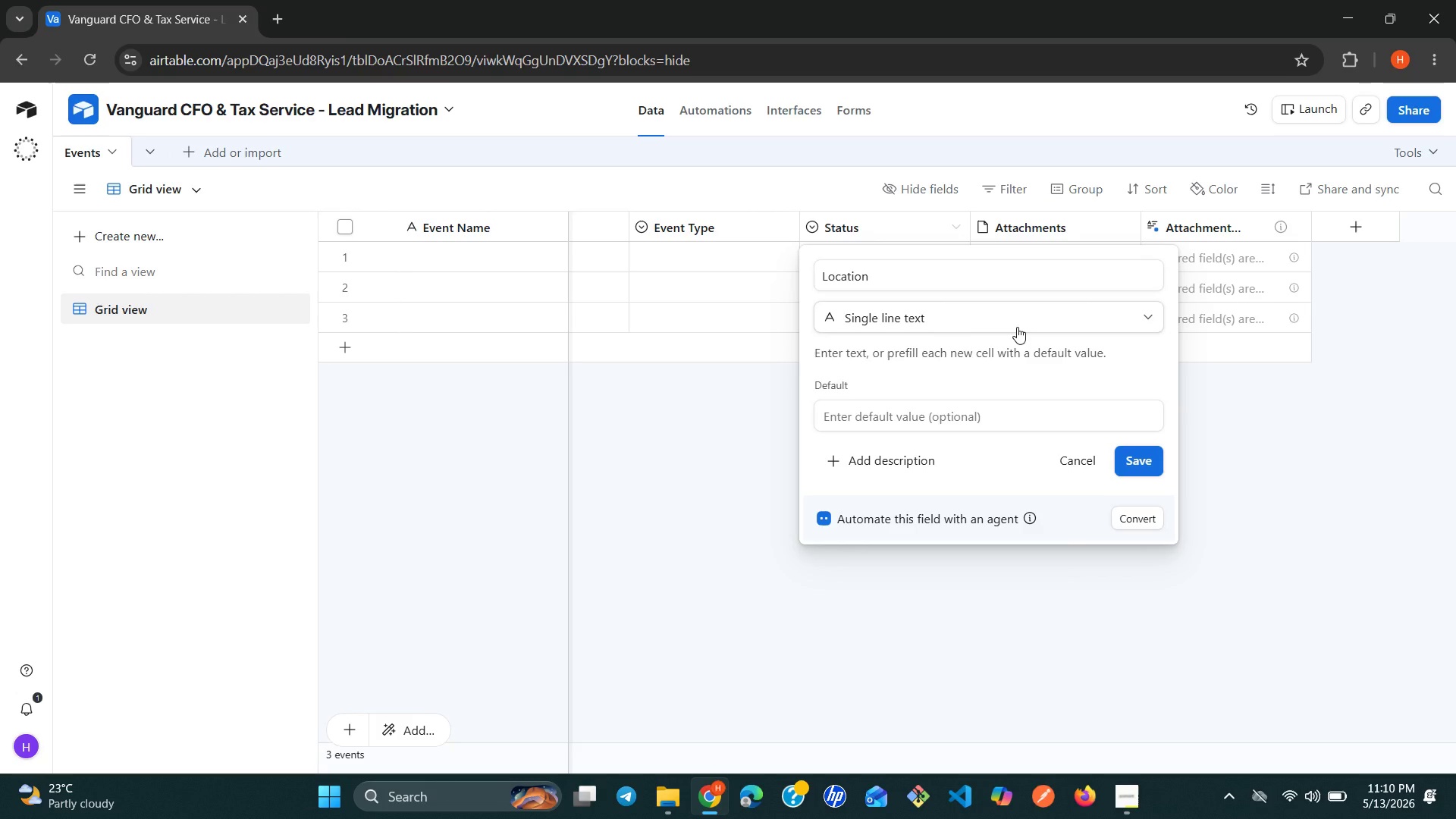 
wait(8.5)
 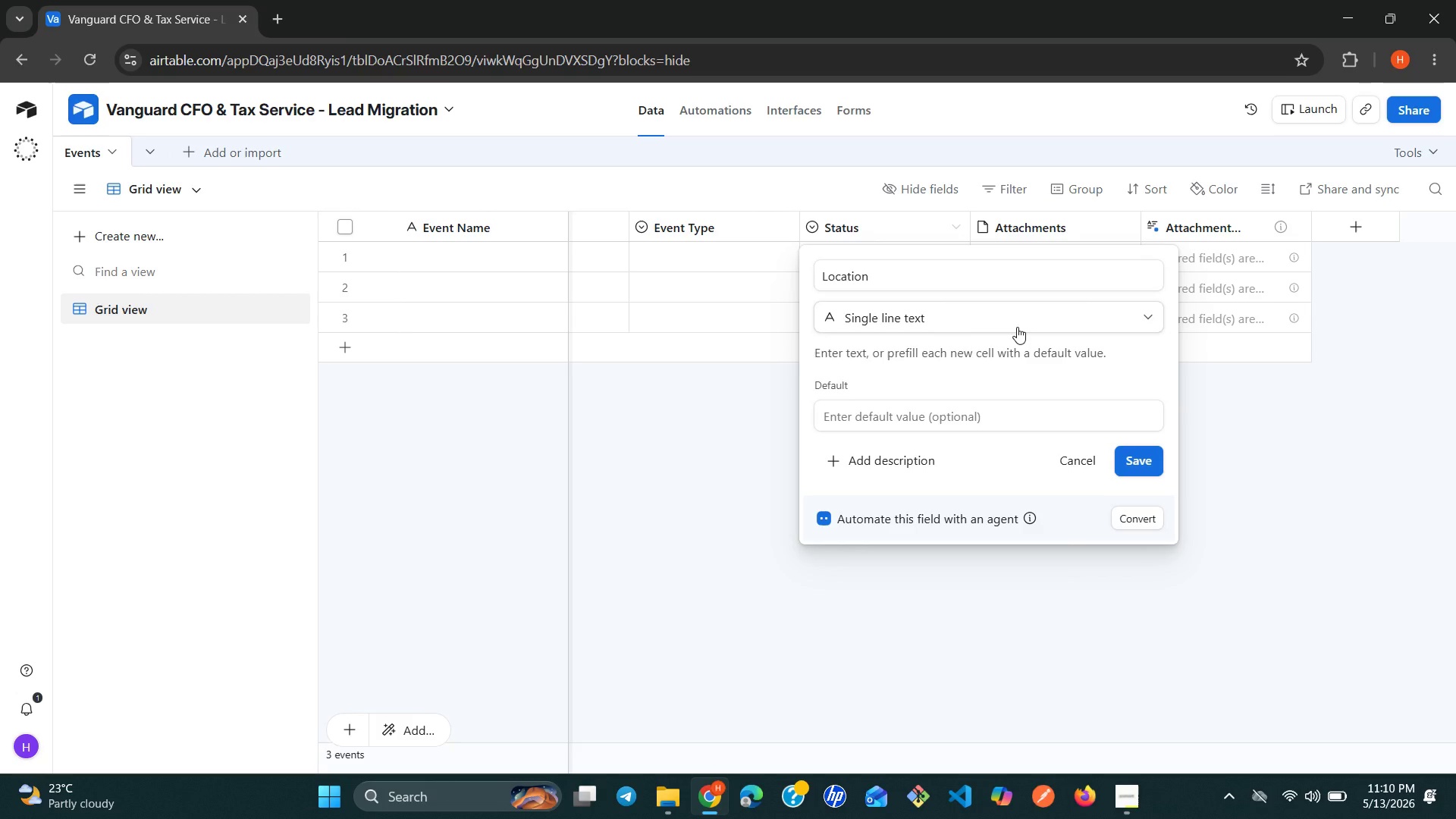 
left_click([1147, 451])
 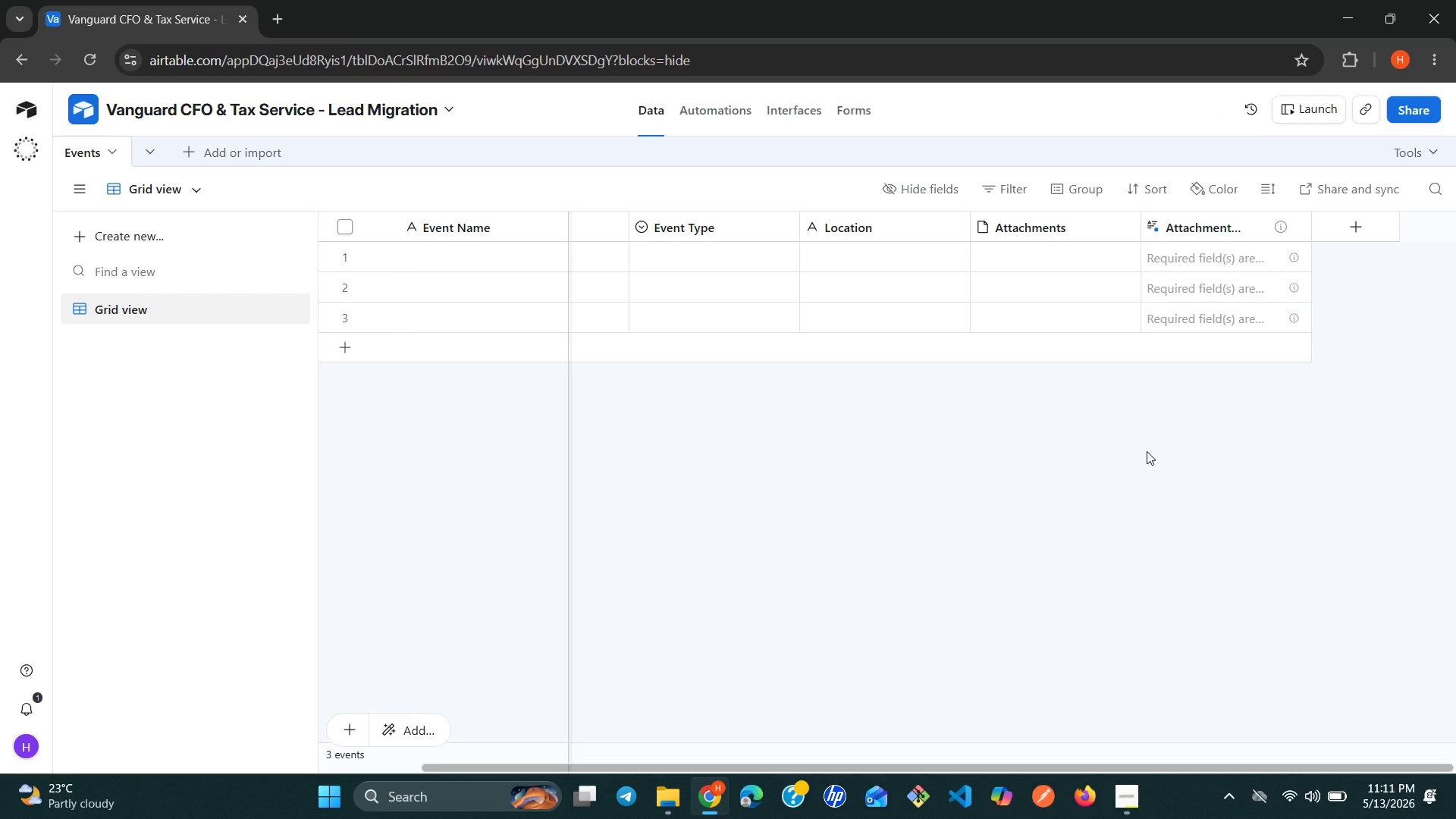 
wait(16.44)
 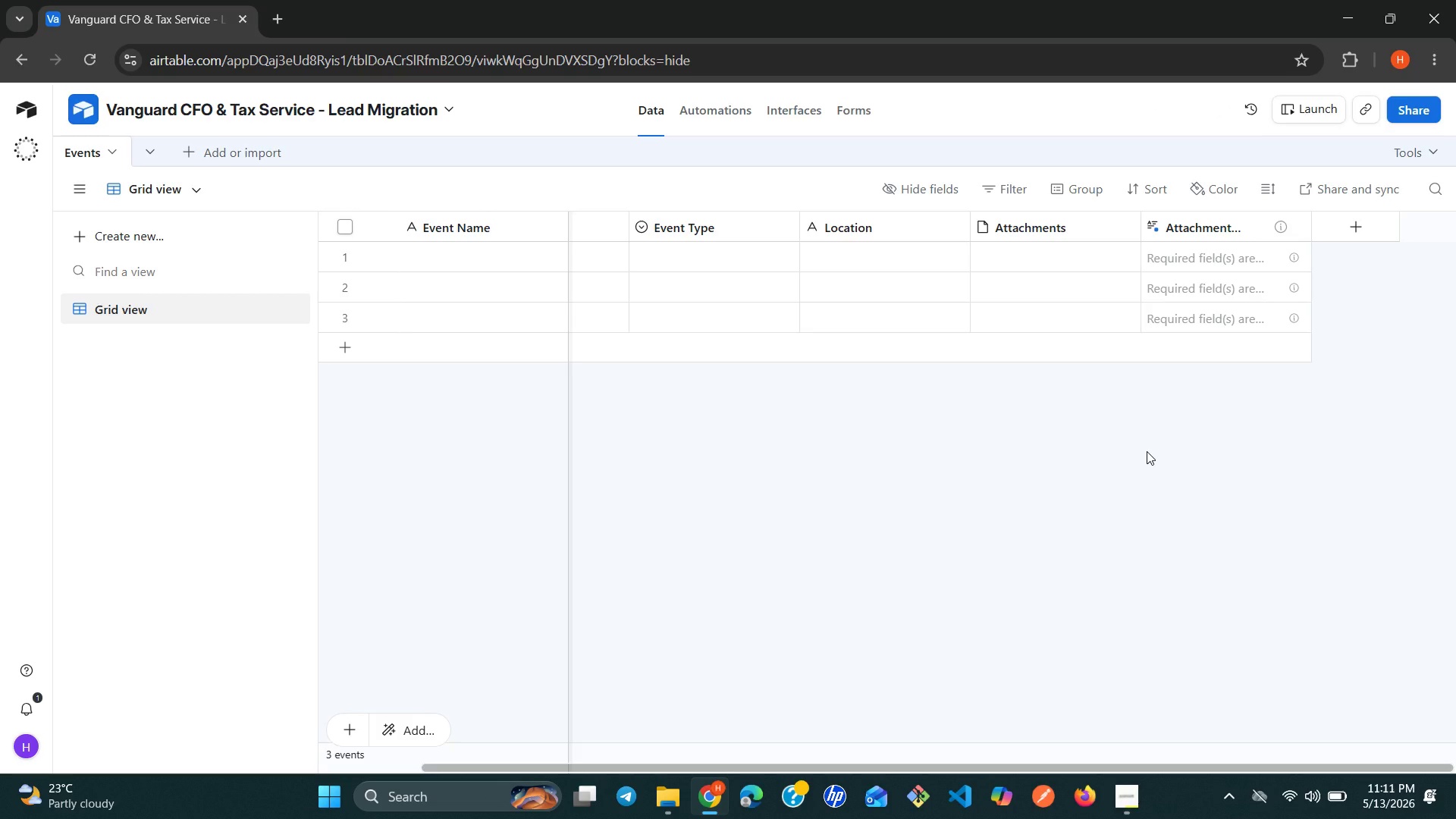 
left_click([1130, 230])
 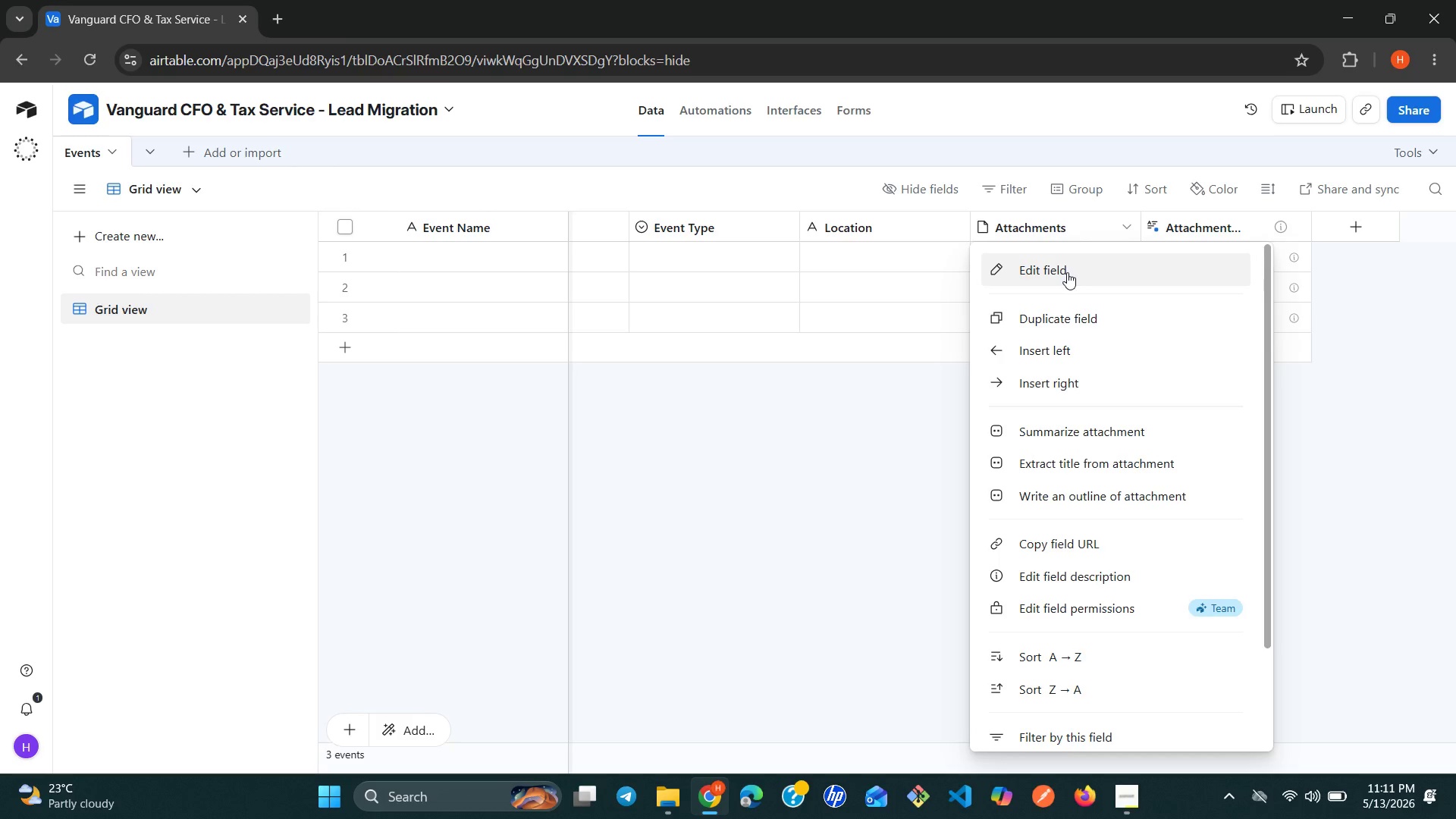 
left_click([1067, 272])
 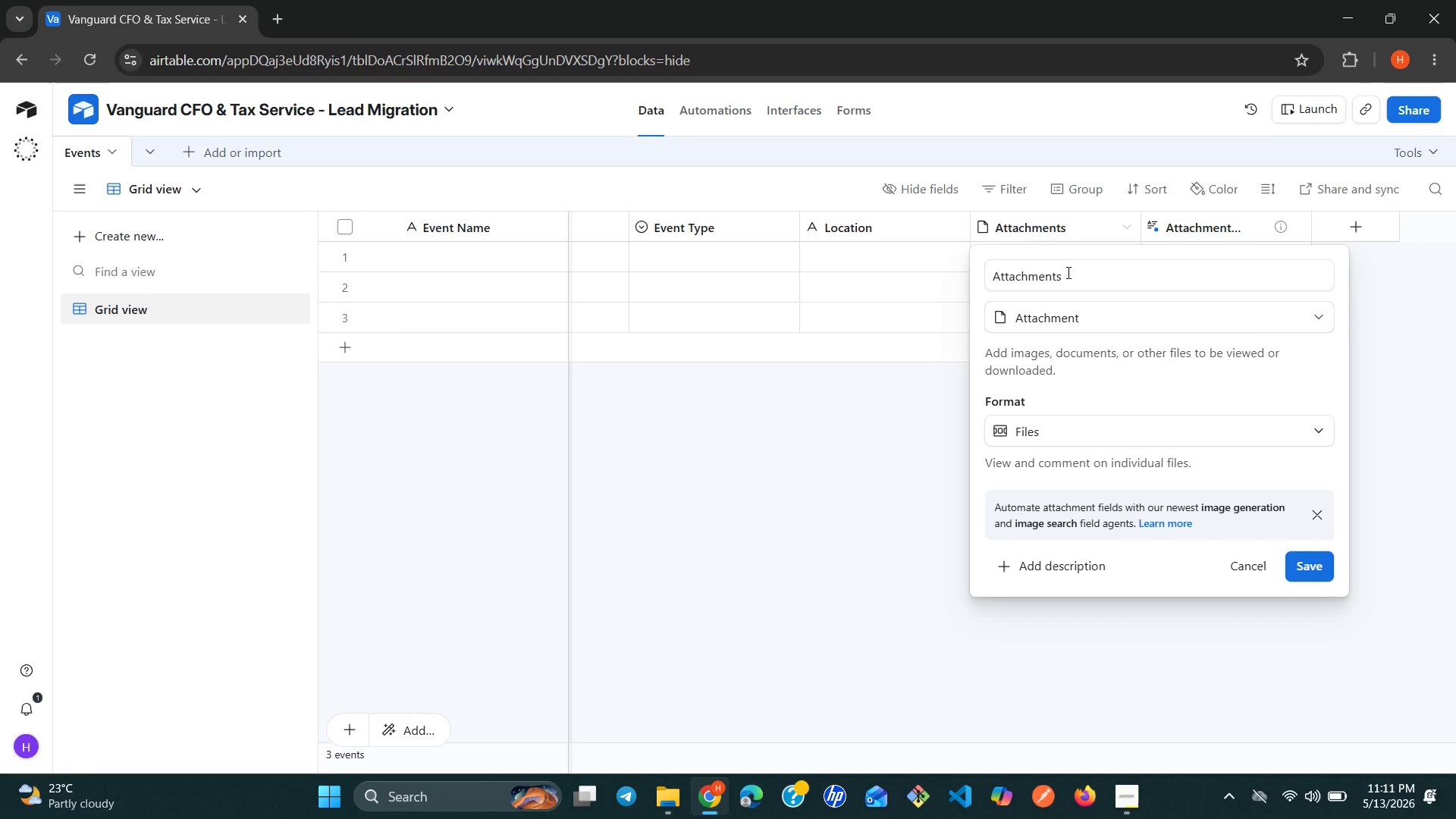 
double_click([1067, 272])
 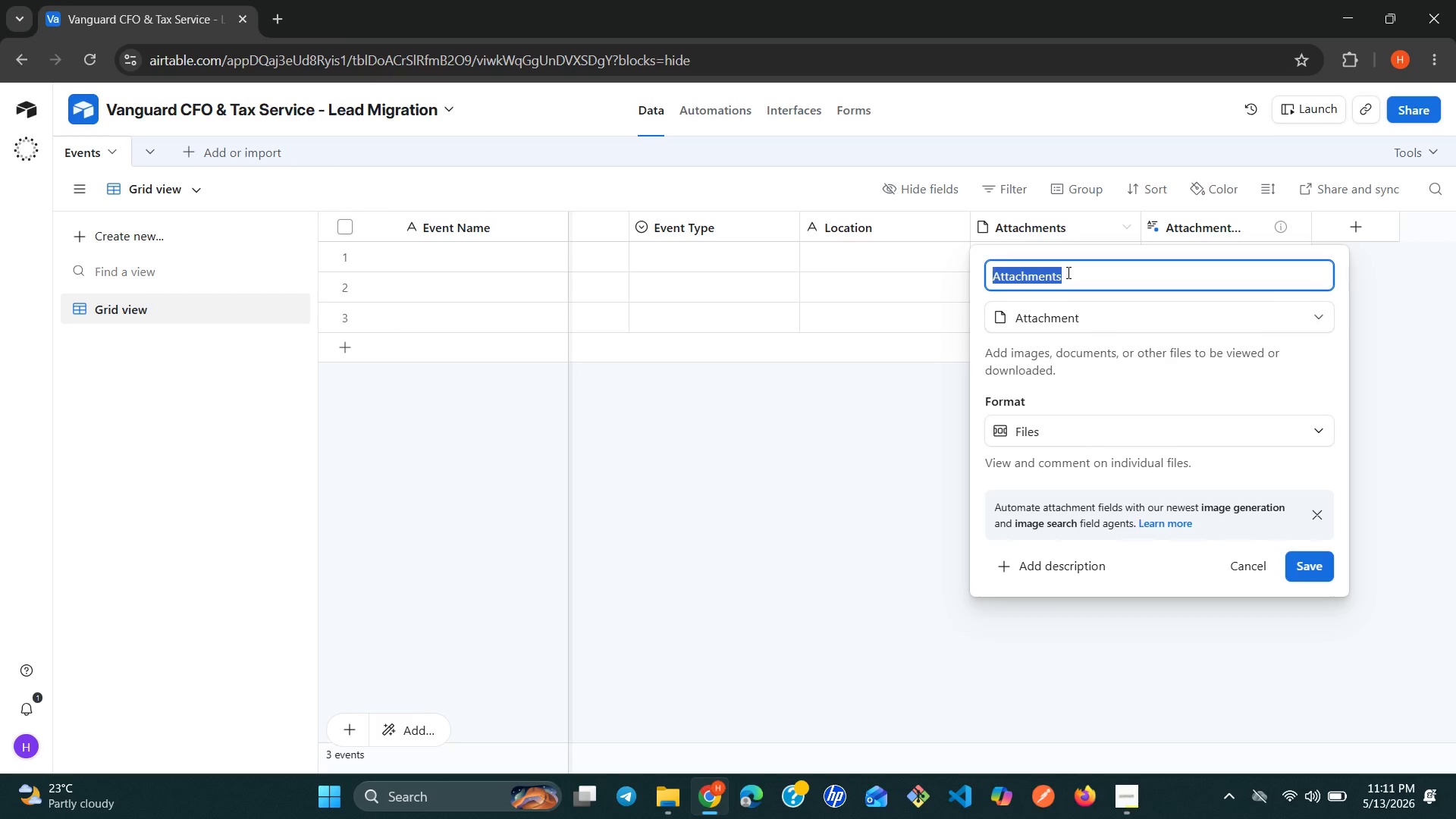 
triple_click([1067, 272])
 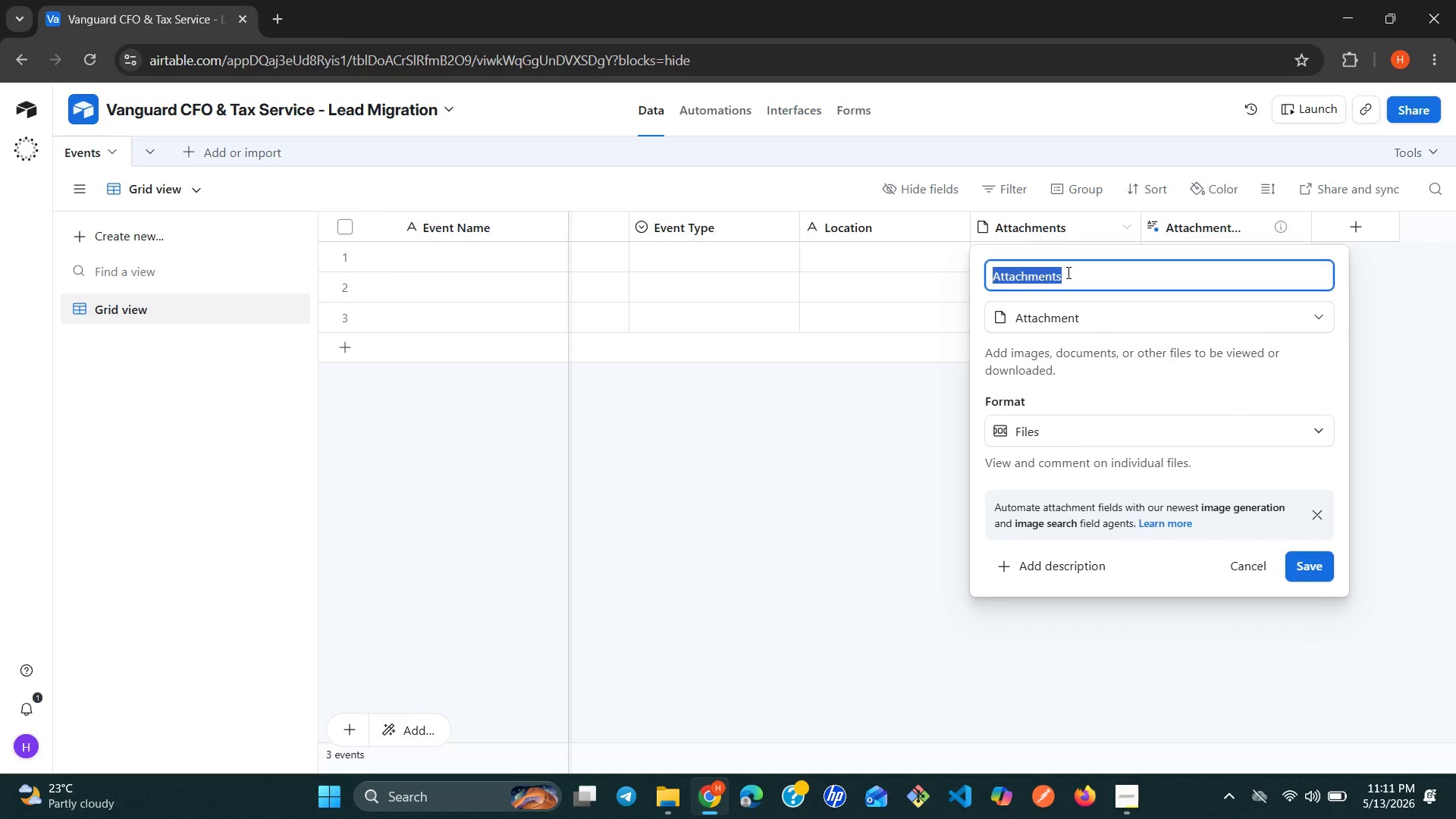 
type(Notes )
 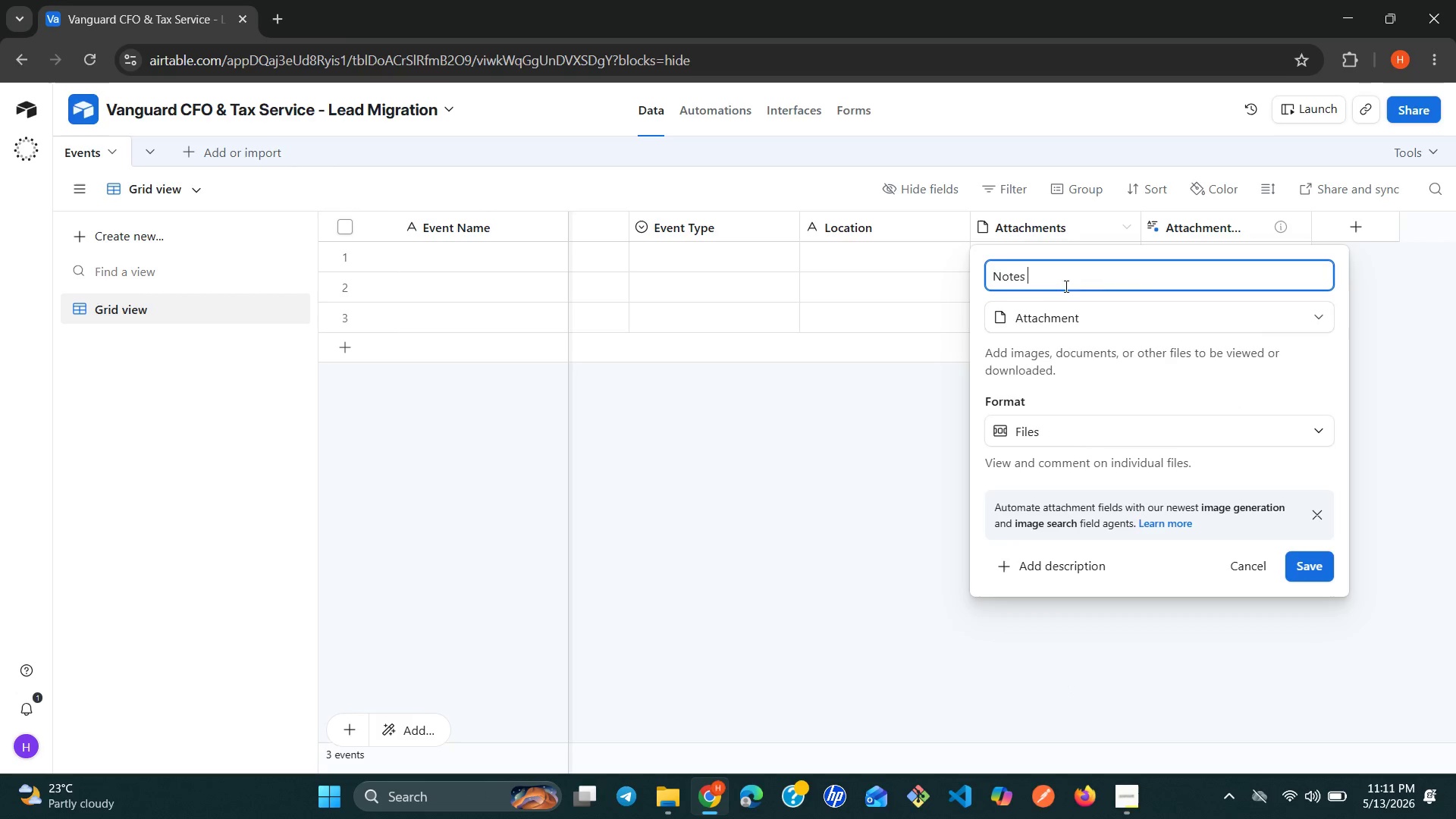 
left_click([1056, 302])
 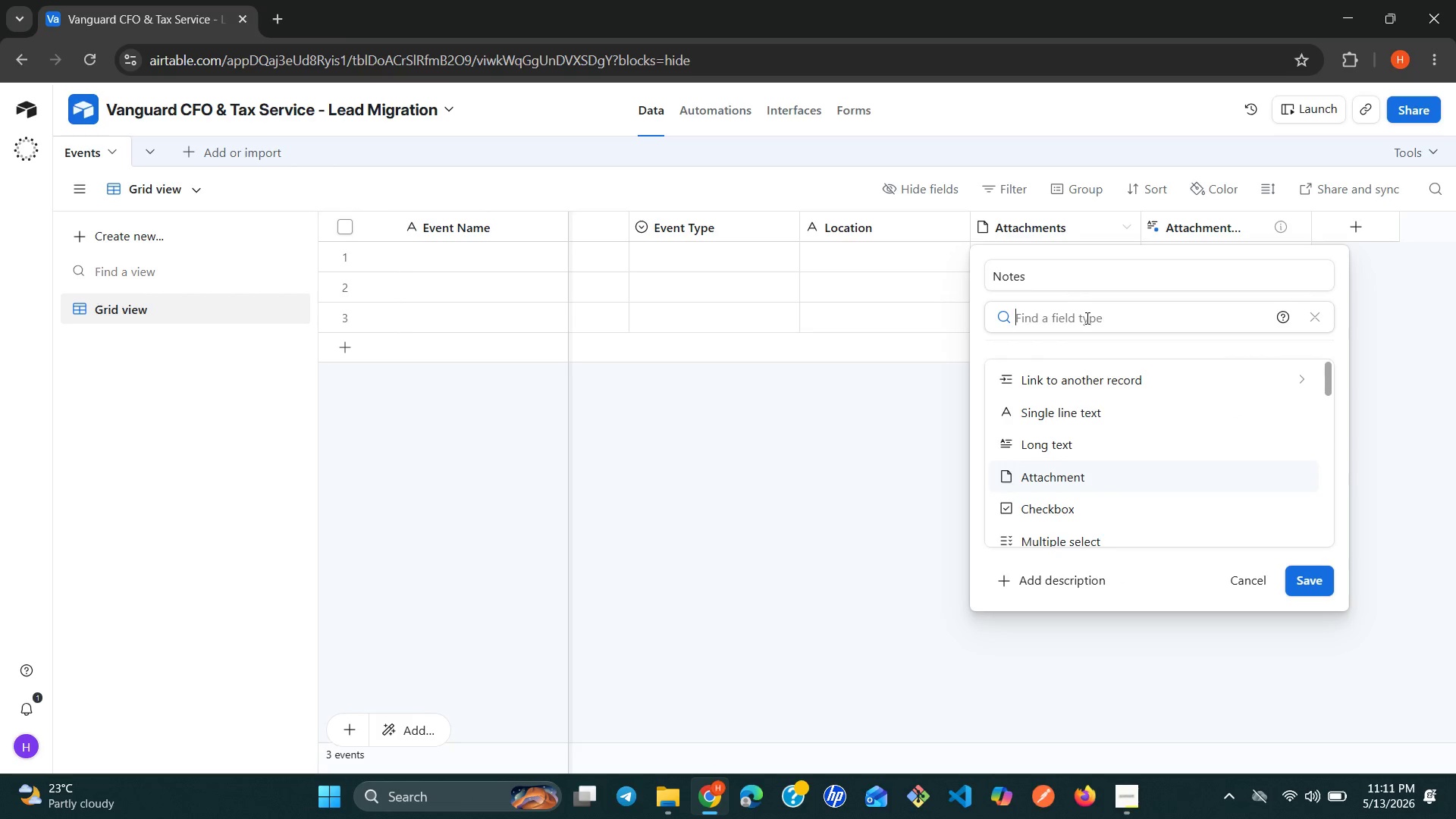 
type(lo)
 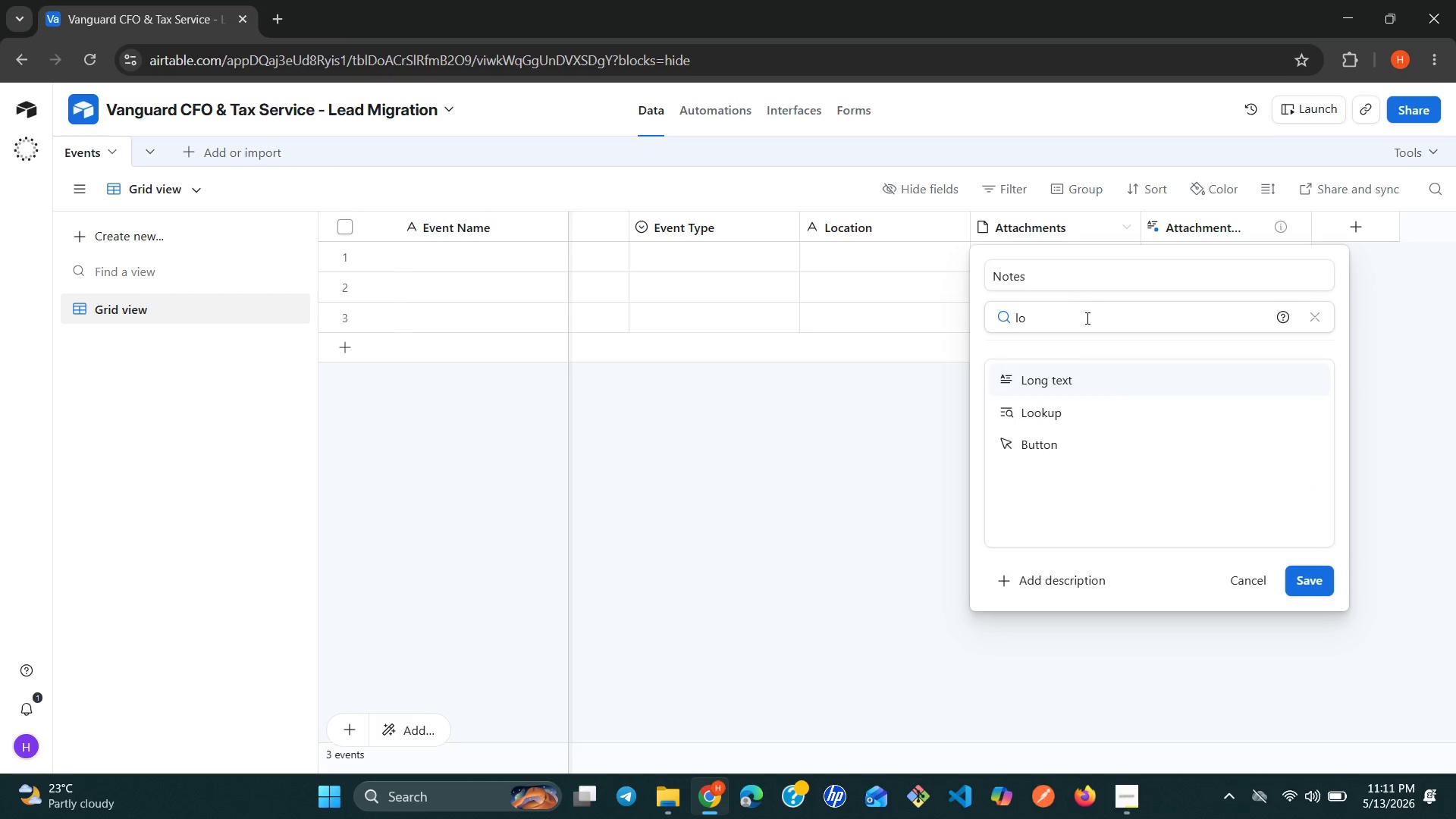 
key(Enter)
 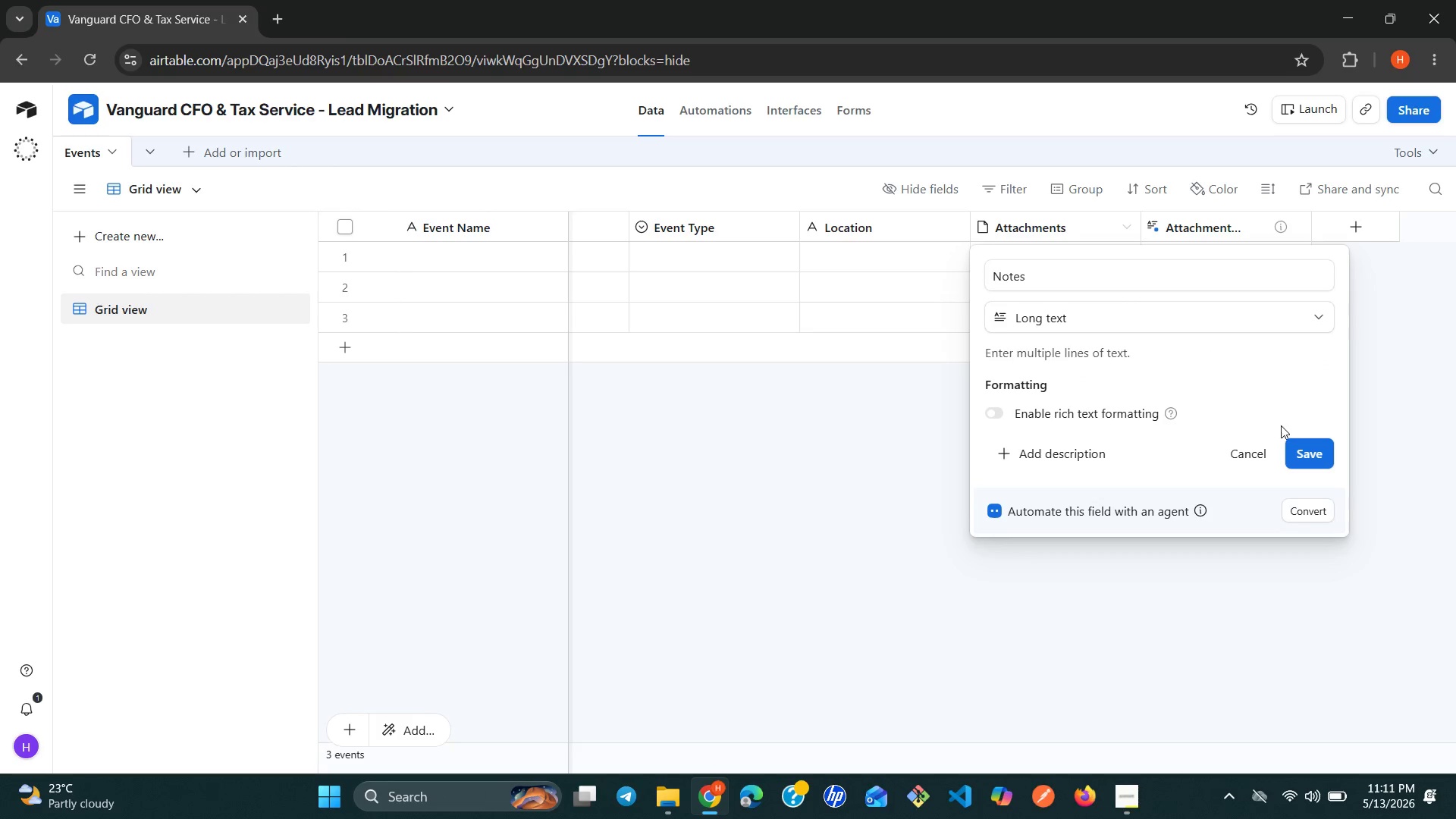 
left_click([1298, 451])
 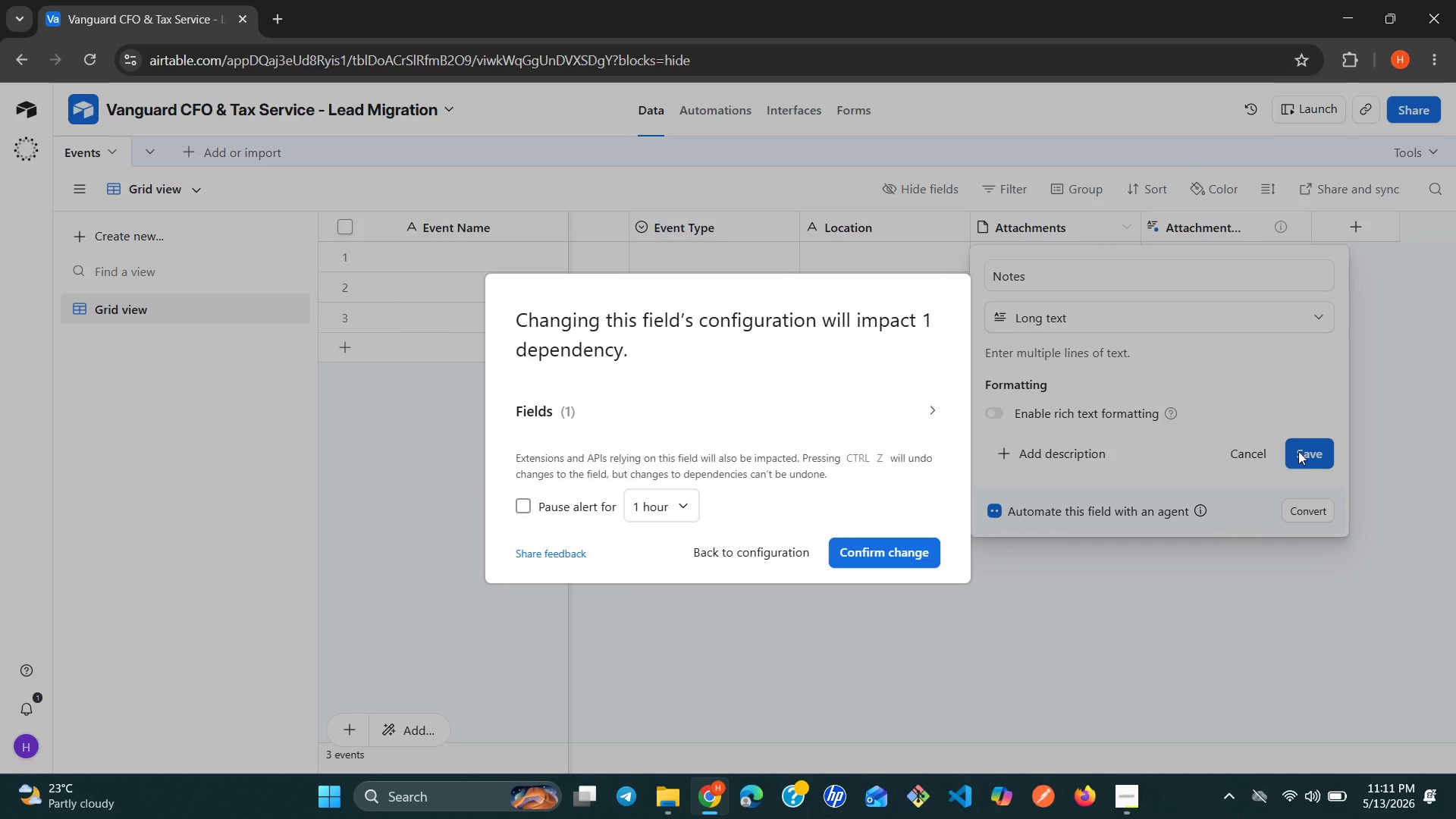 
wait(31.19)
 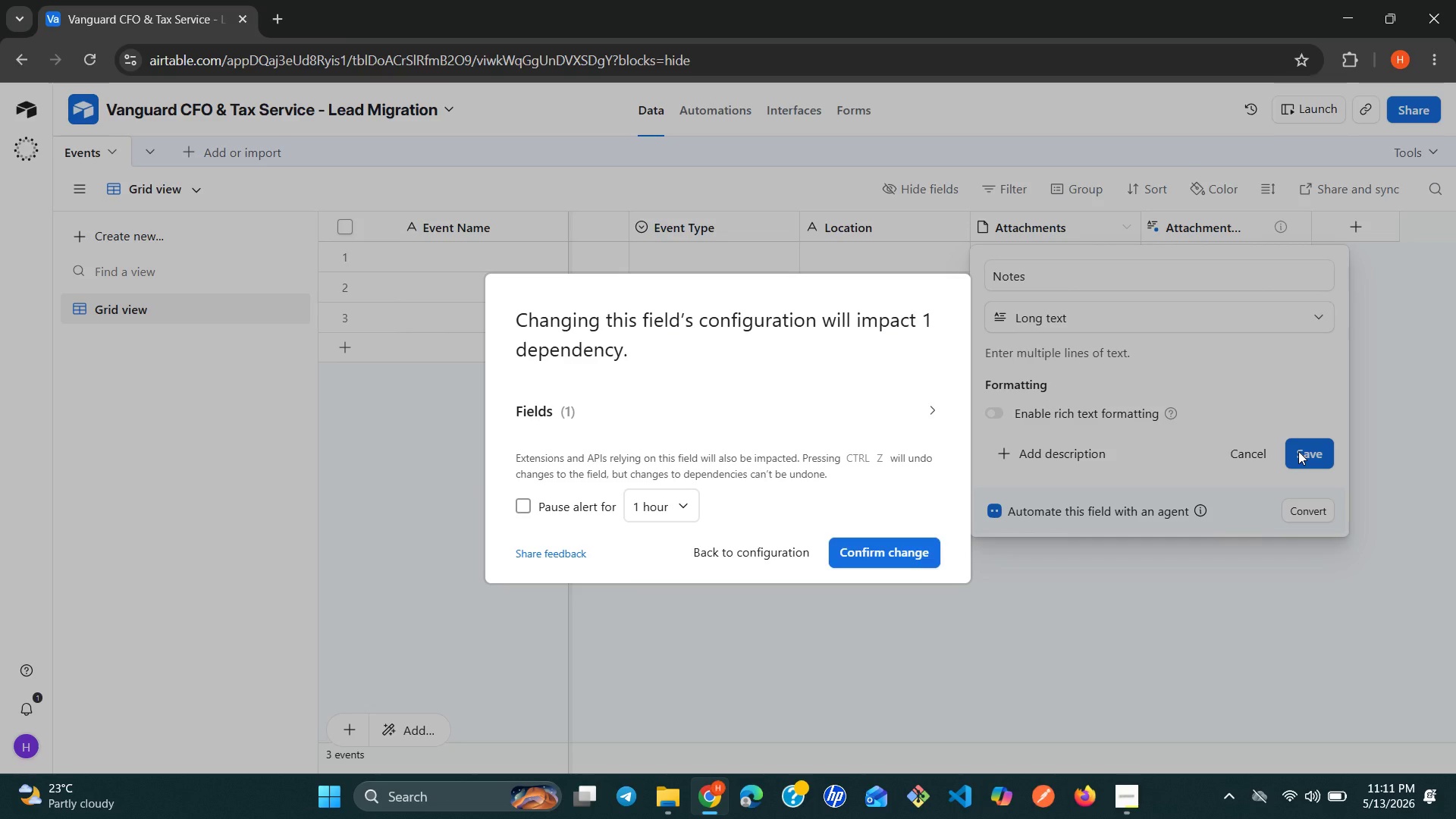 
left_click([924, 556])
 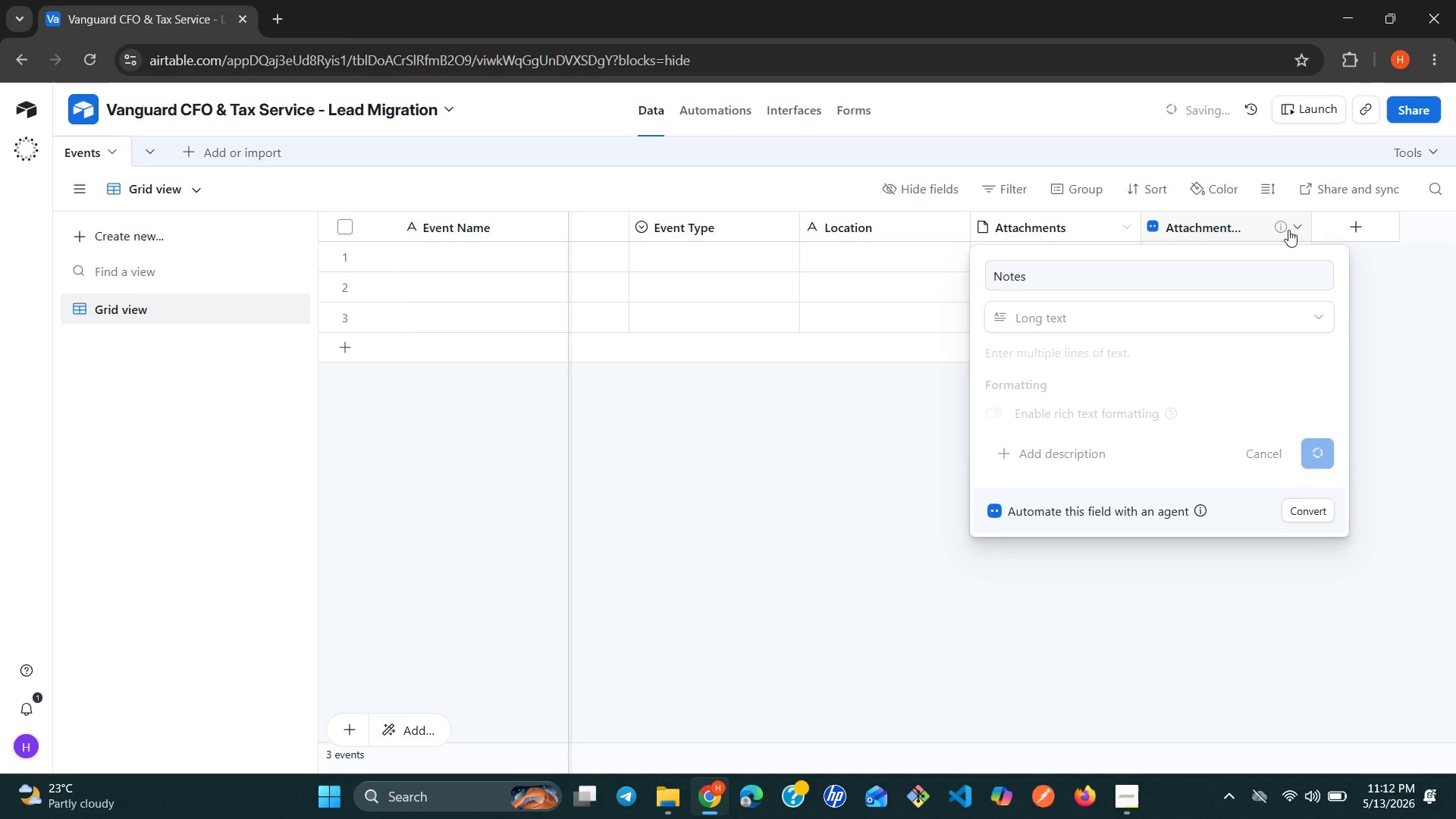 
left_click([1304, 228])
 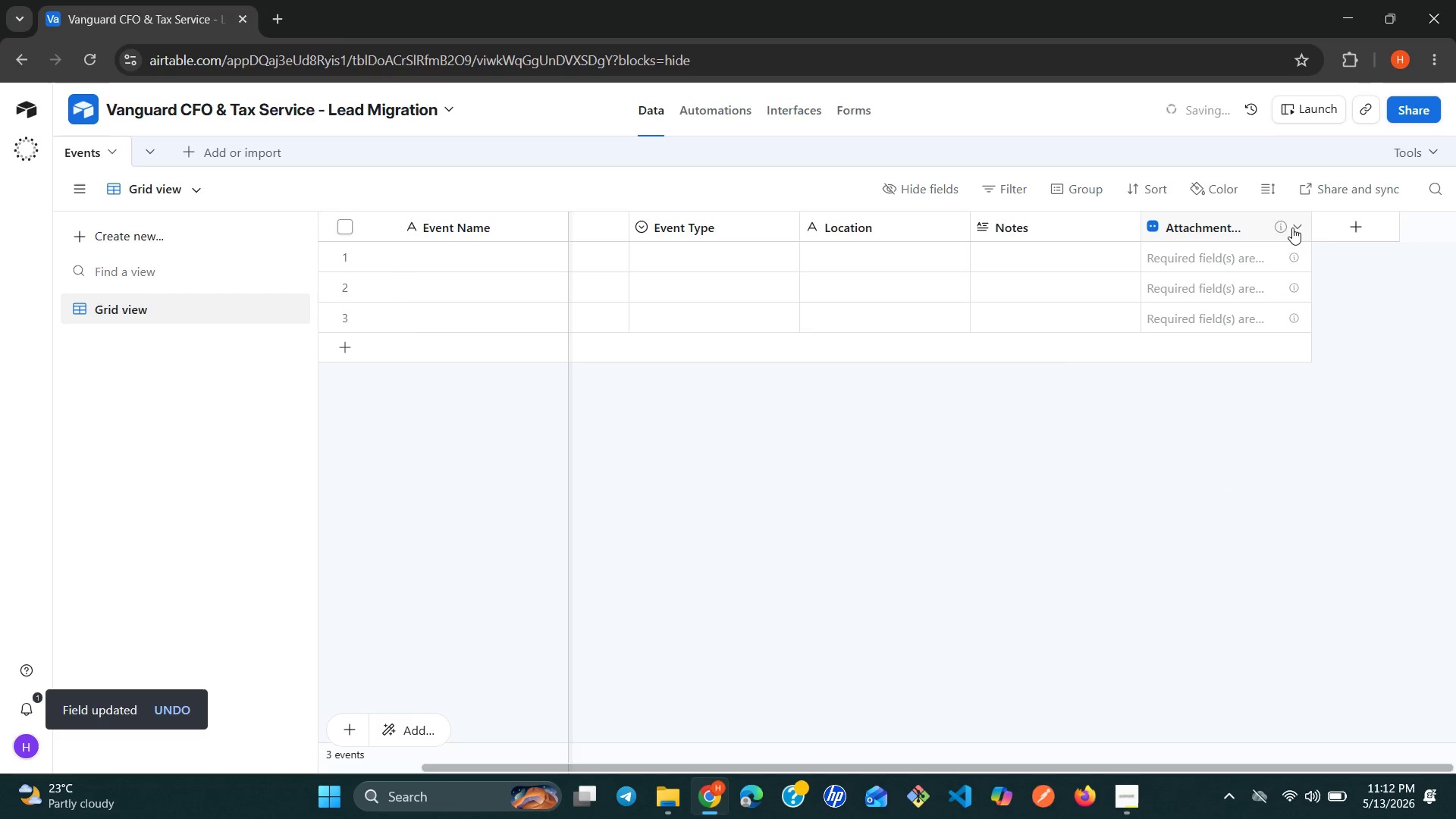 
left_click([1292, 228])
 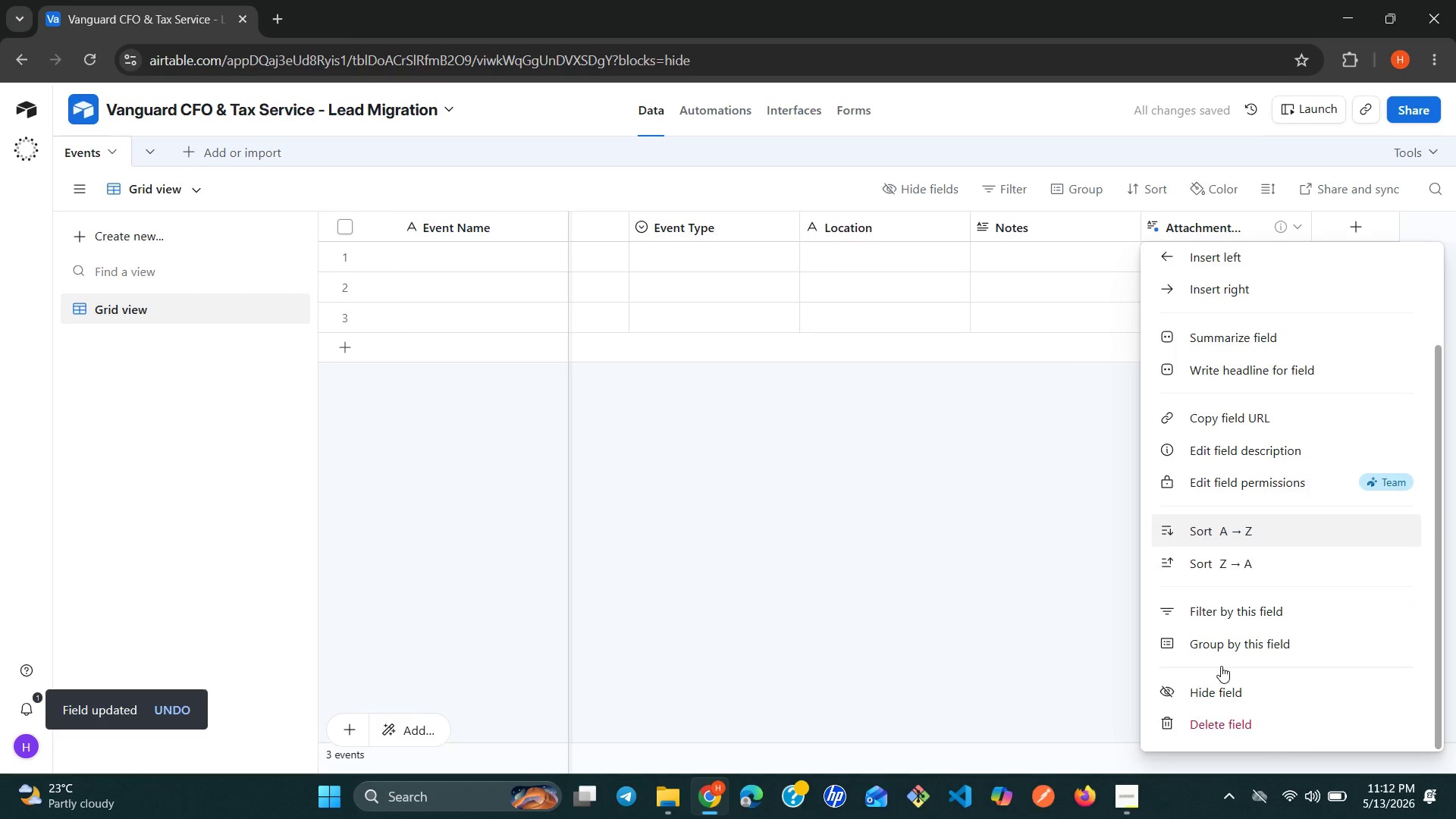 
left_click([1228, 720])
 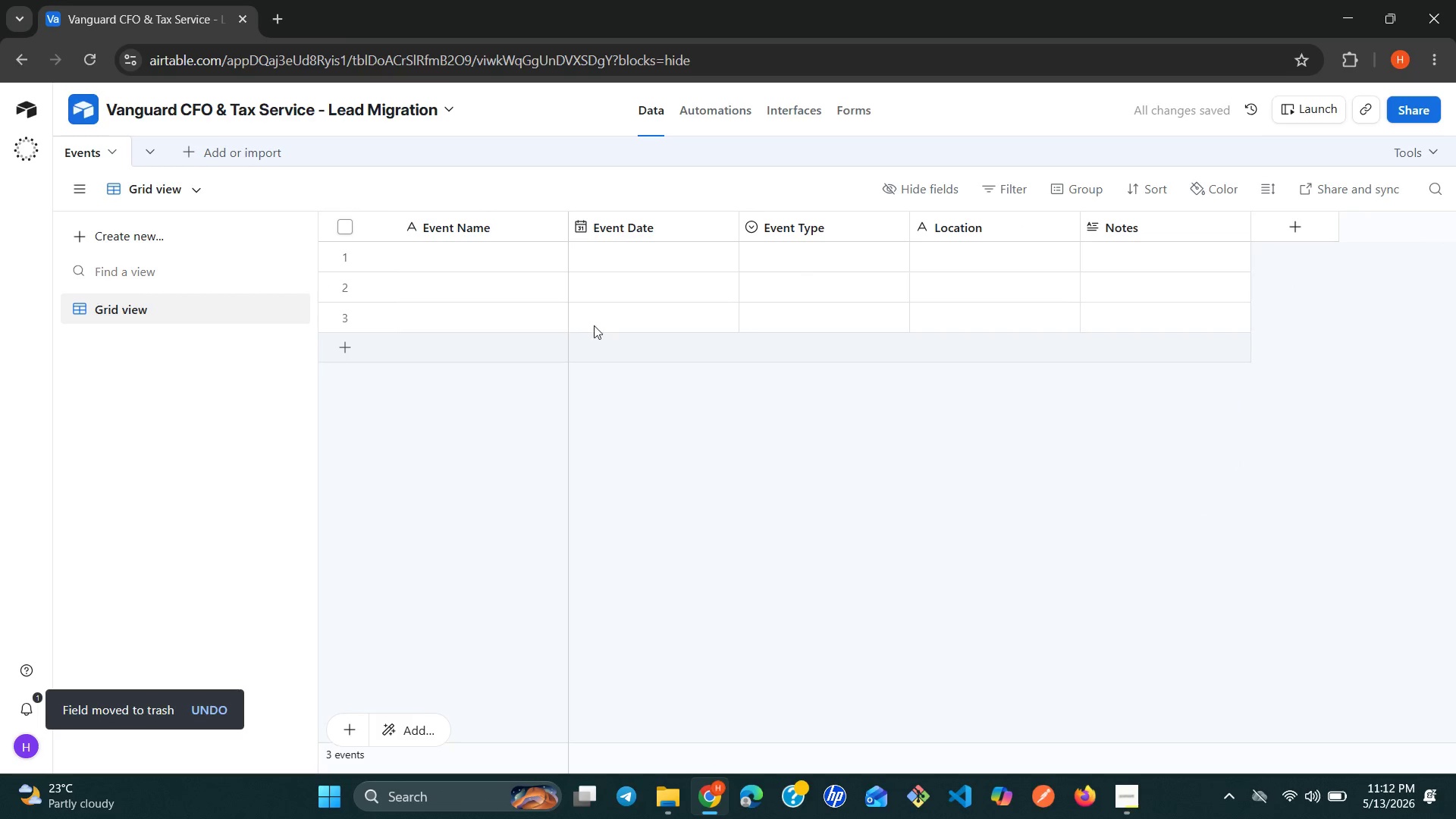 
left_click([472, 260])
 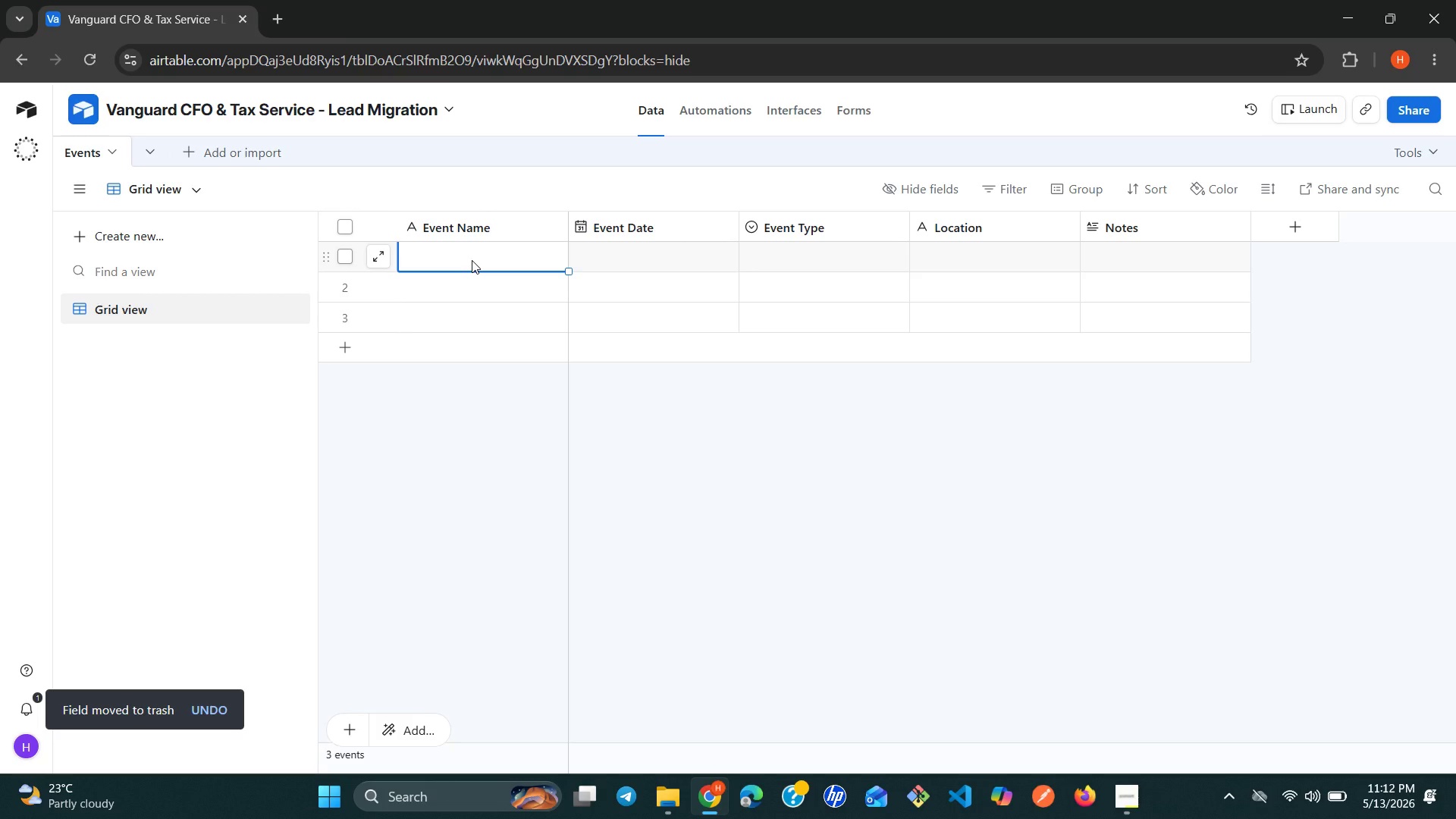 
wait(6.48)
 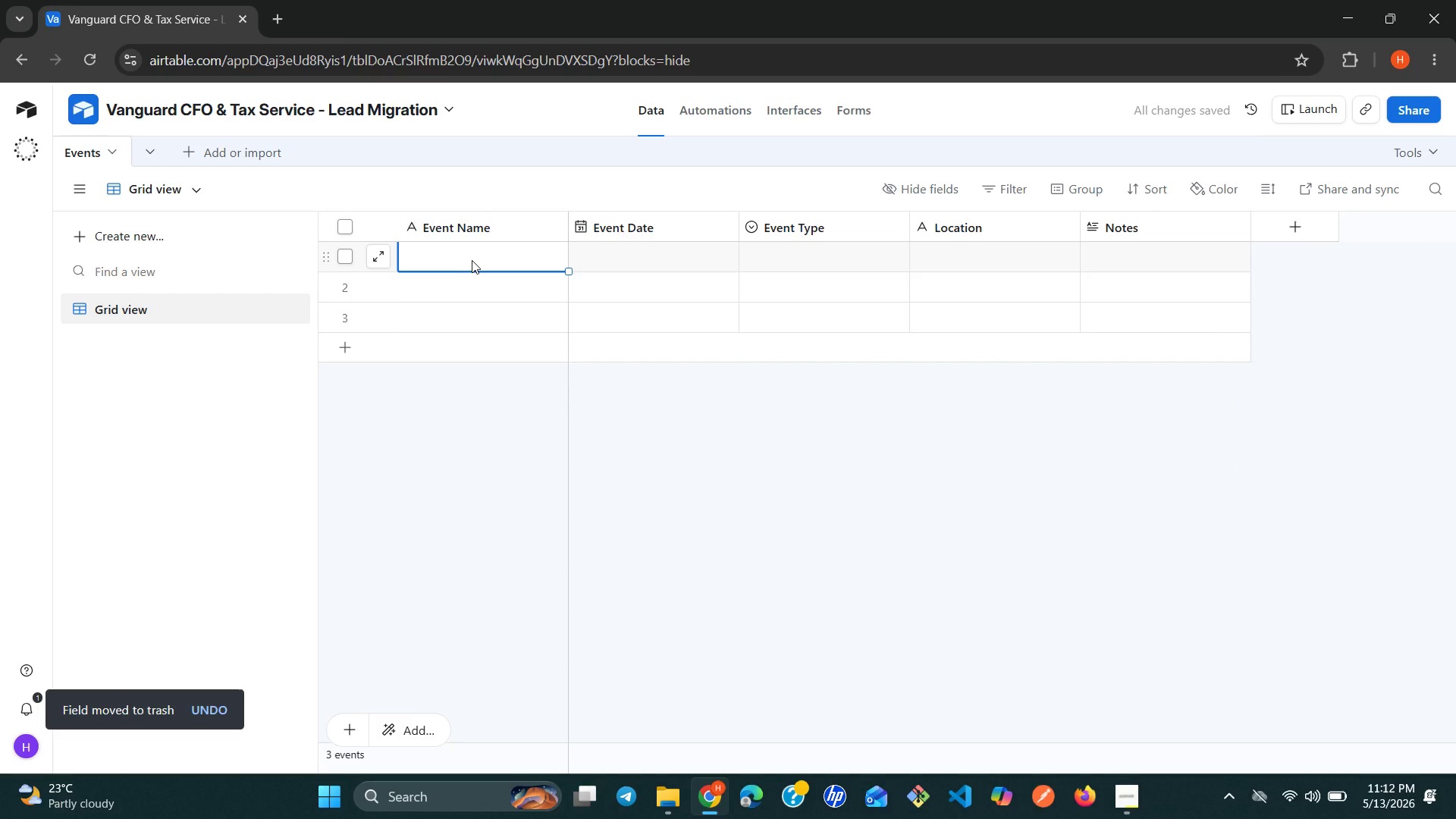 
type(Tech Founders Tax Summit )
 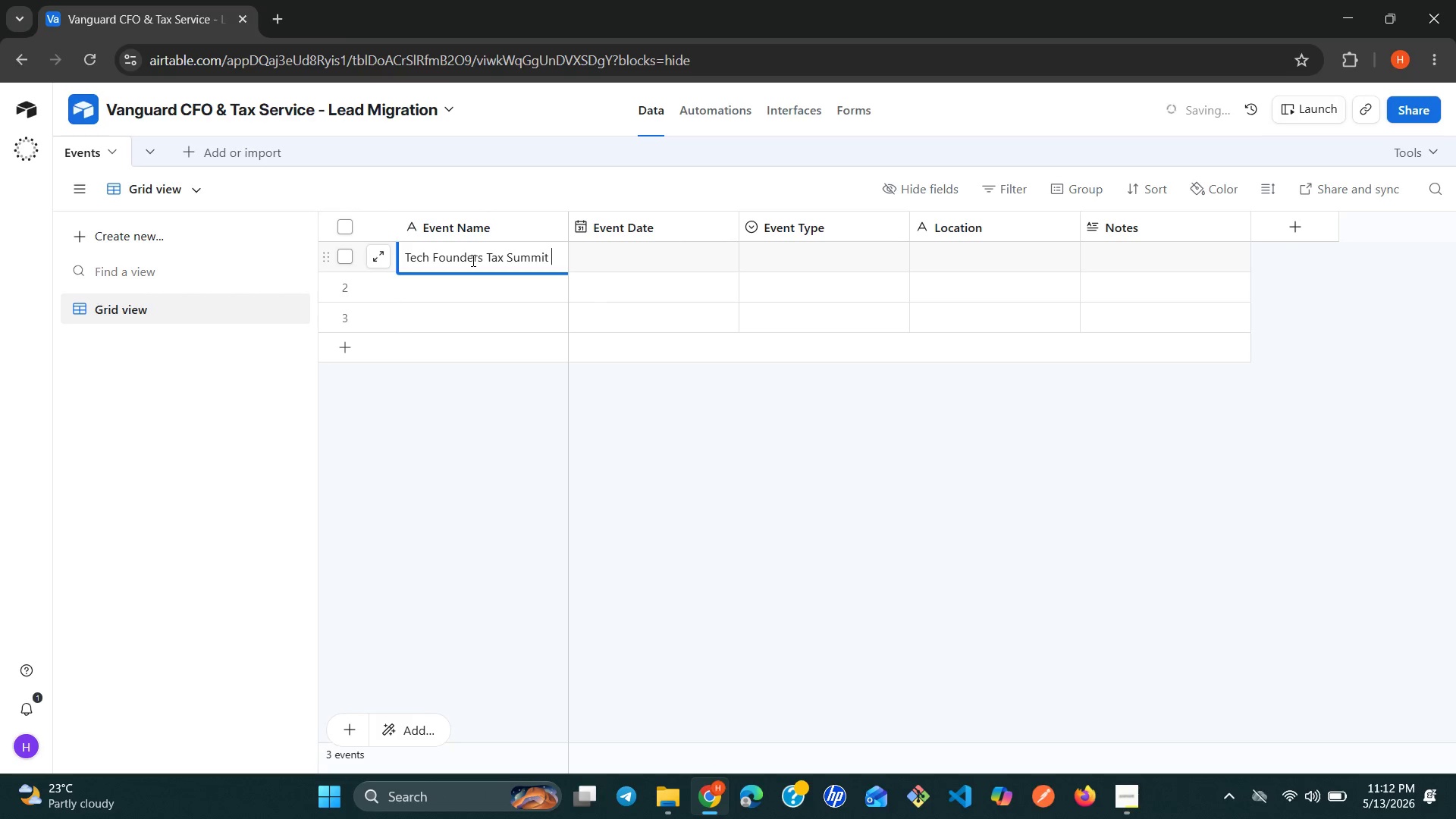 
key(Enter)
 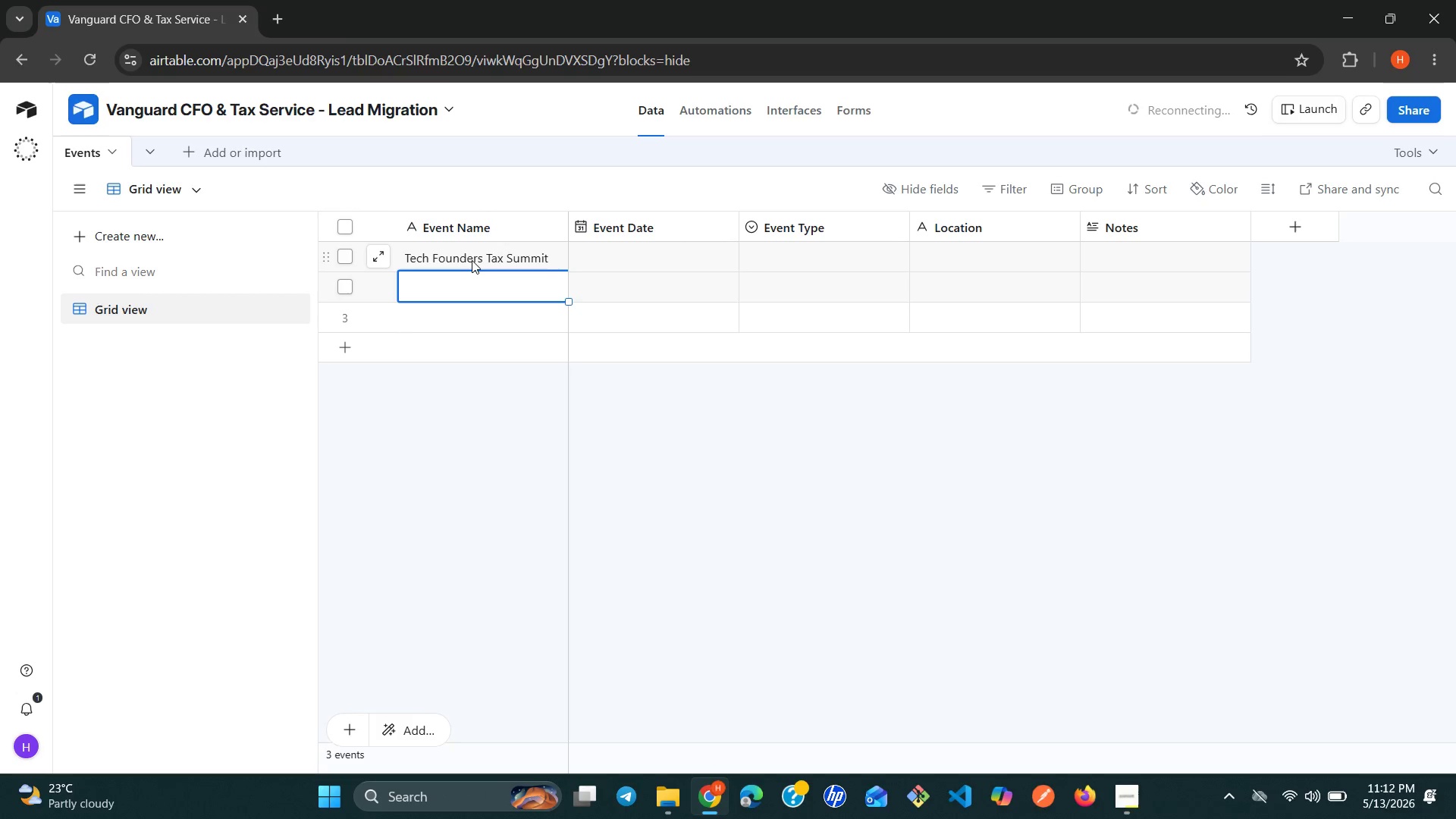 
wait(8.88)
 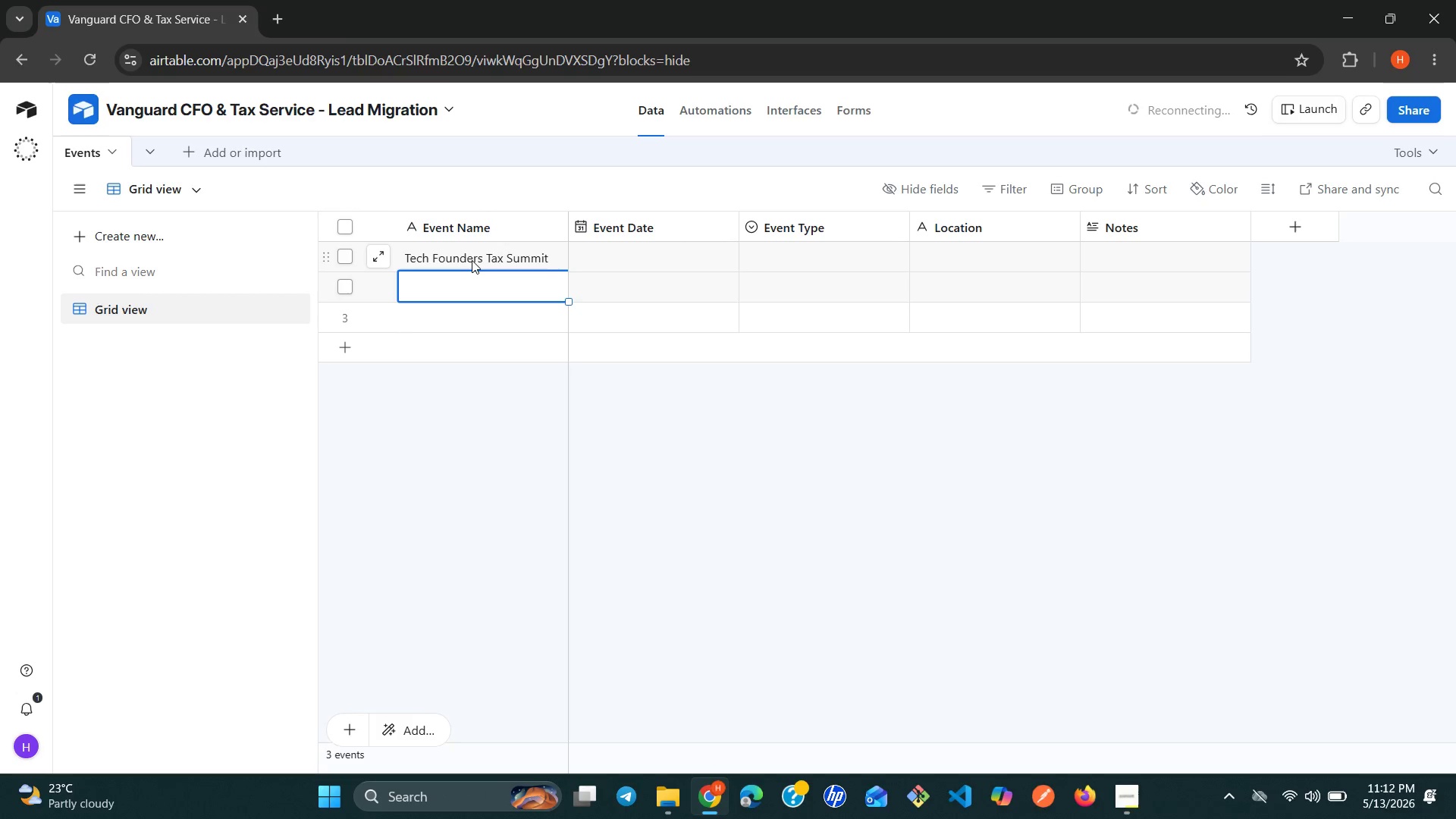 
type(Manufe)
 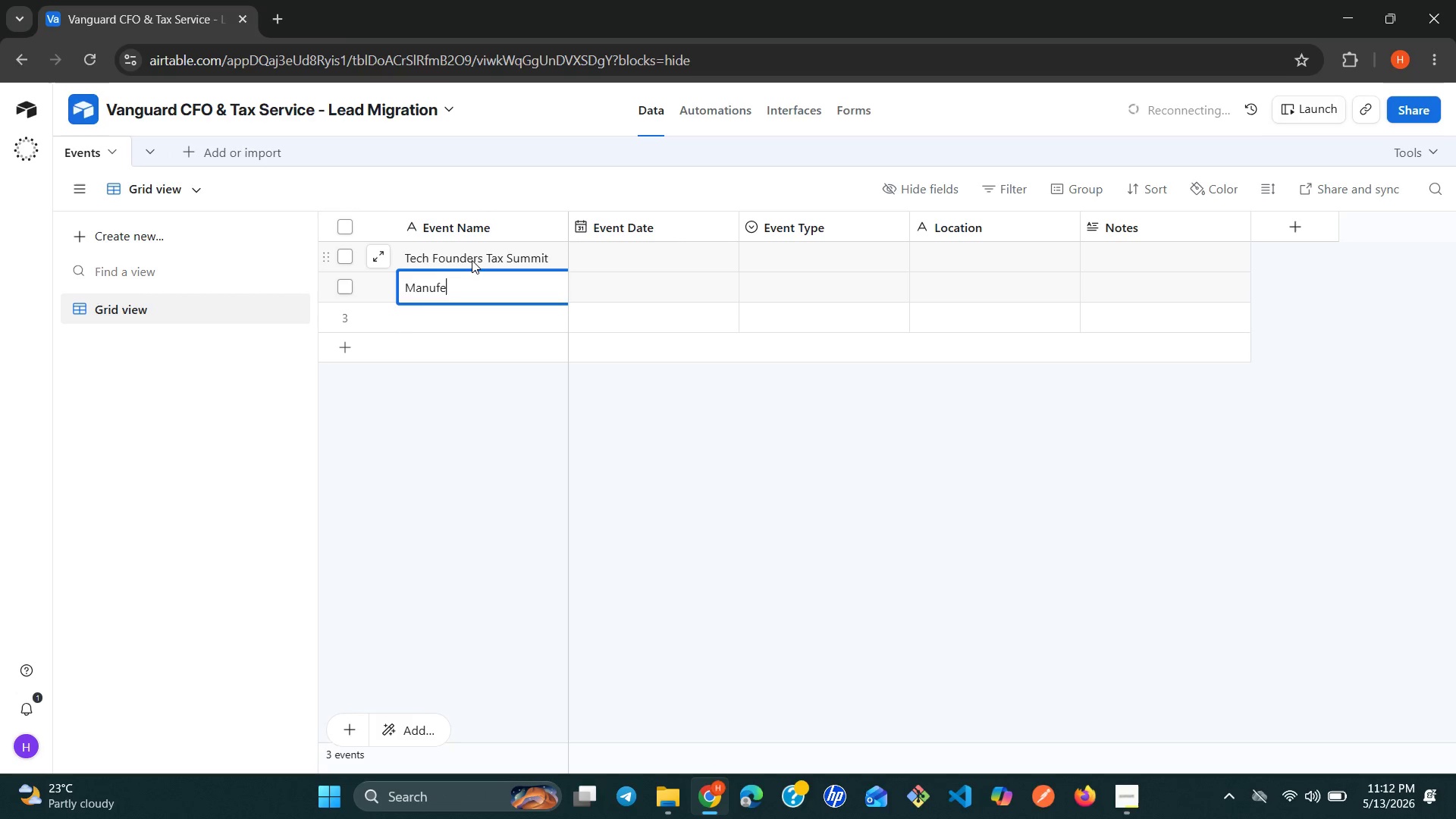 
key(Backspace)
type(actering )
 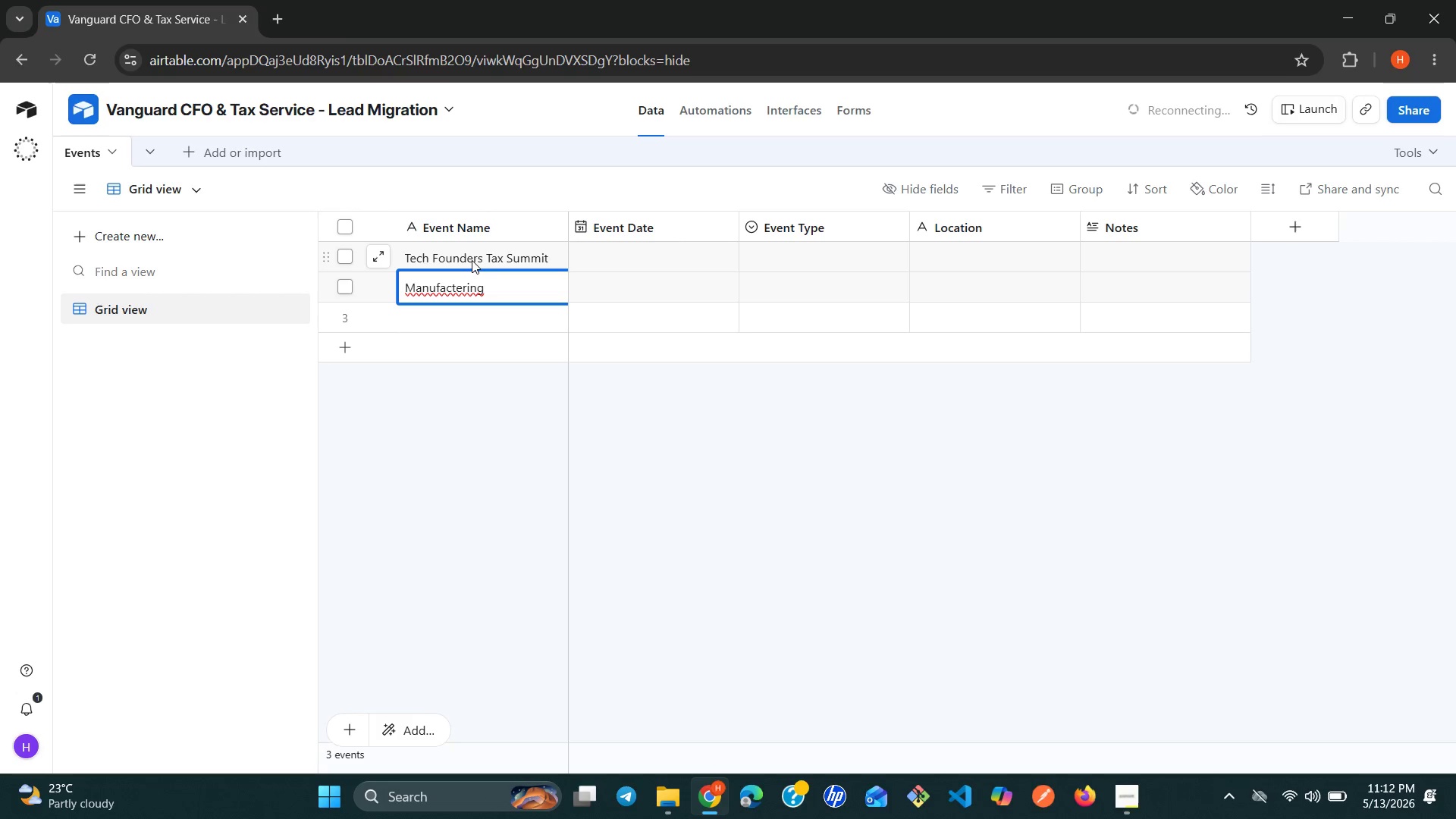 
hold_key(key=Backspace, duration=0.78)
 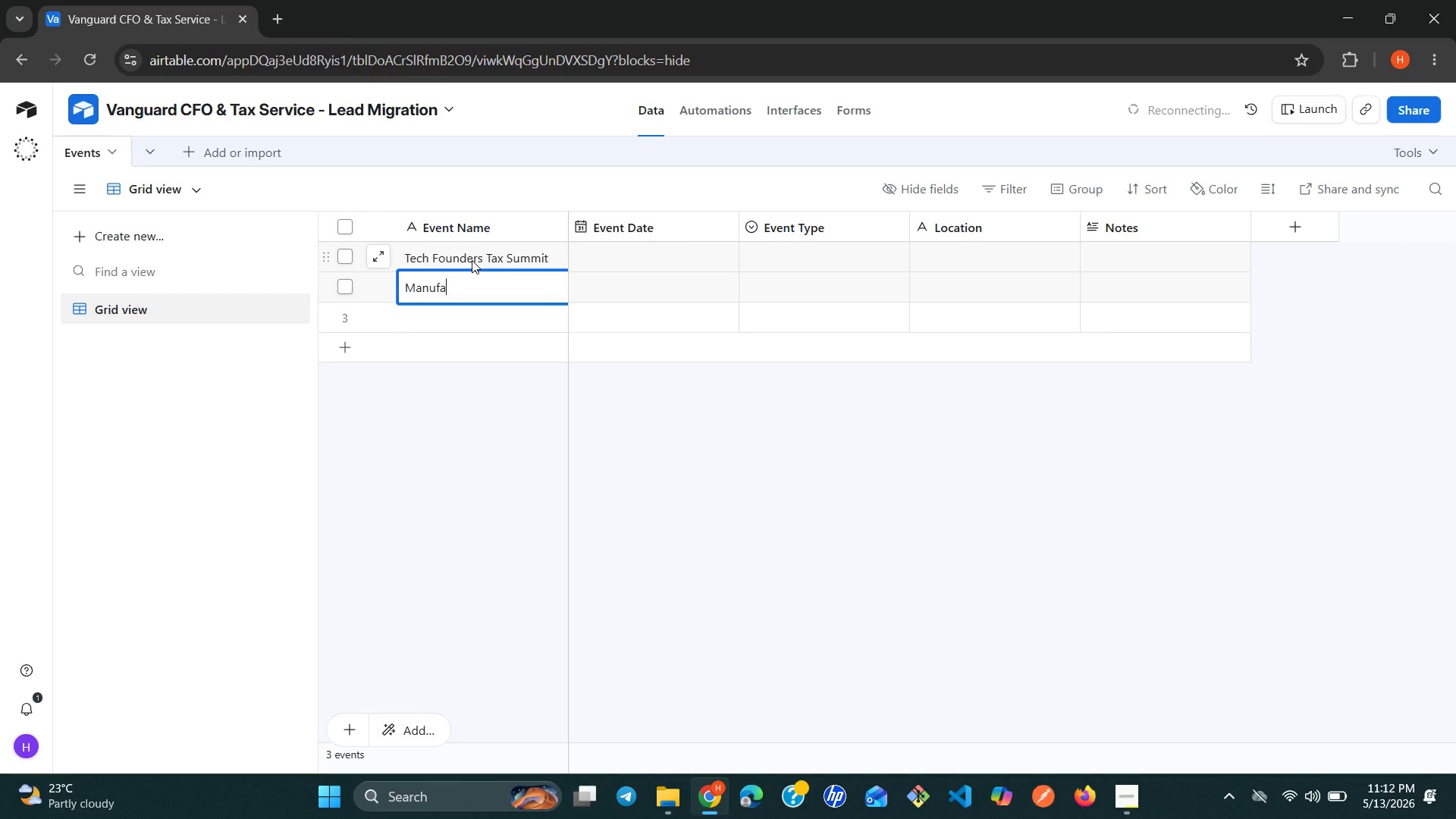 
wait(5.36)
 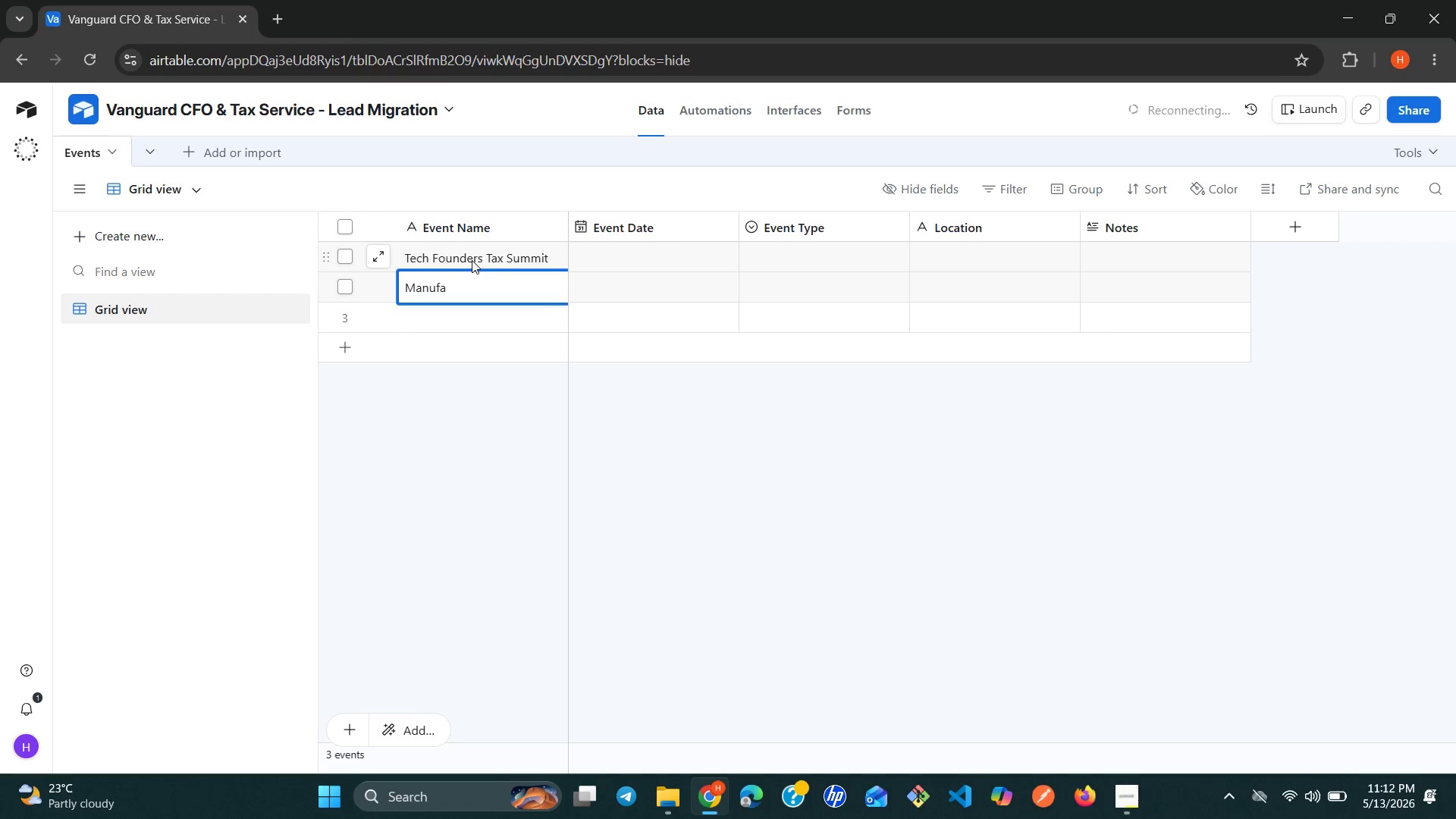 
type(cturing )
 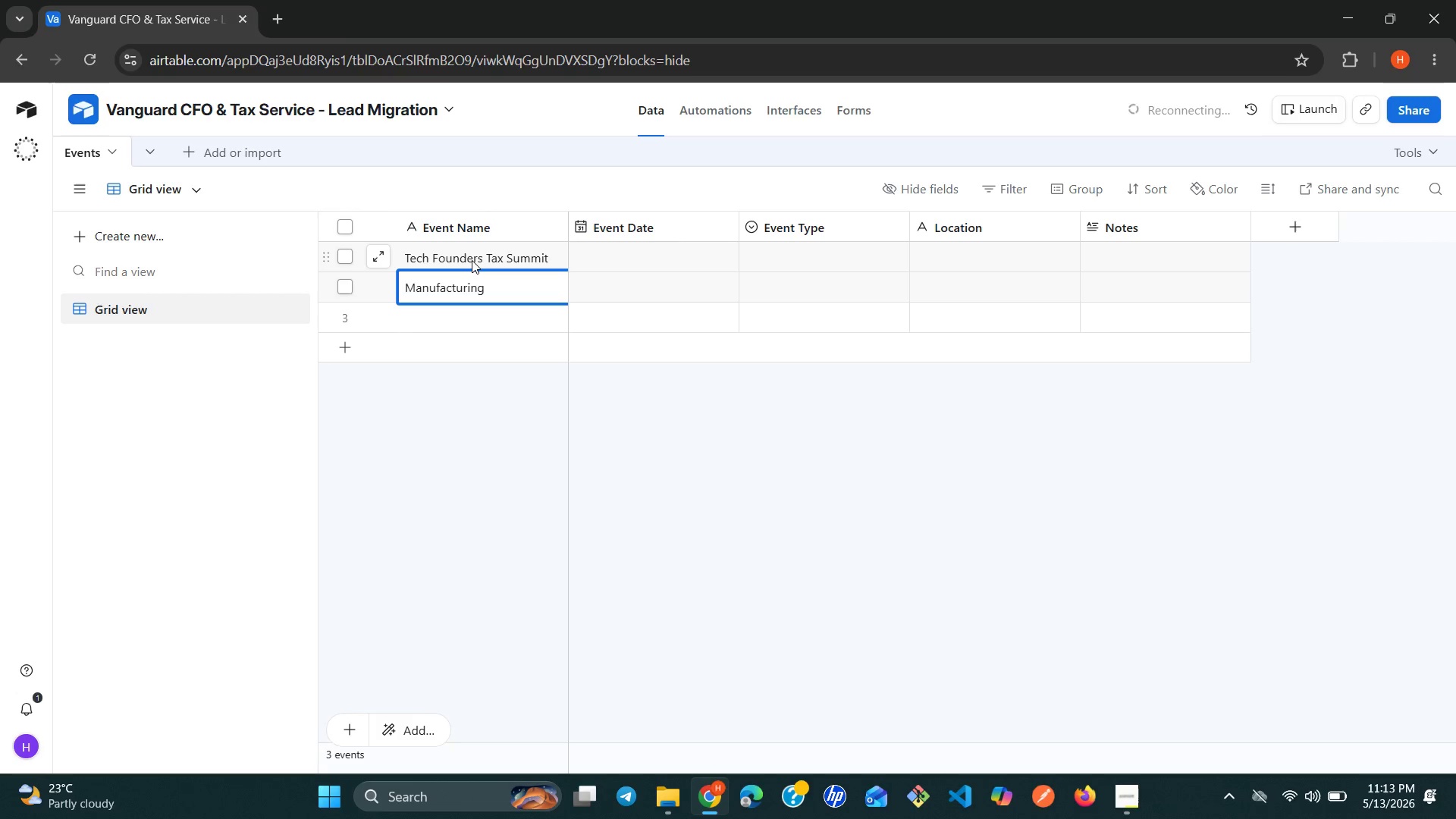 
type(Eff)
 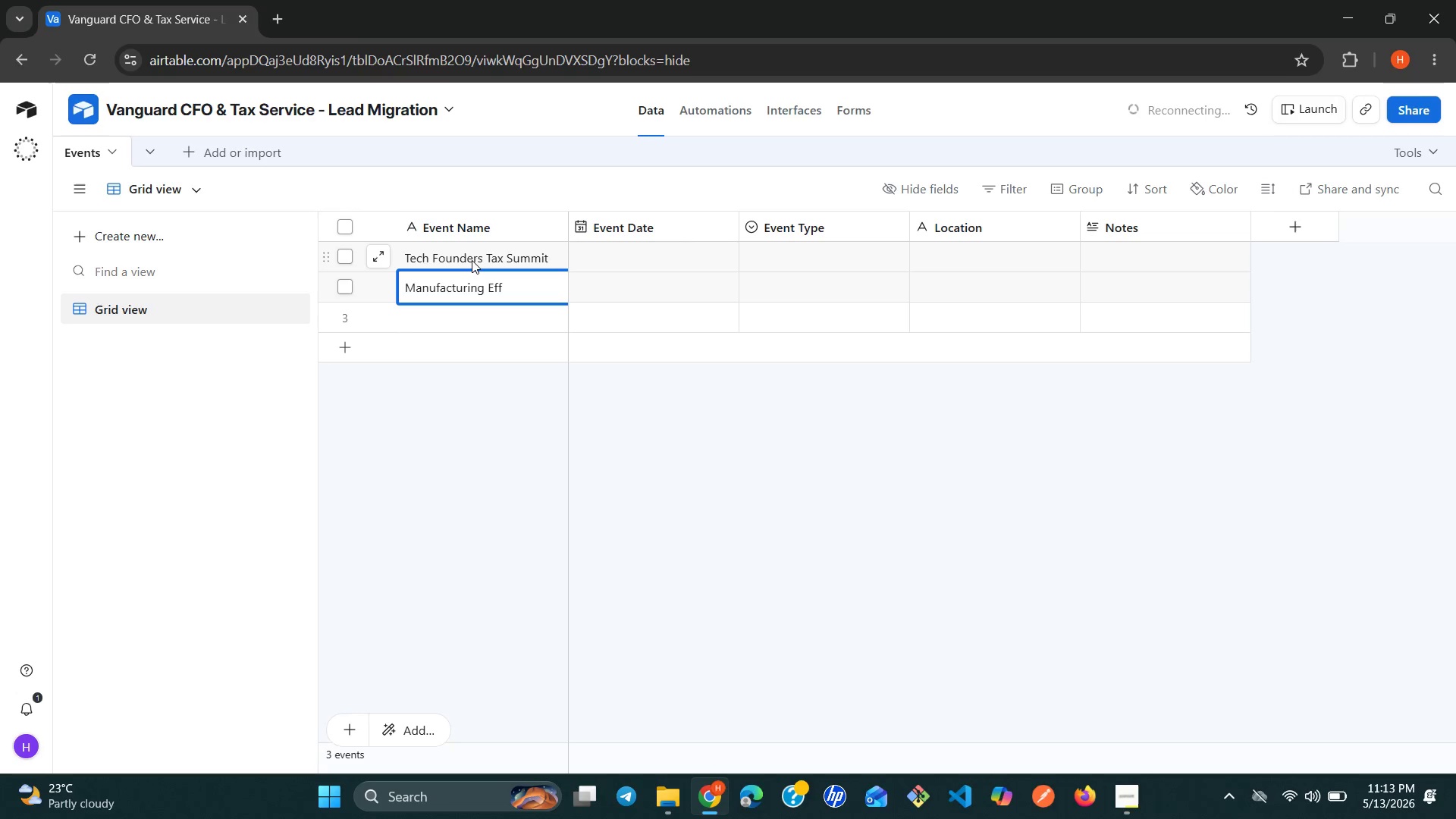 
wait(6.89)
 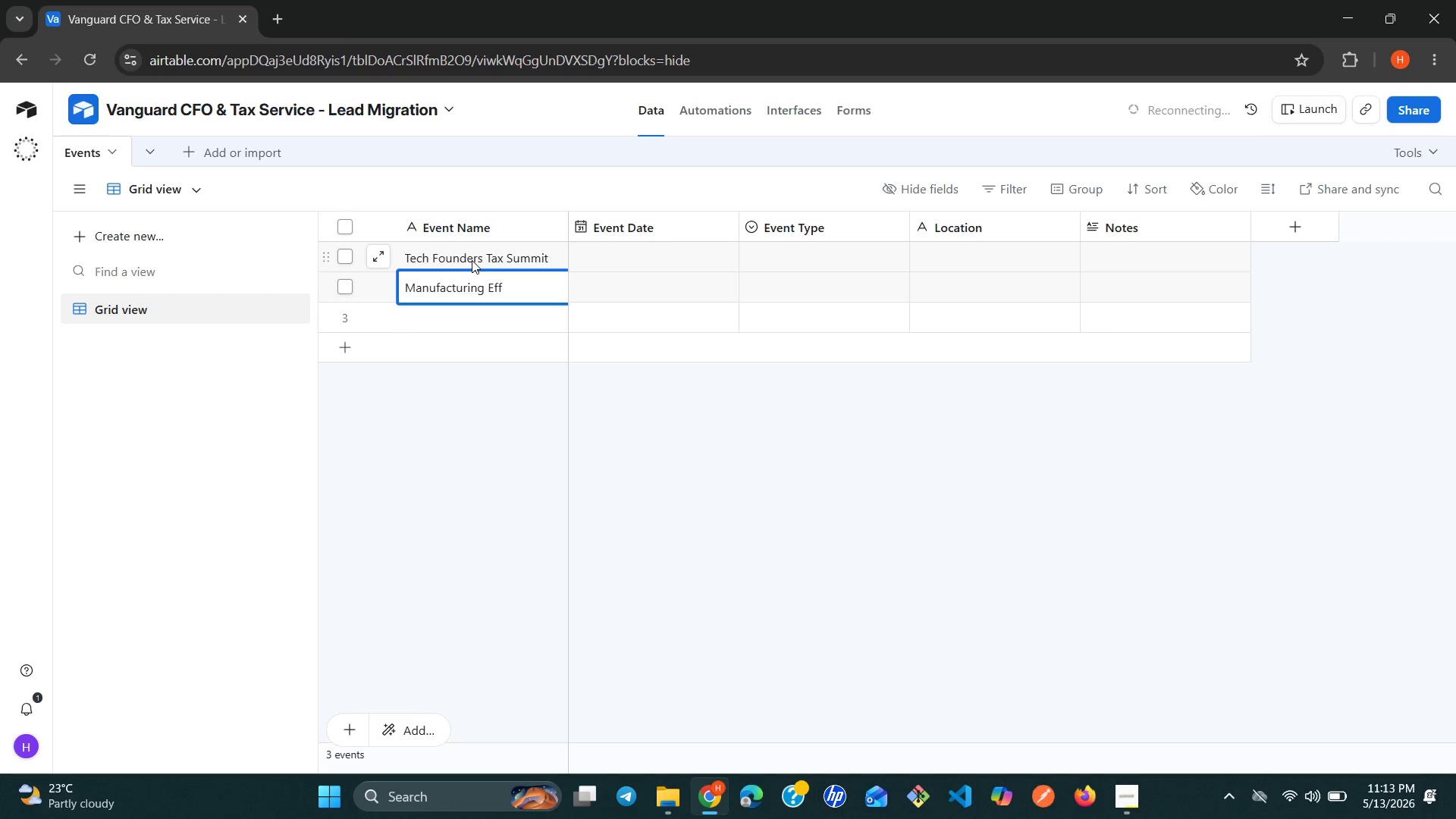 
type(icienc)
 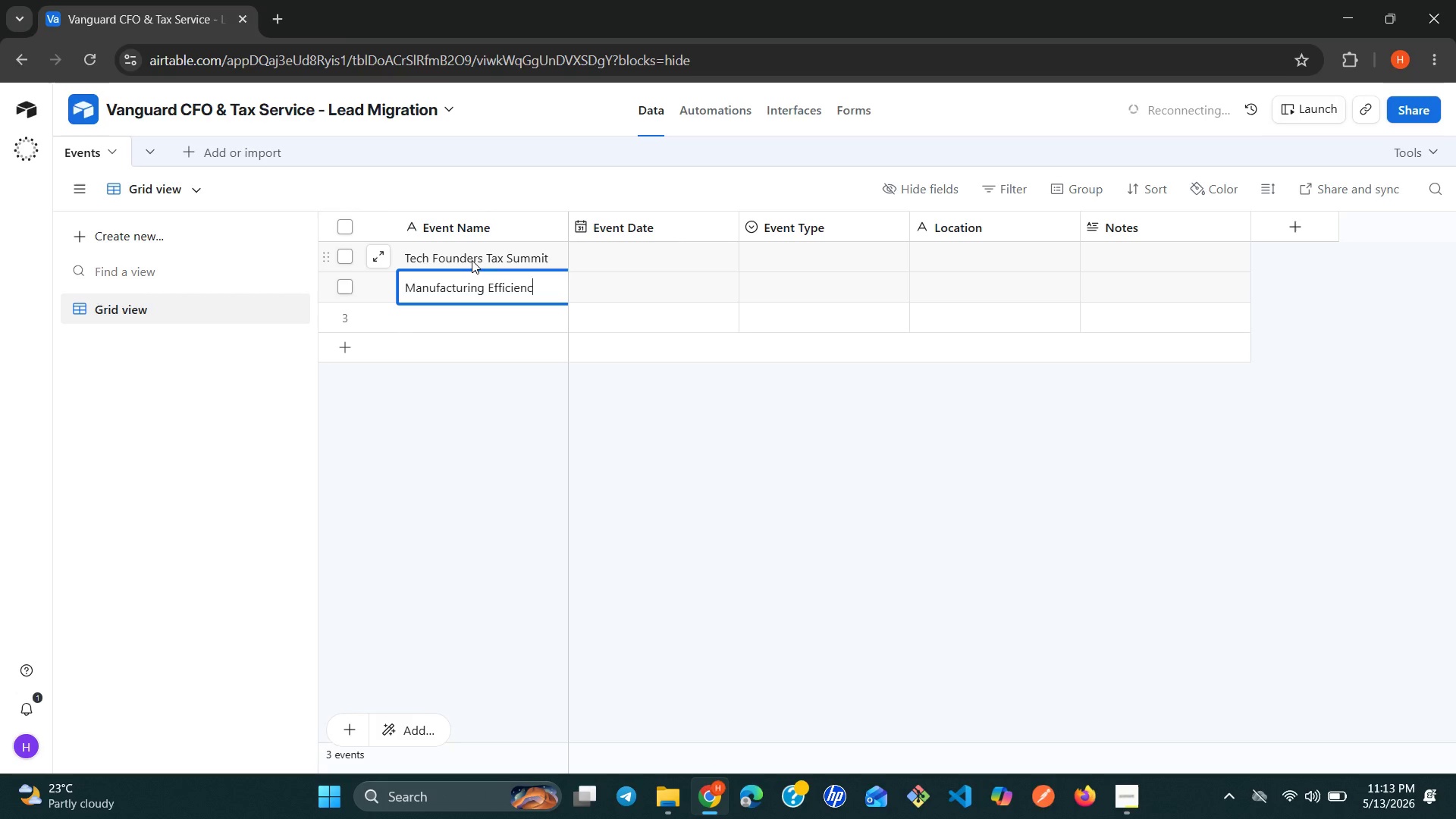 
key(Y)
 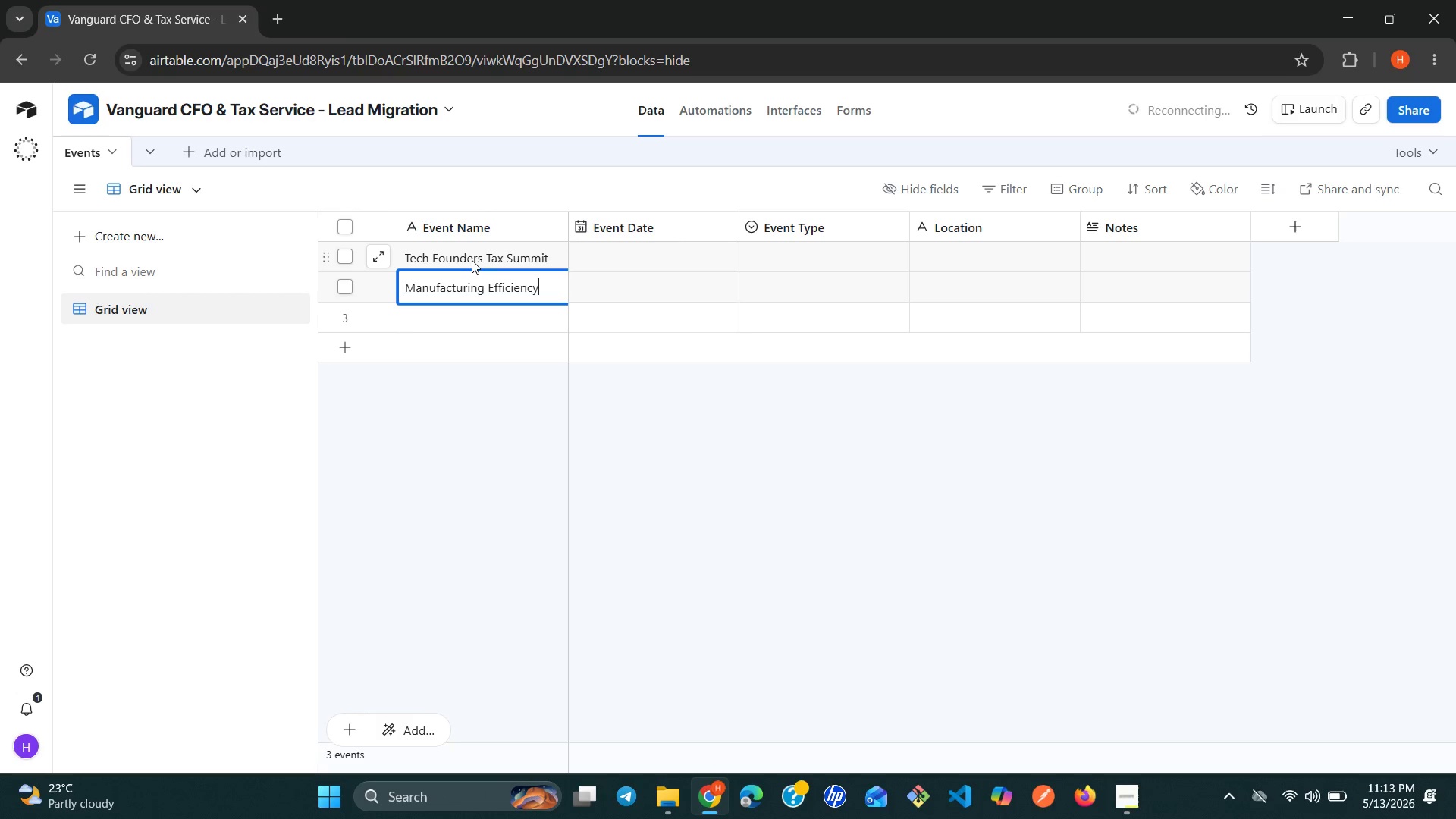 
key(Space)
 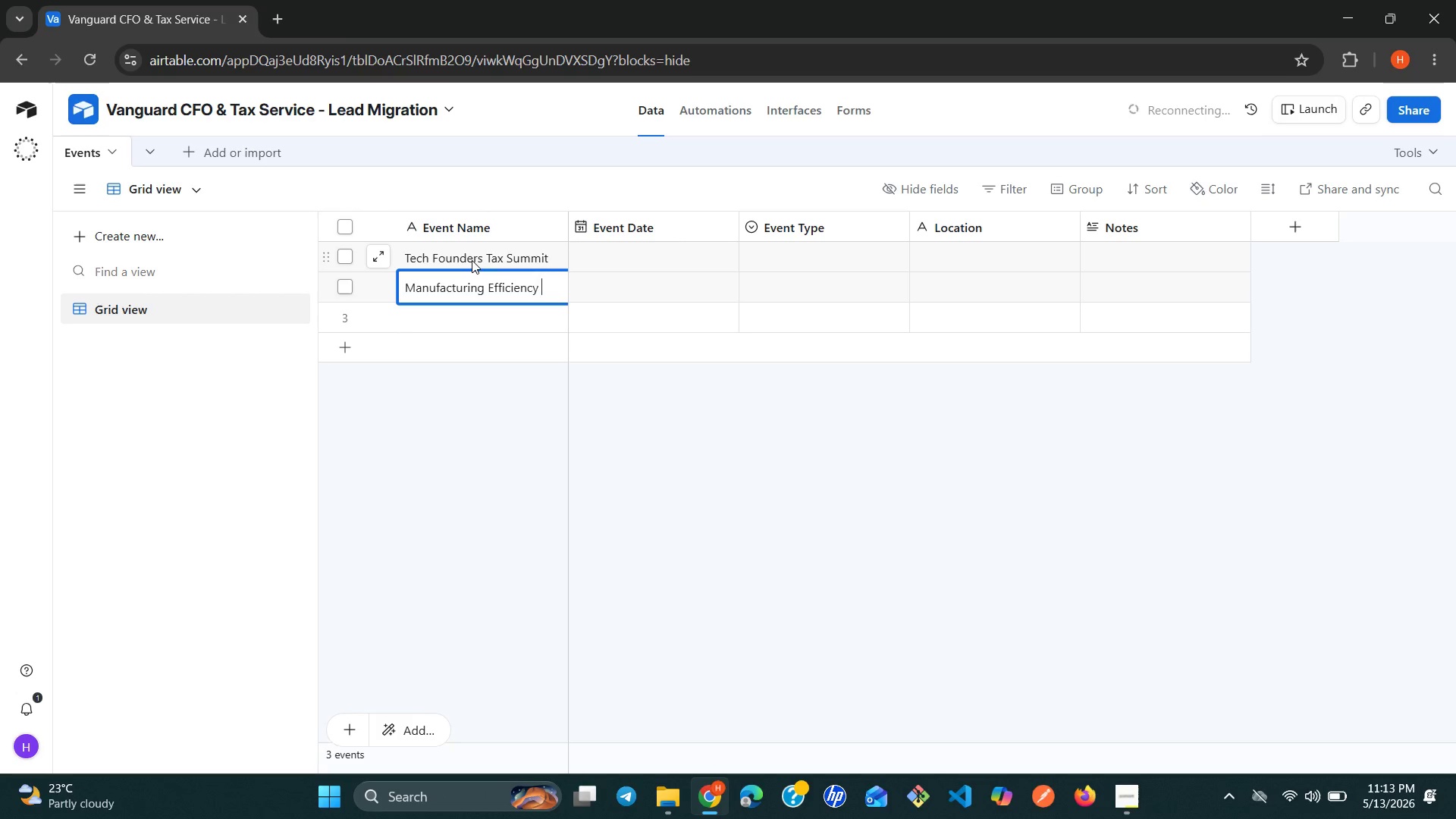 
type(Roundtable)
 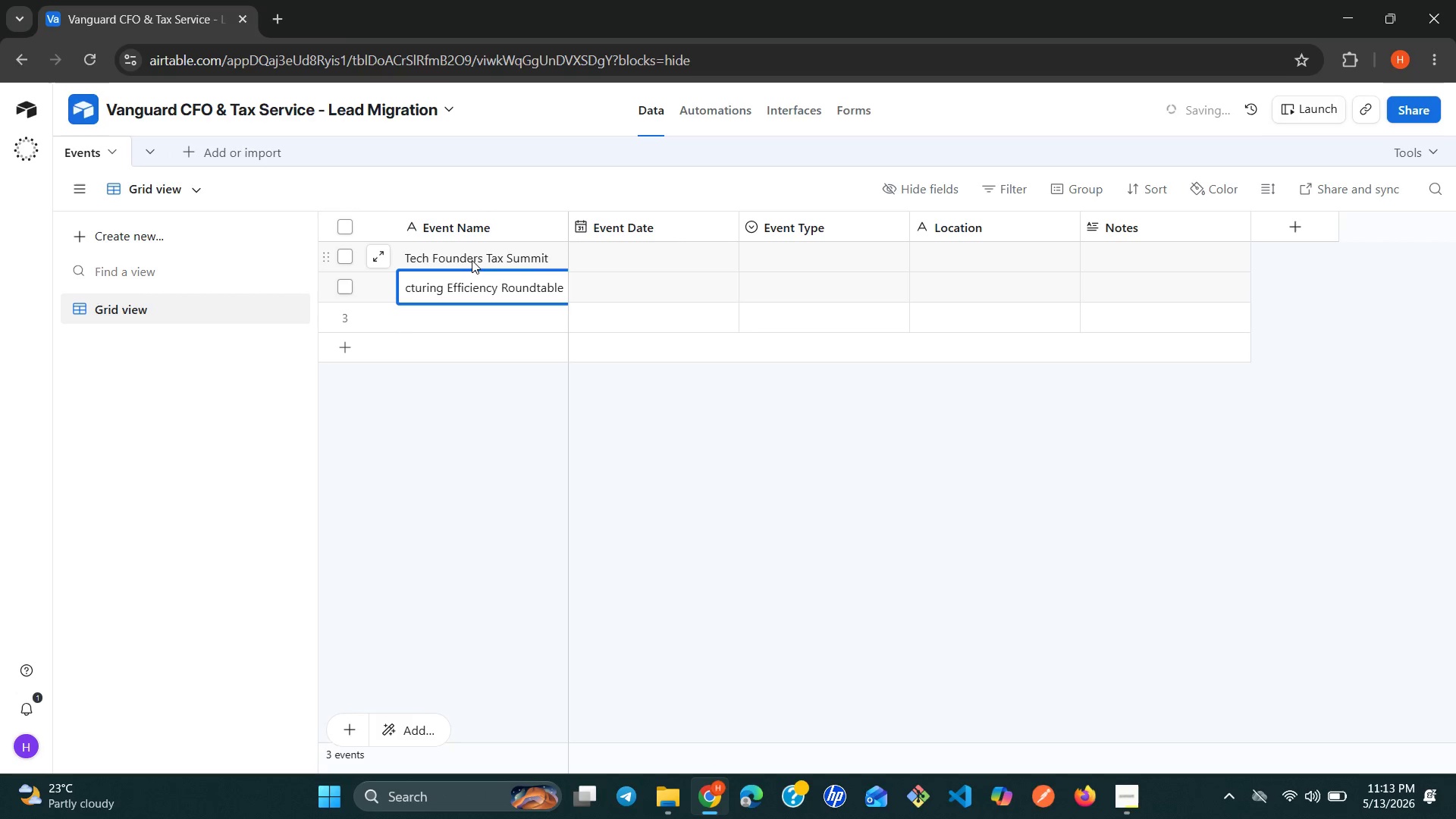 
key(Enter)
 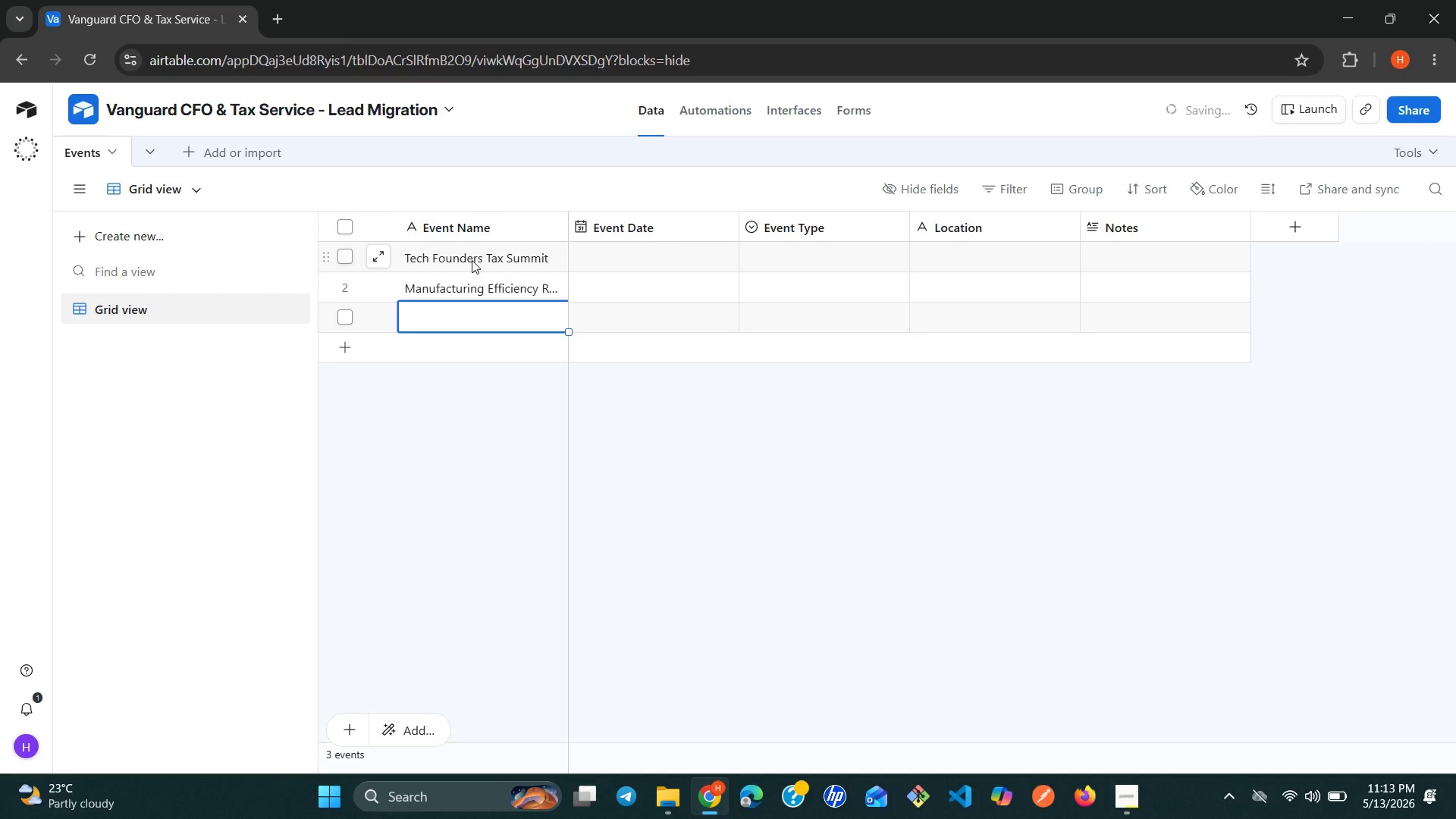 
hold_key(key=ShiftLeft, duration=0.72)
 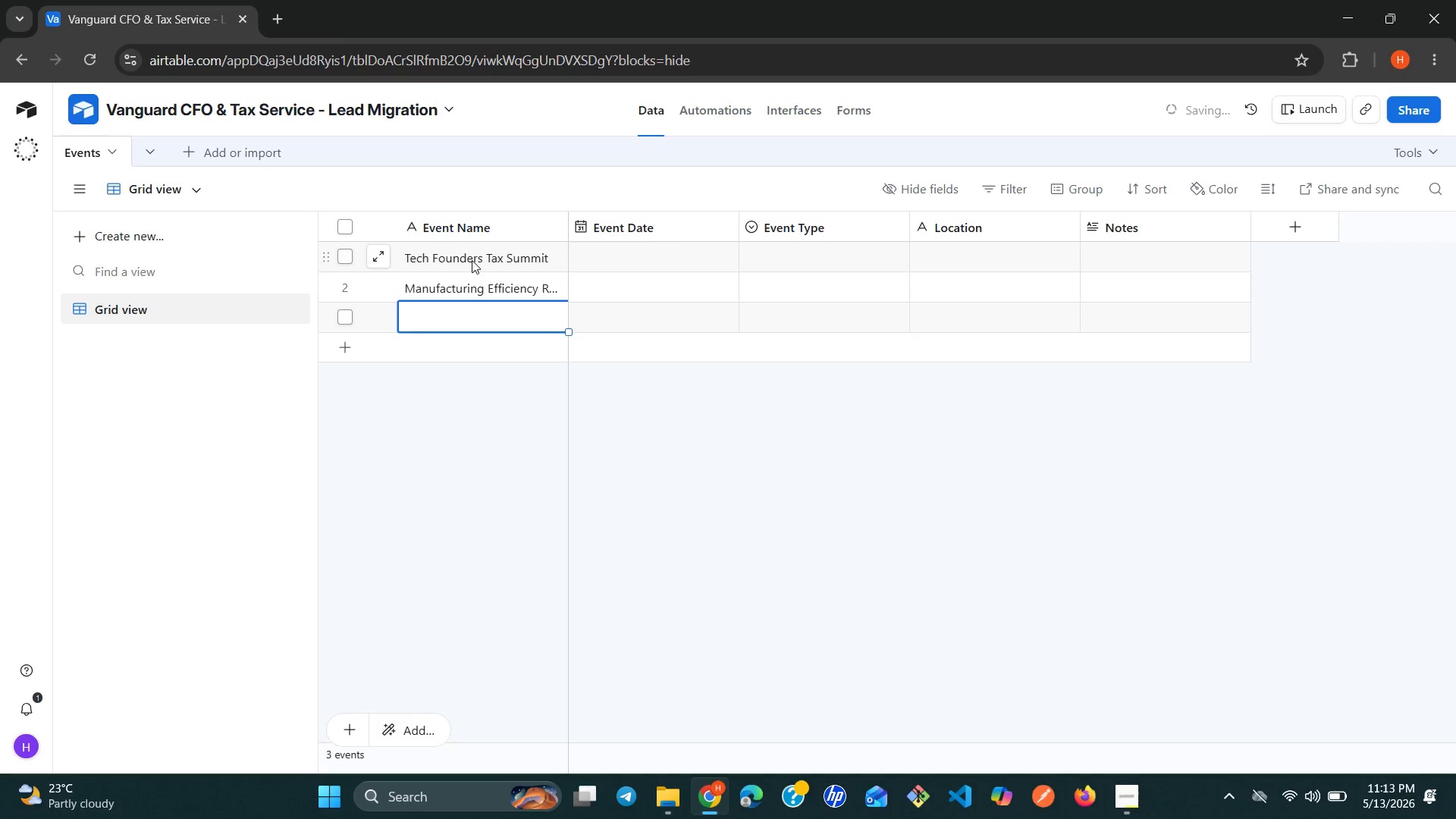 
type(Q1)
 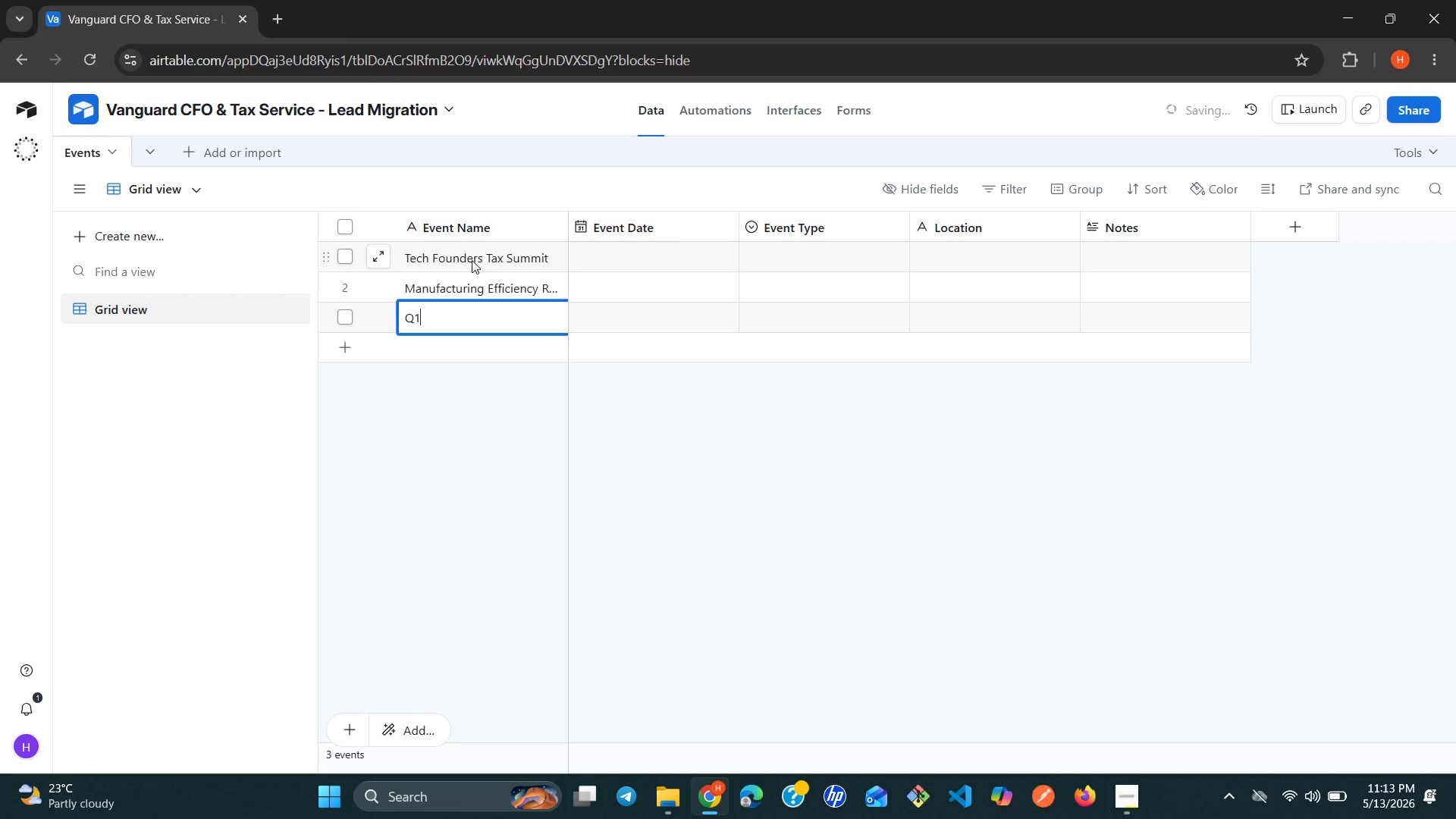 
type( Tax Strategy )
 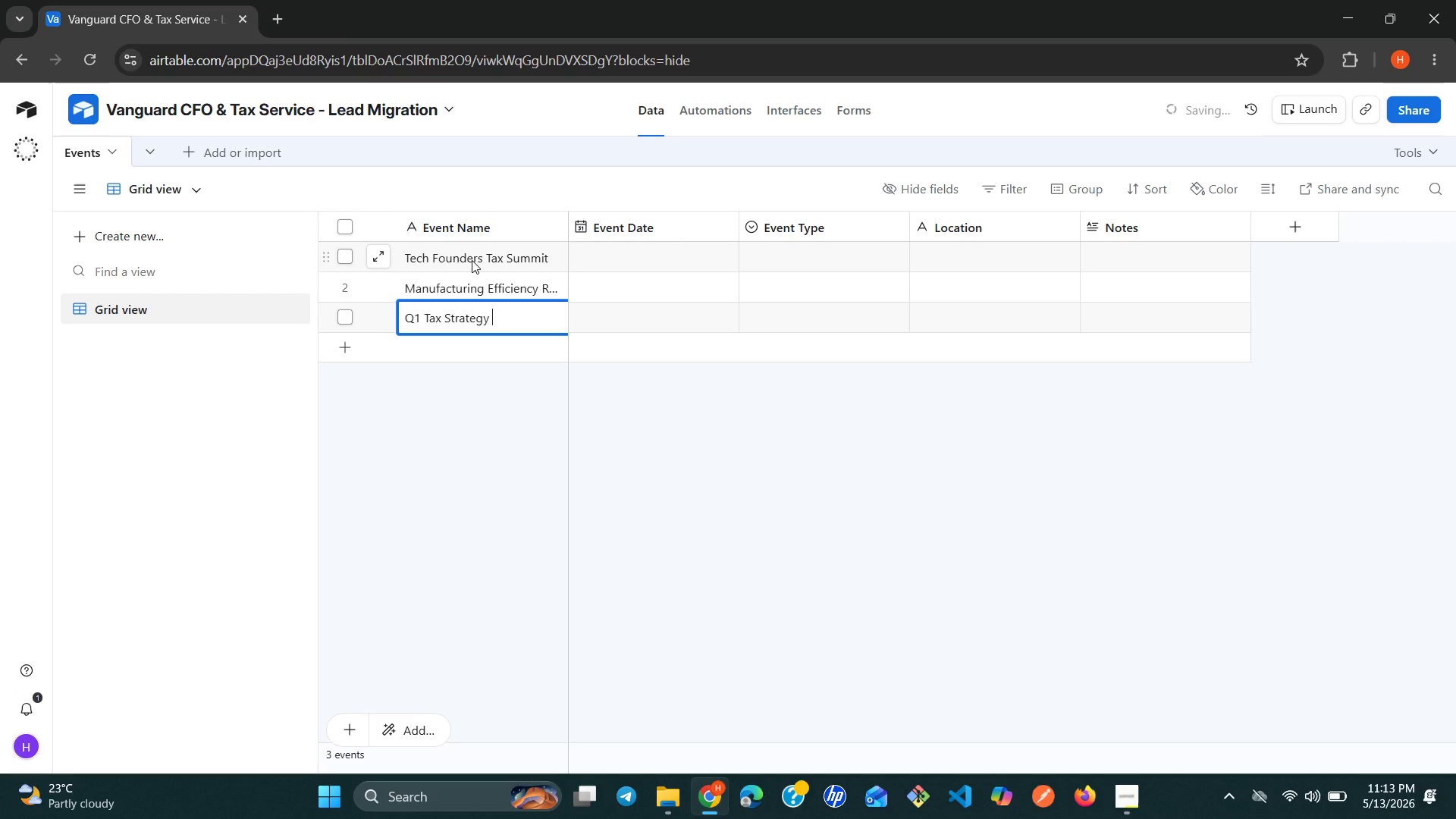 
type(We)
 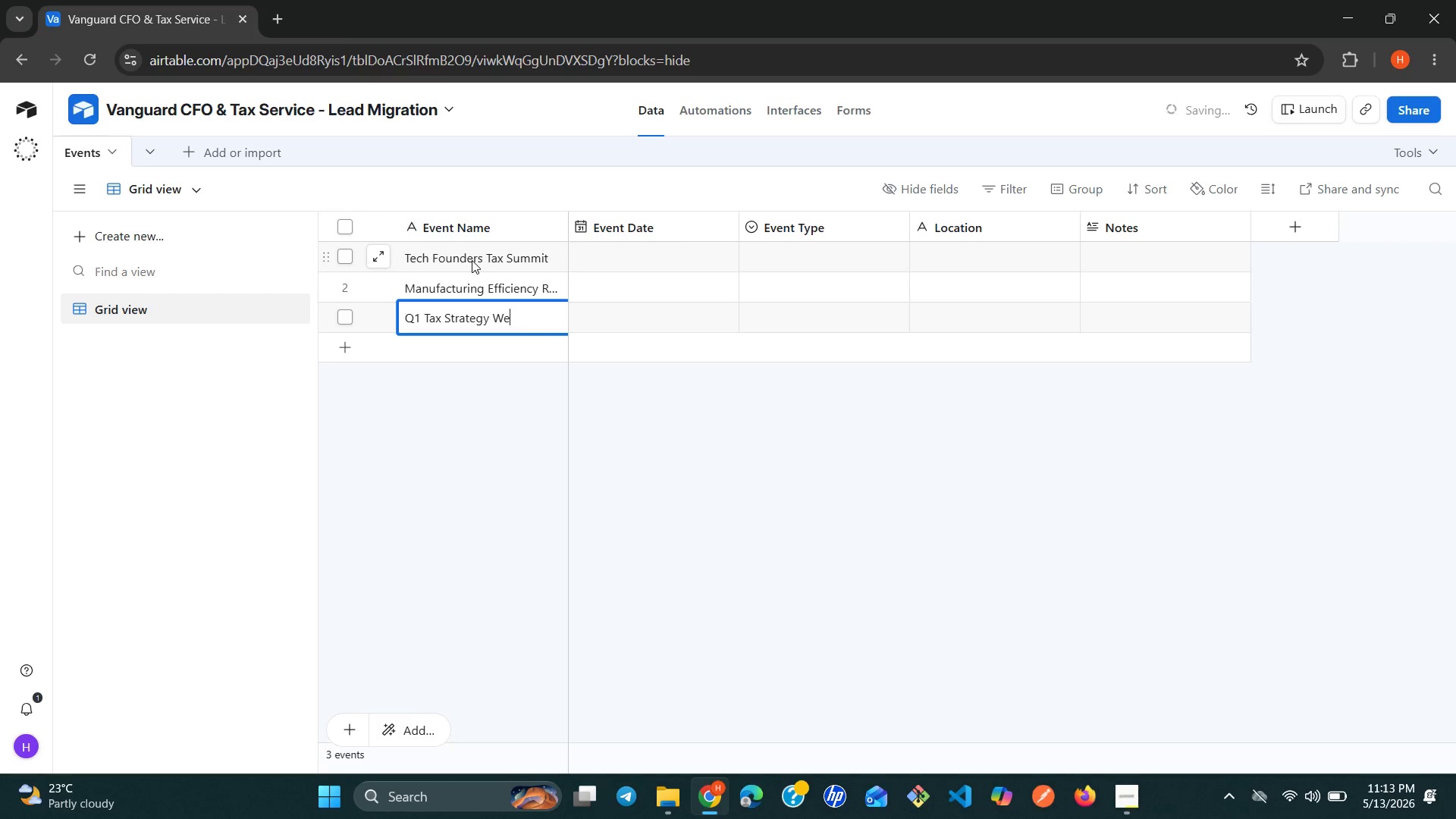 
type(binar)
 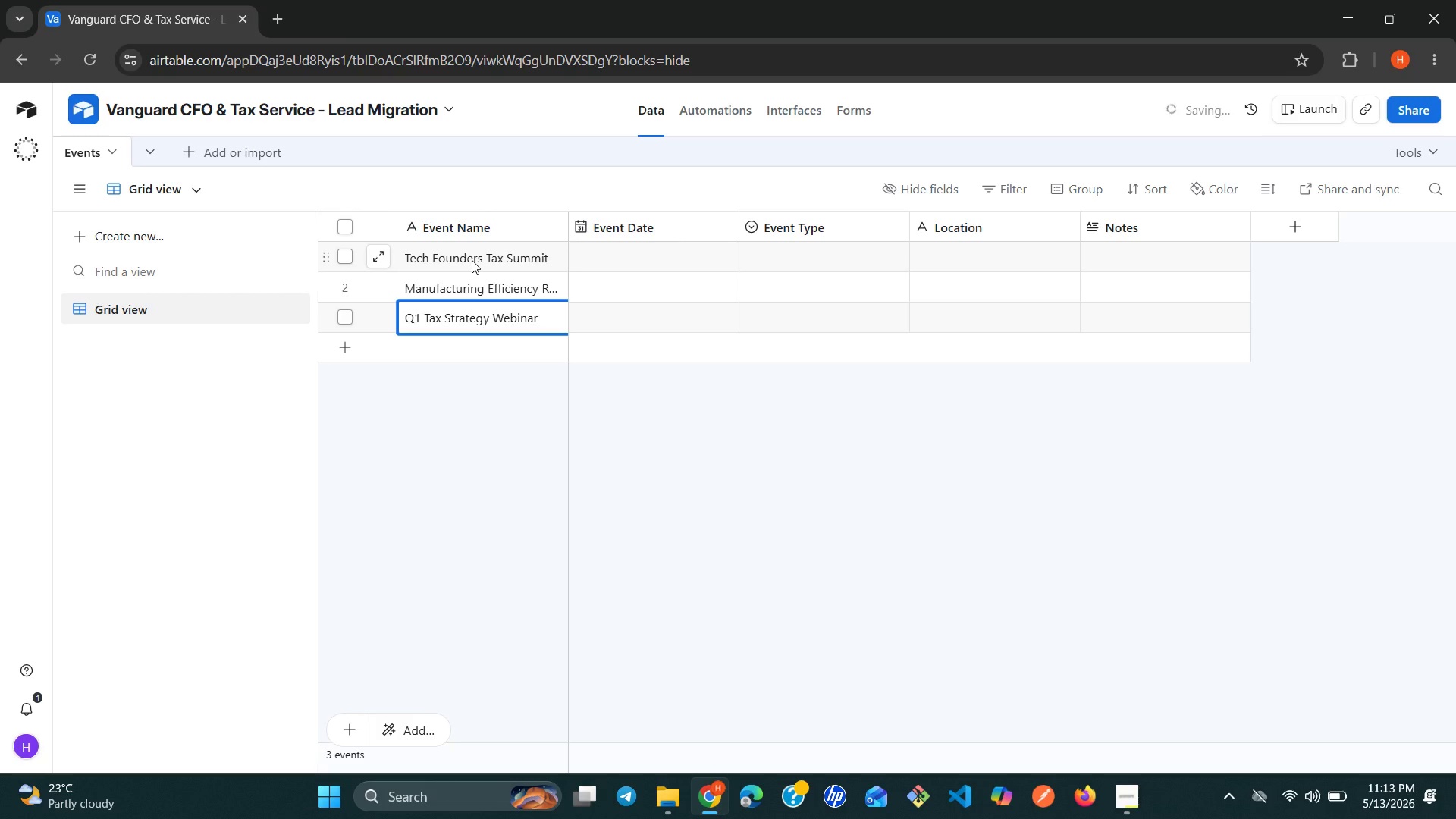 
key(Shift+Enter)
 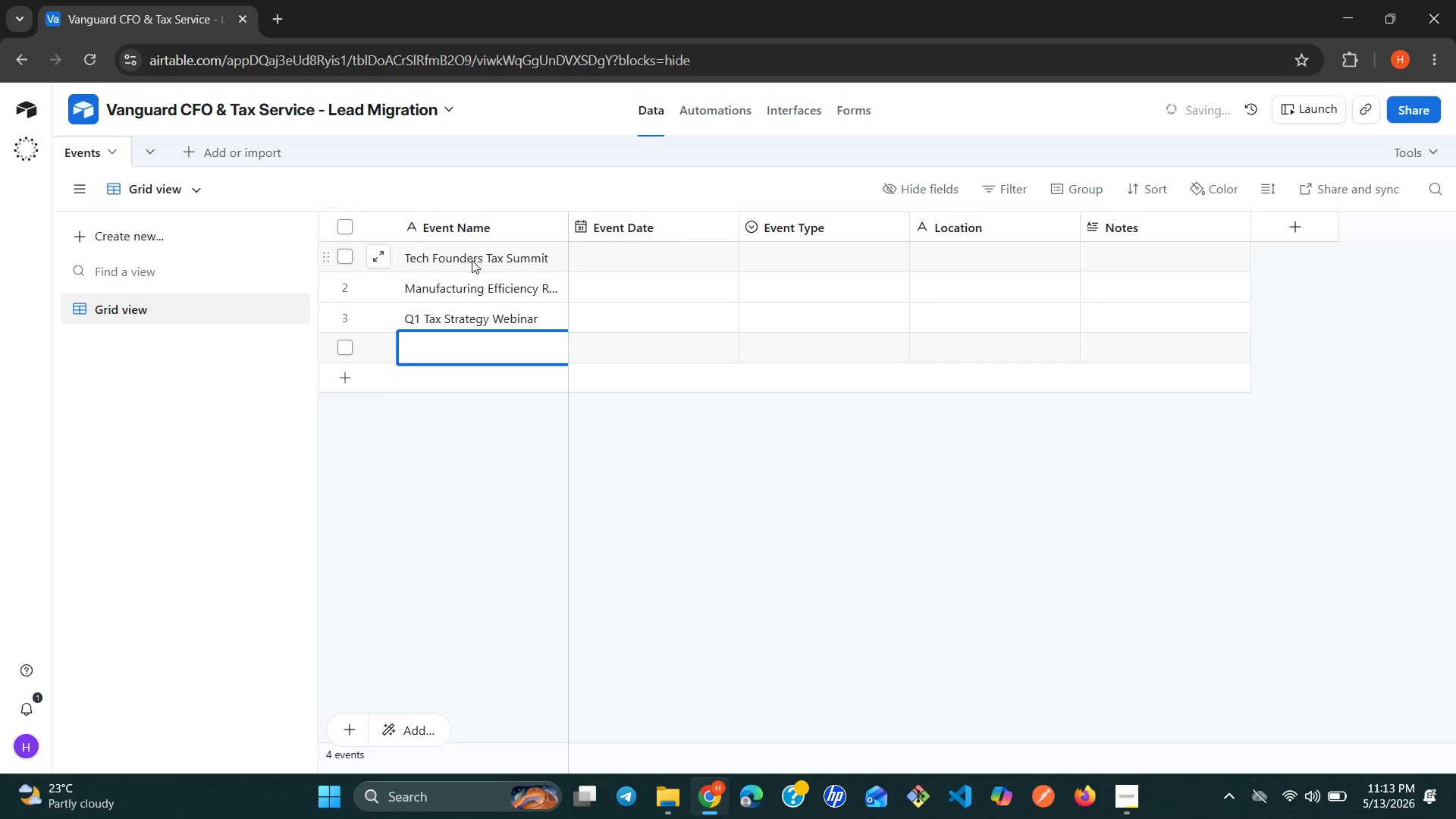 
type(Scalling for Series )
 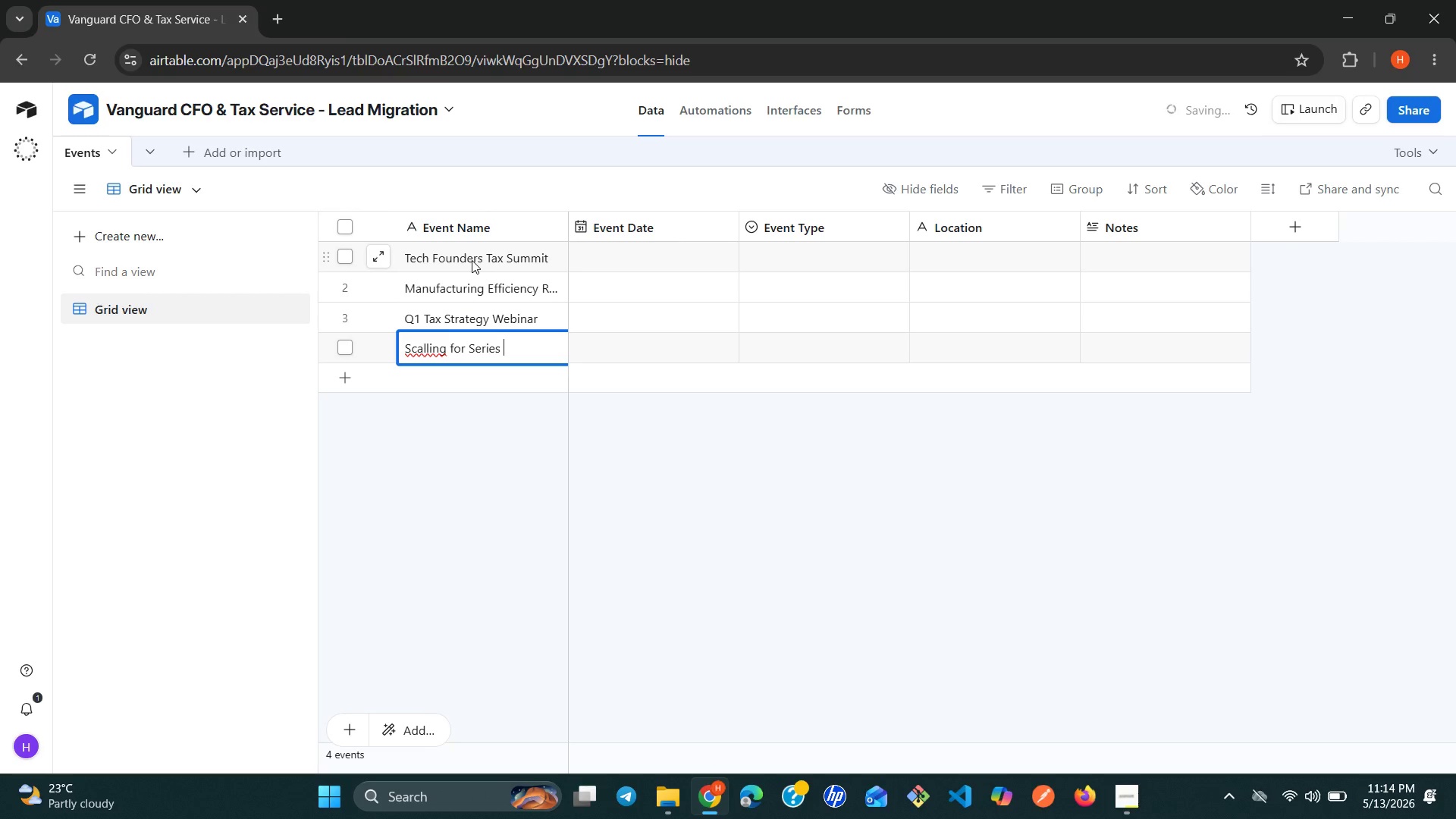 
wait(10.12)
 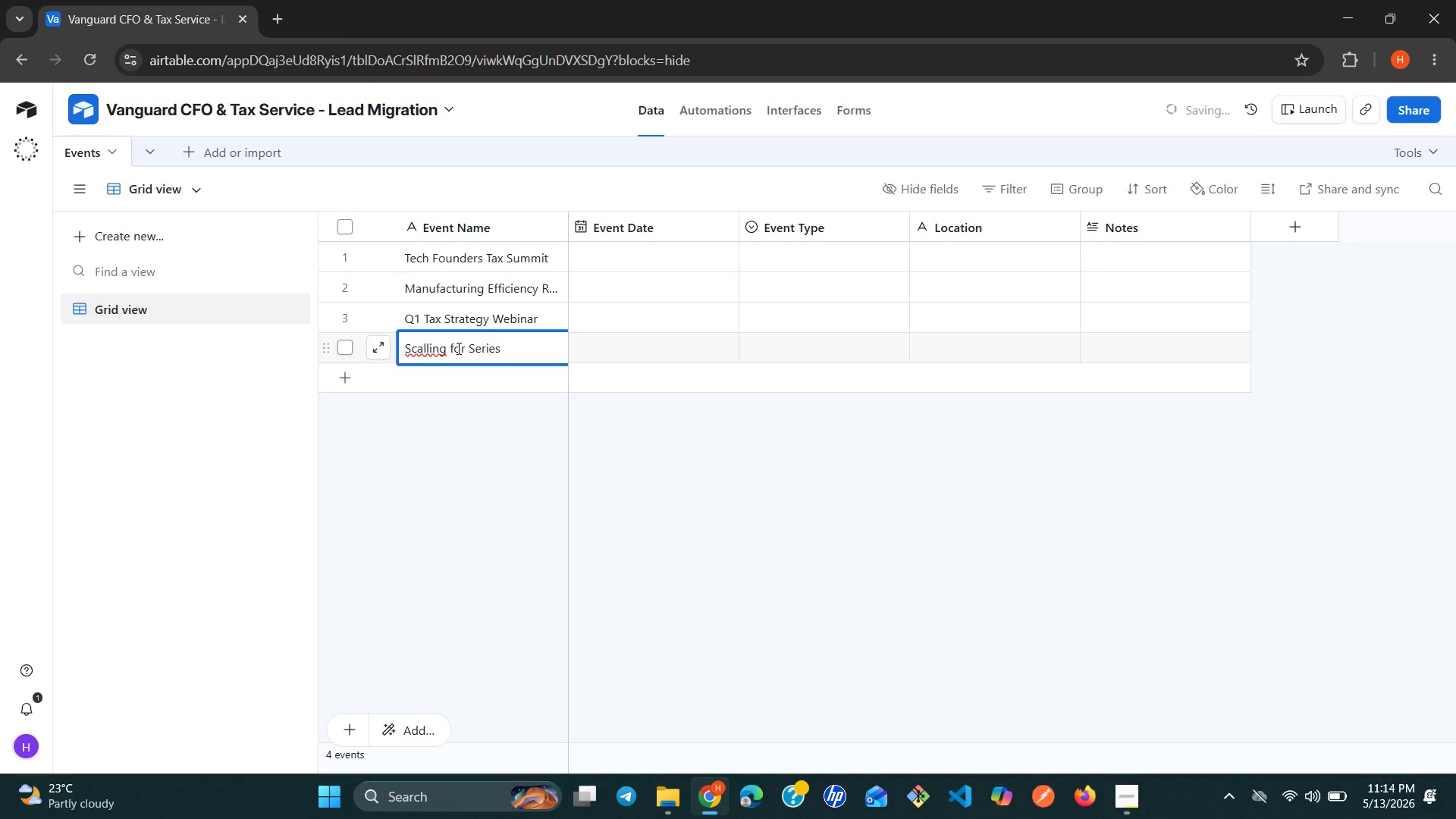 
left_click([428, 347])
 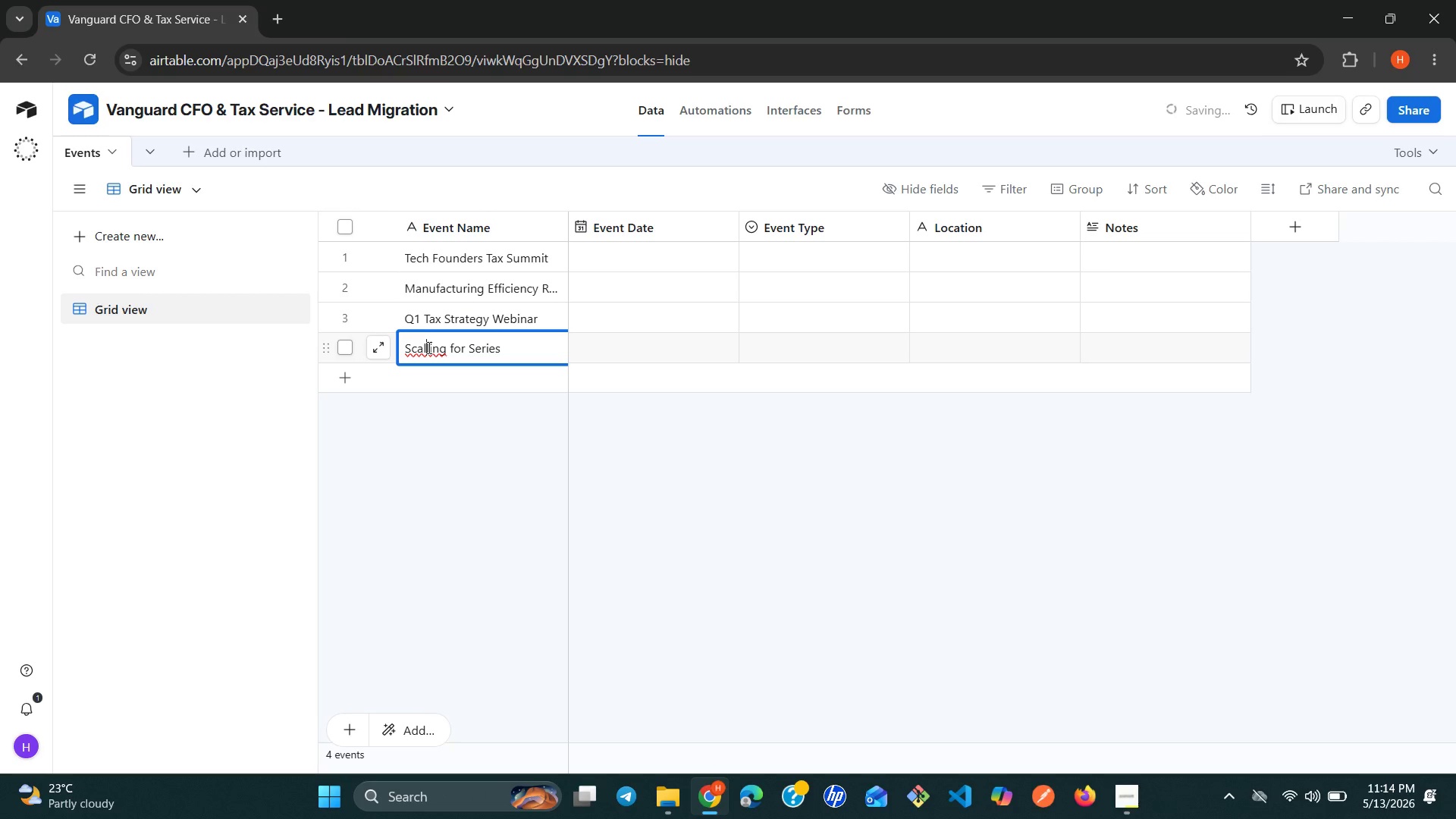 
key(Backspace)
 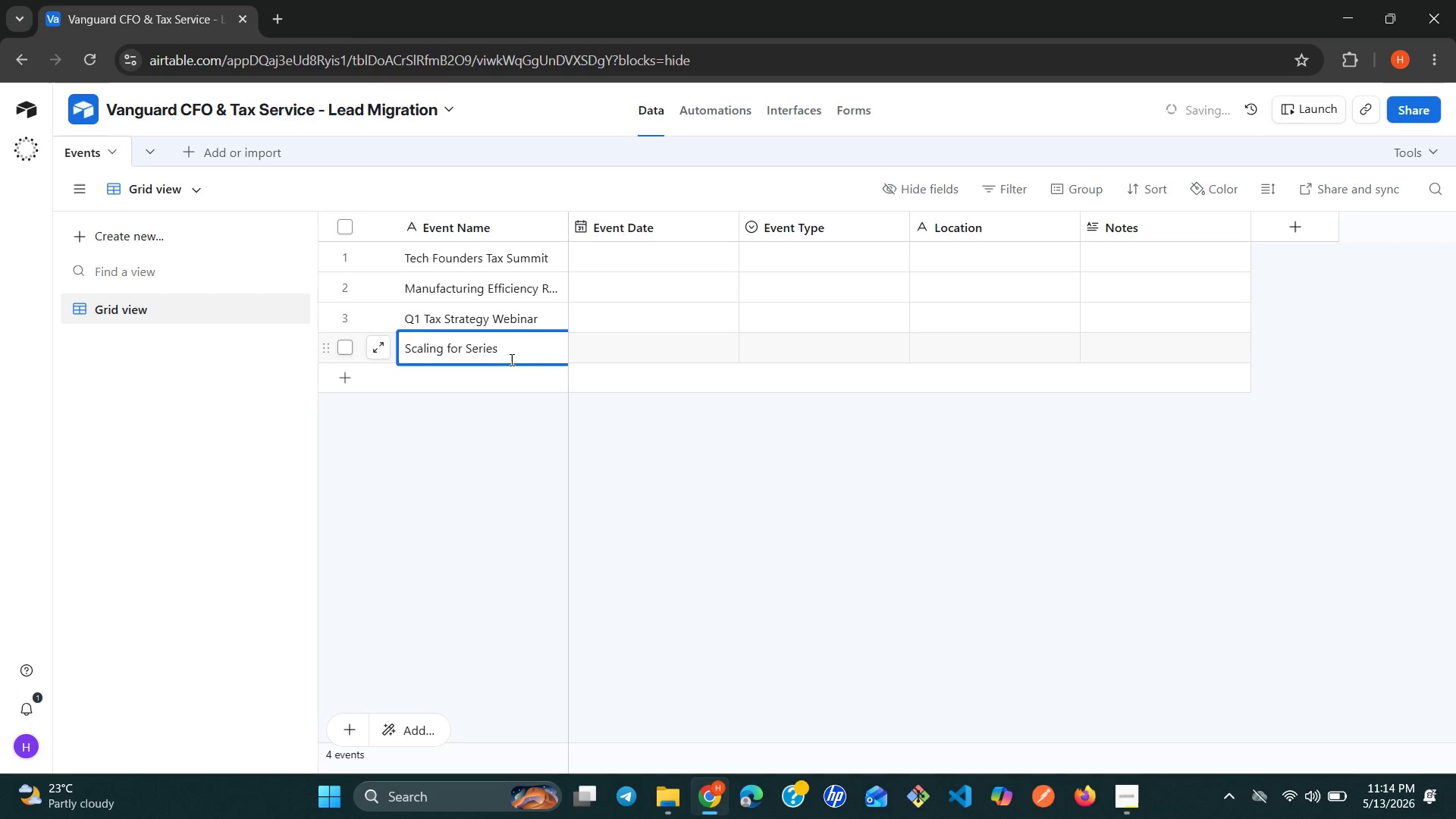 
left_click([510, 359])
 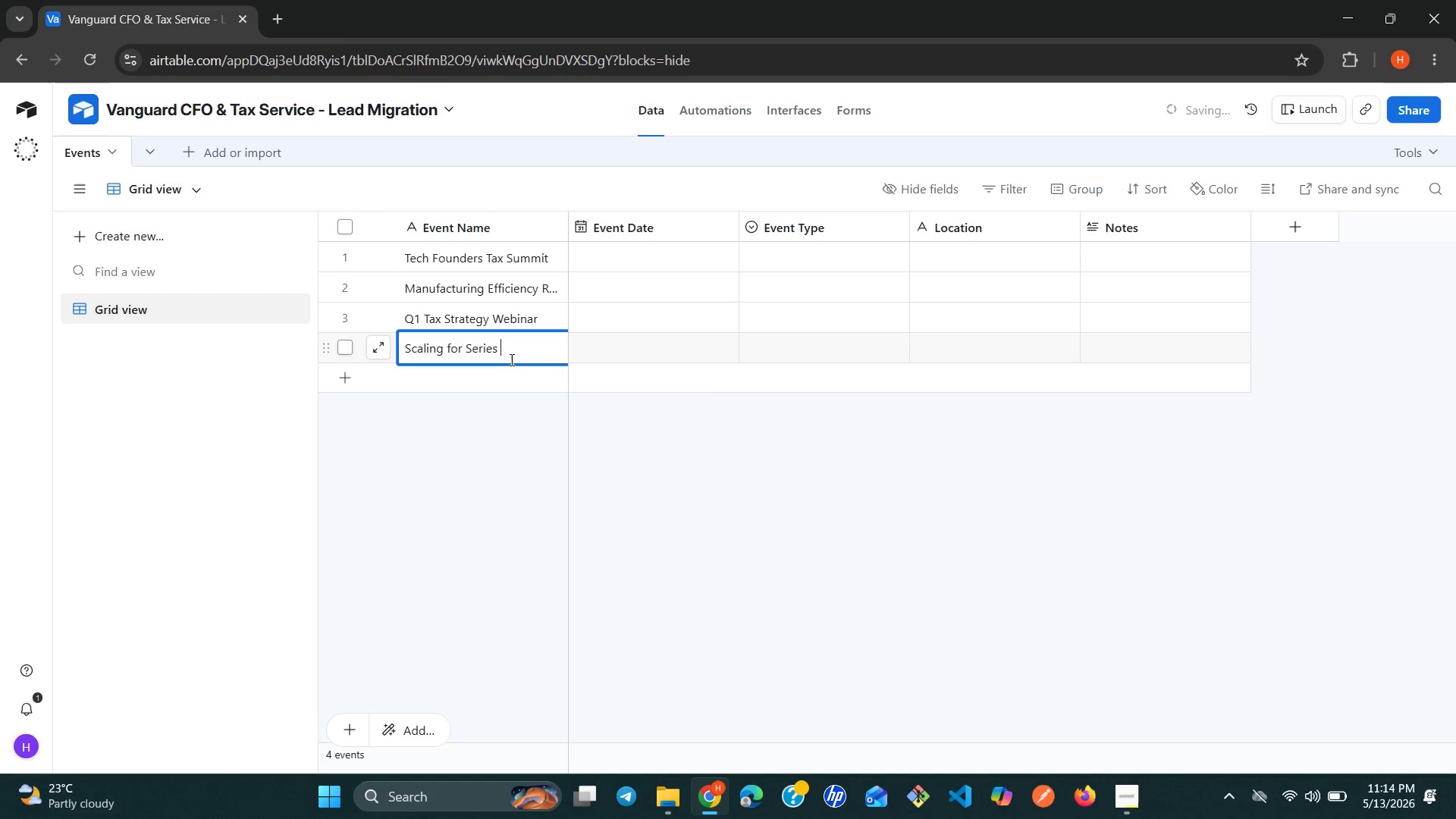 
wait(6.06)
 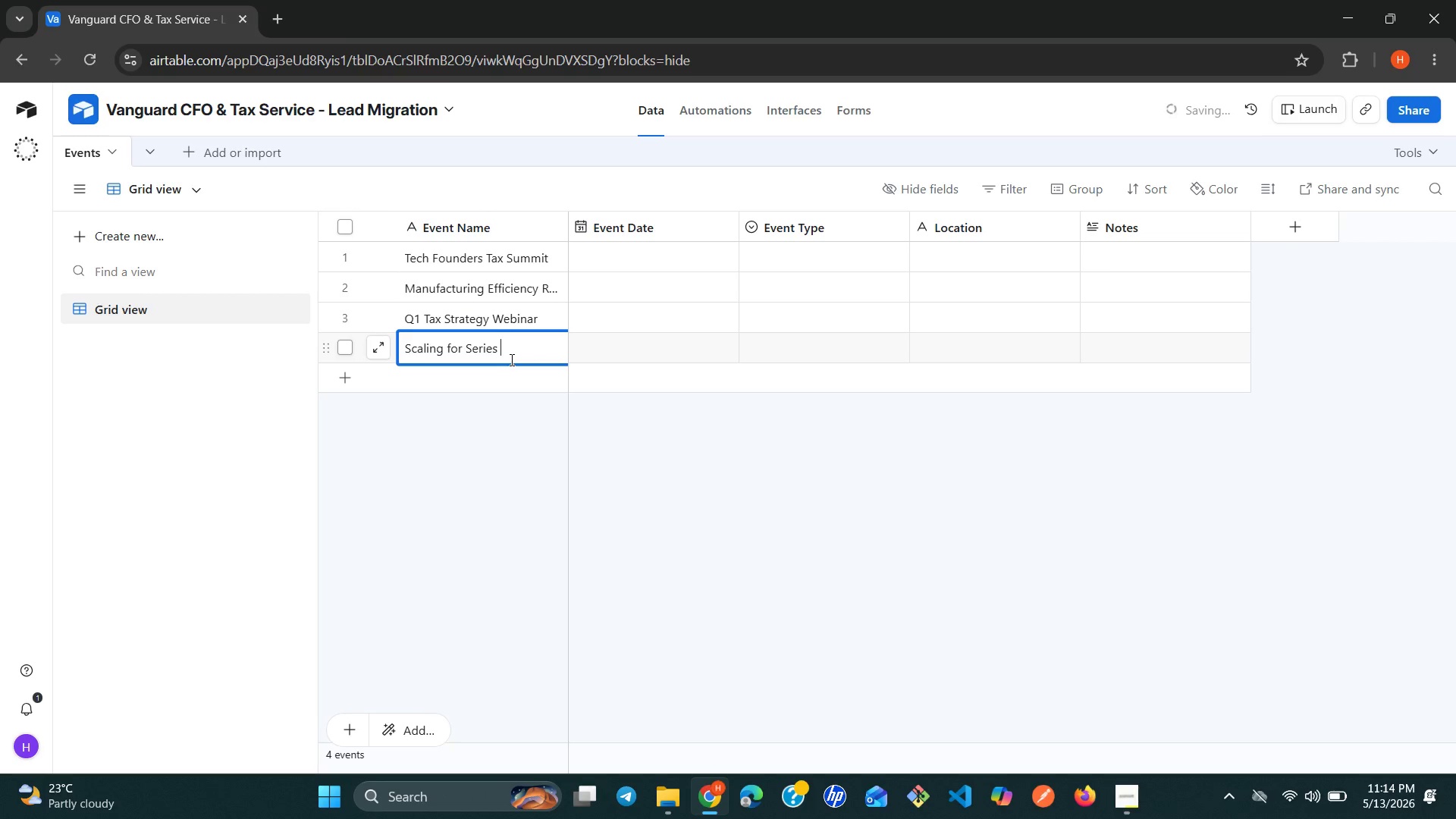 
type(A Work)
 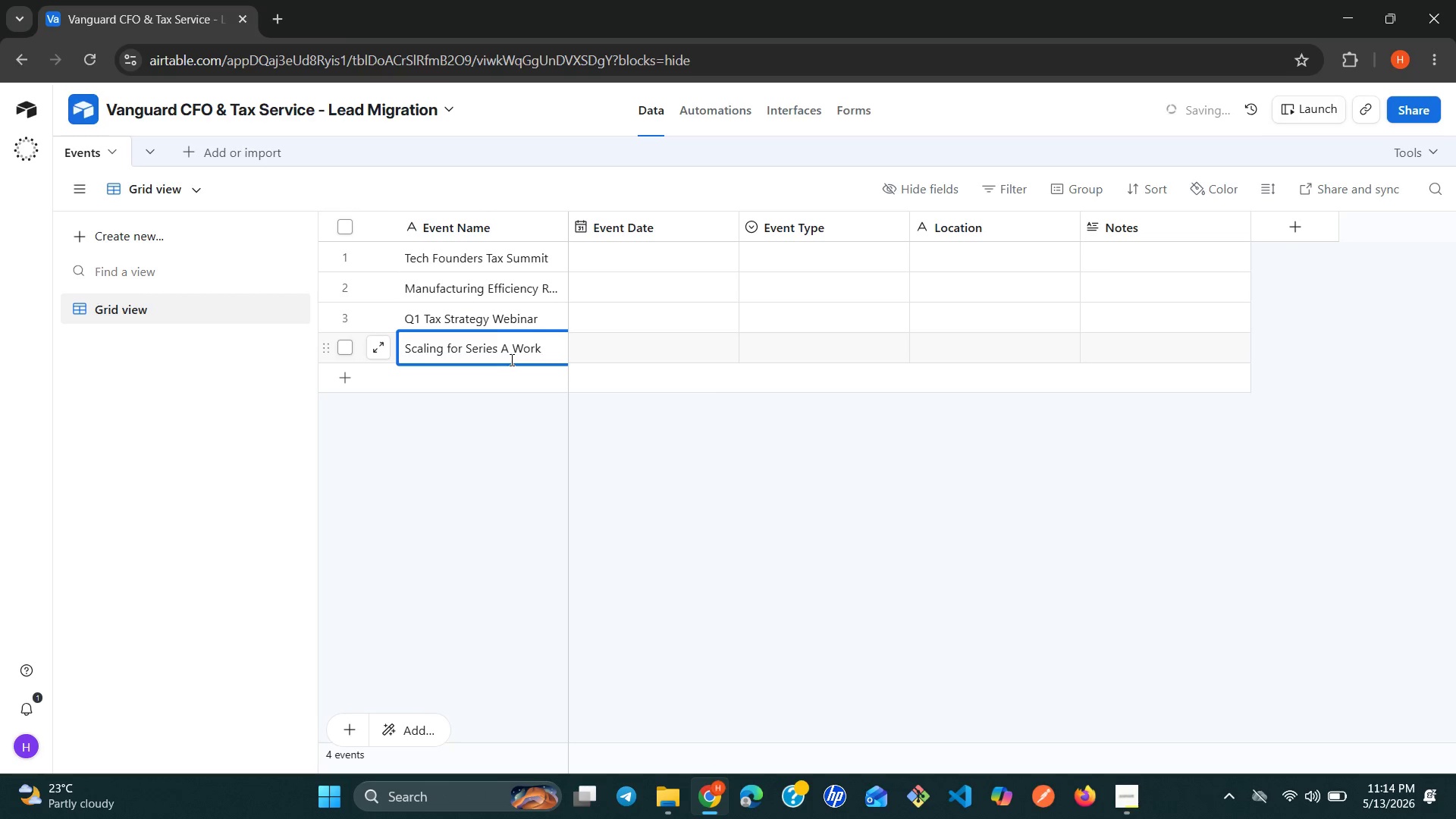 
type(shop)
 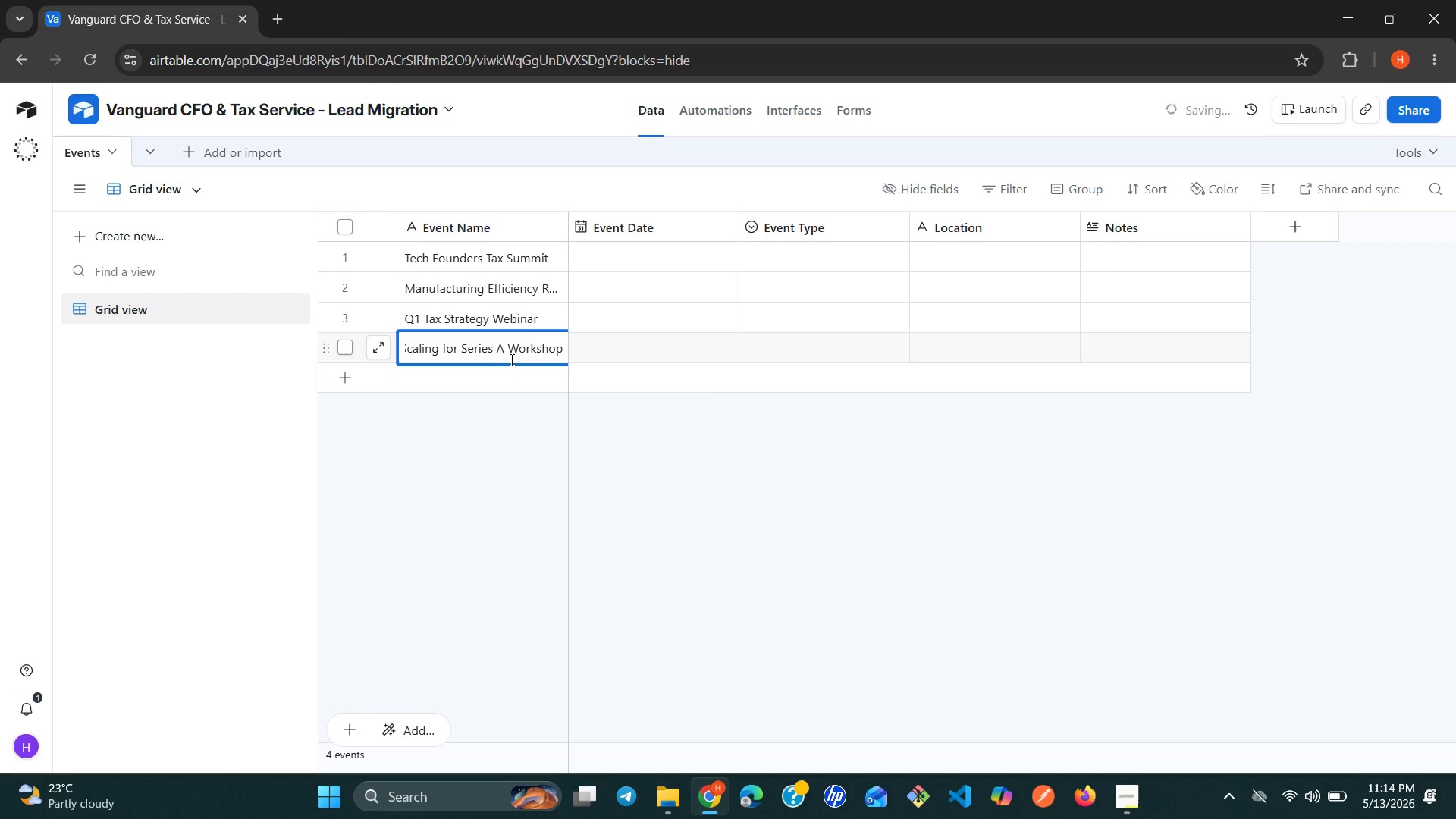 
key(Shift+Enter)
 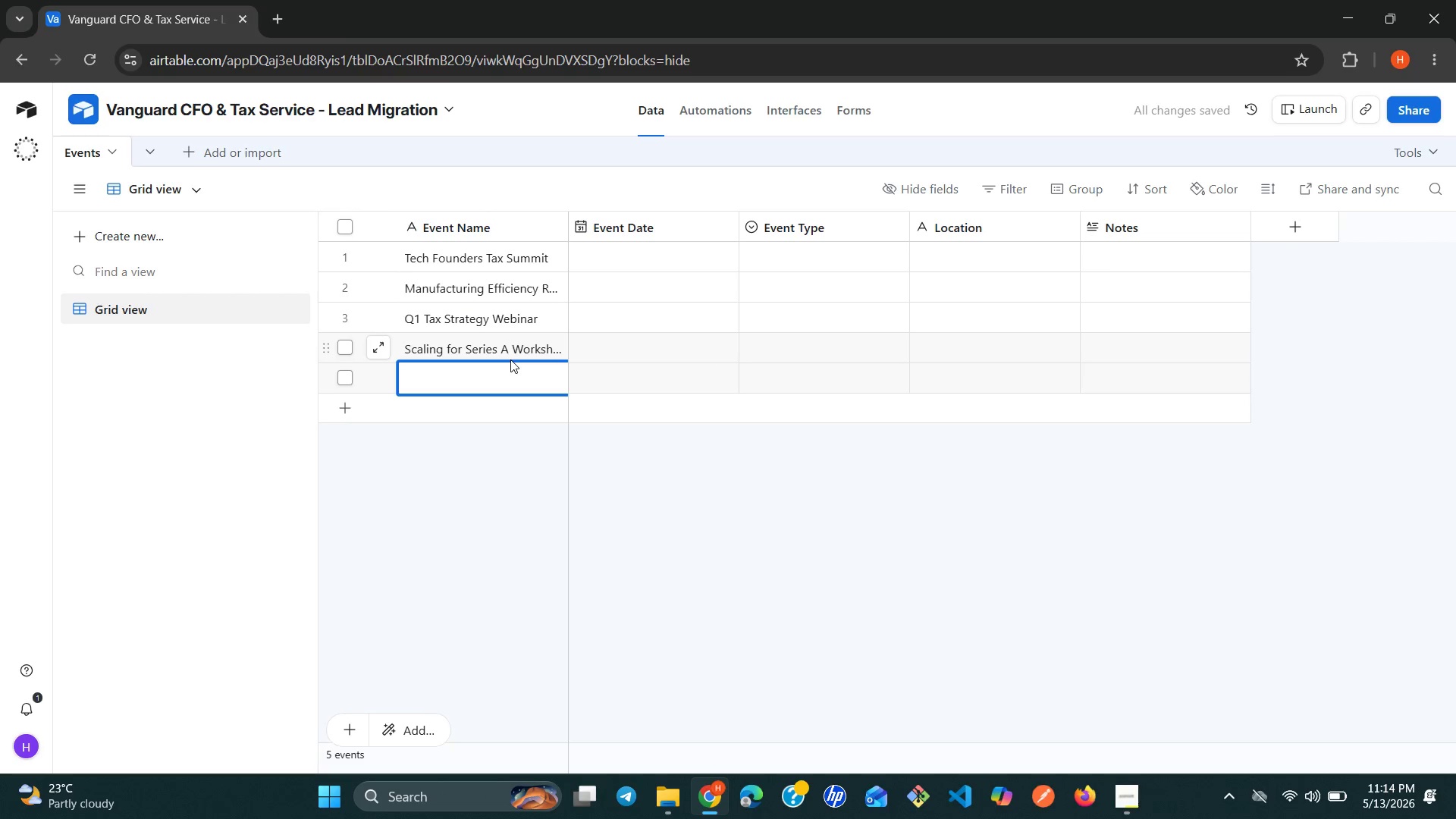 
wait(5.11)
 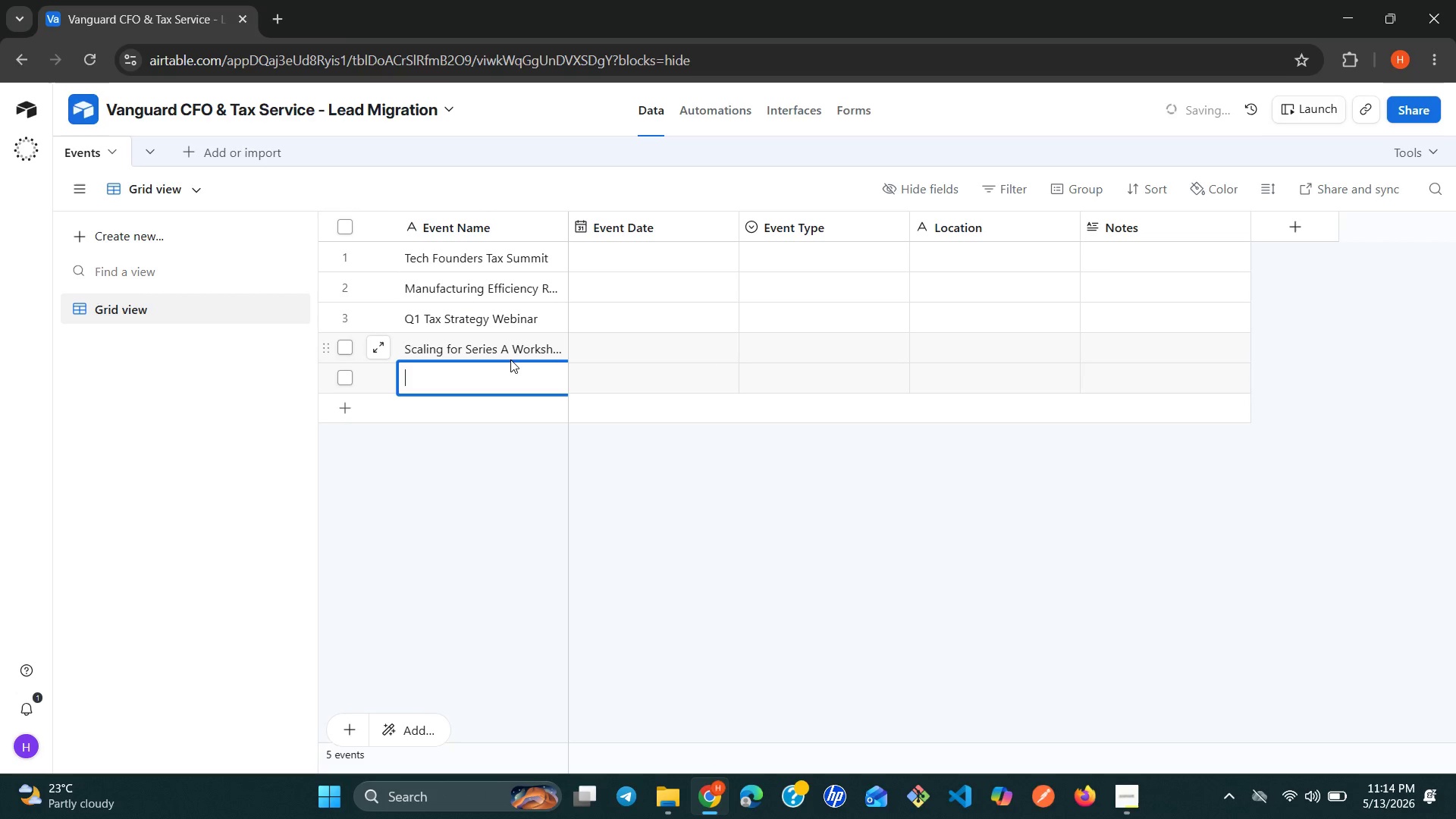 
type(Fractional CFO Mixer-Autin)
 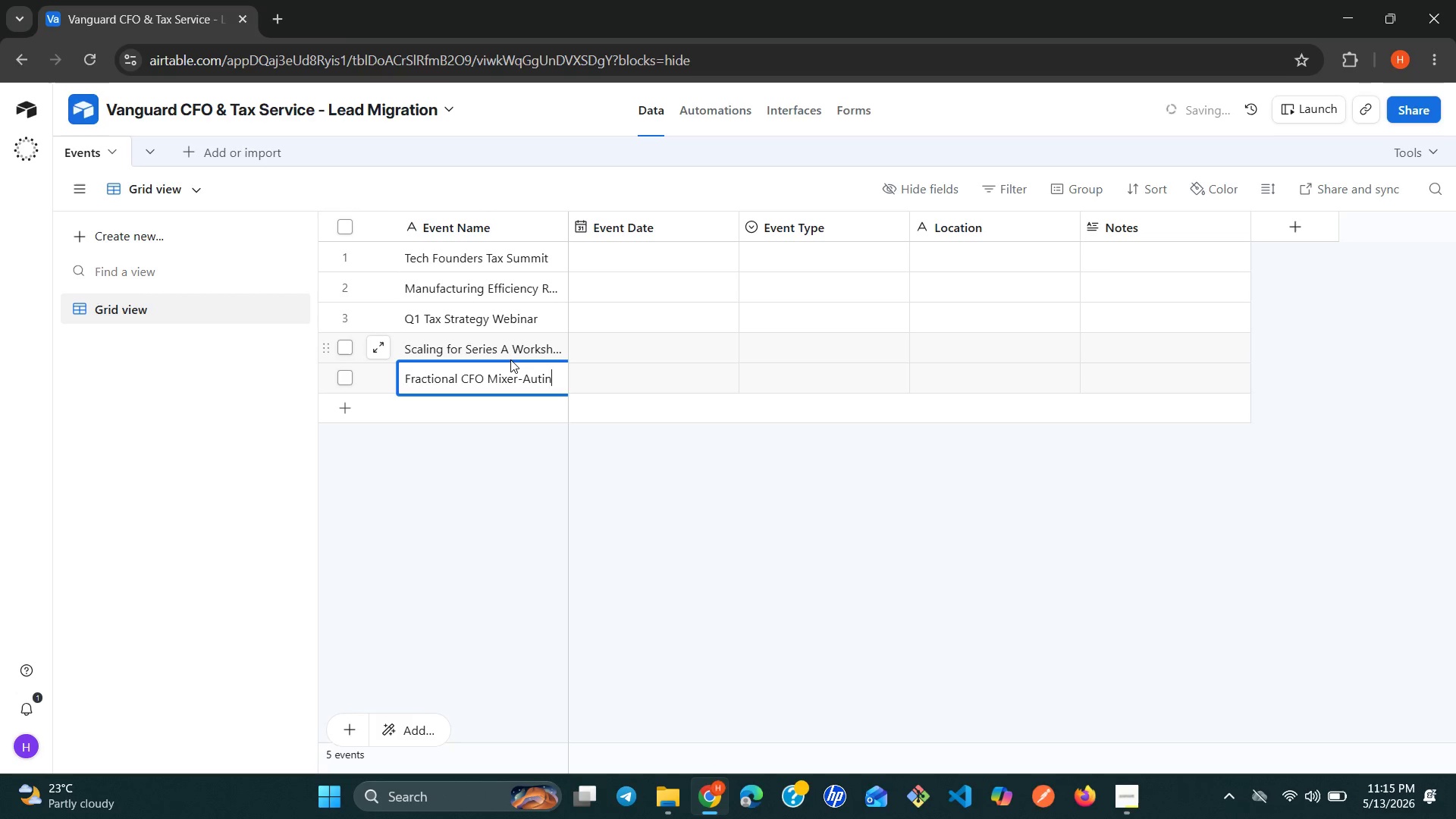 
left_click([662, 259])
 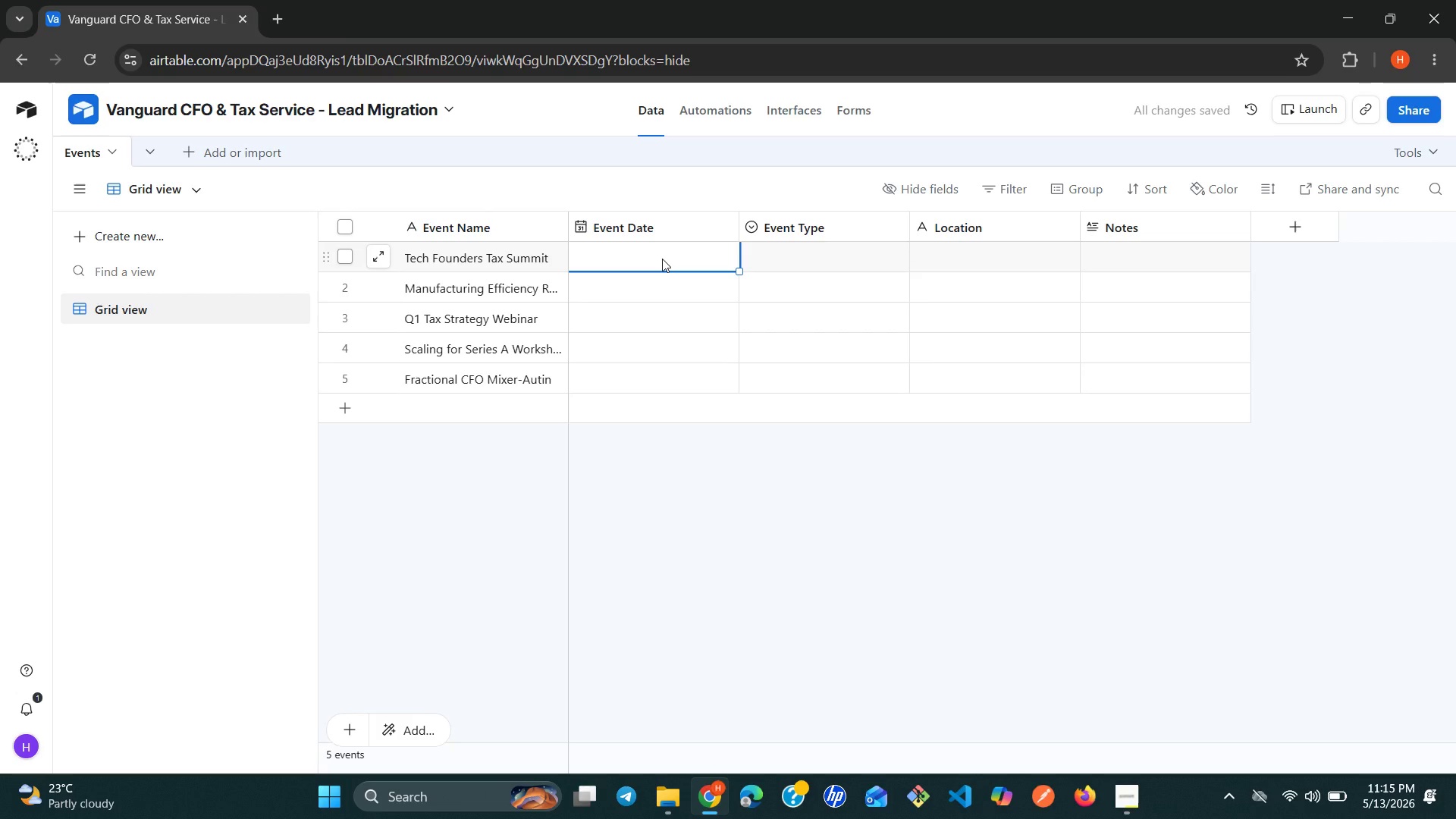 
wait(8.5)
 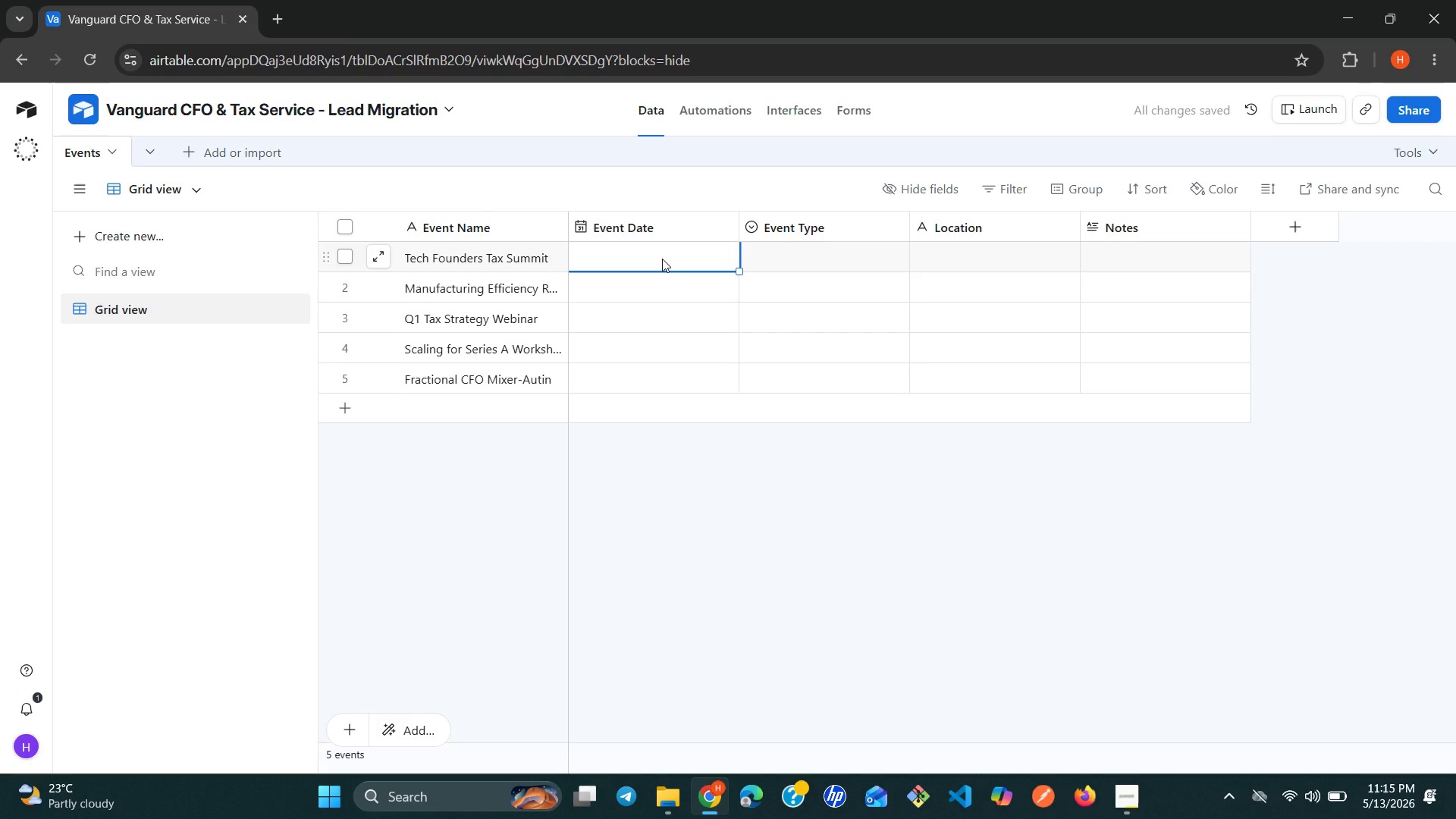 
key(2)
 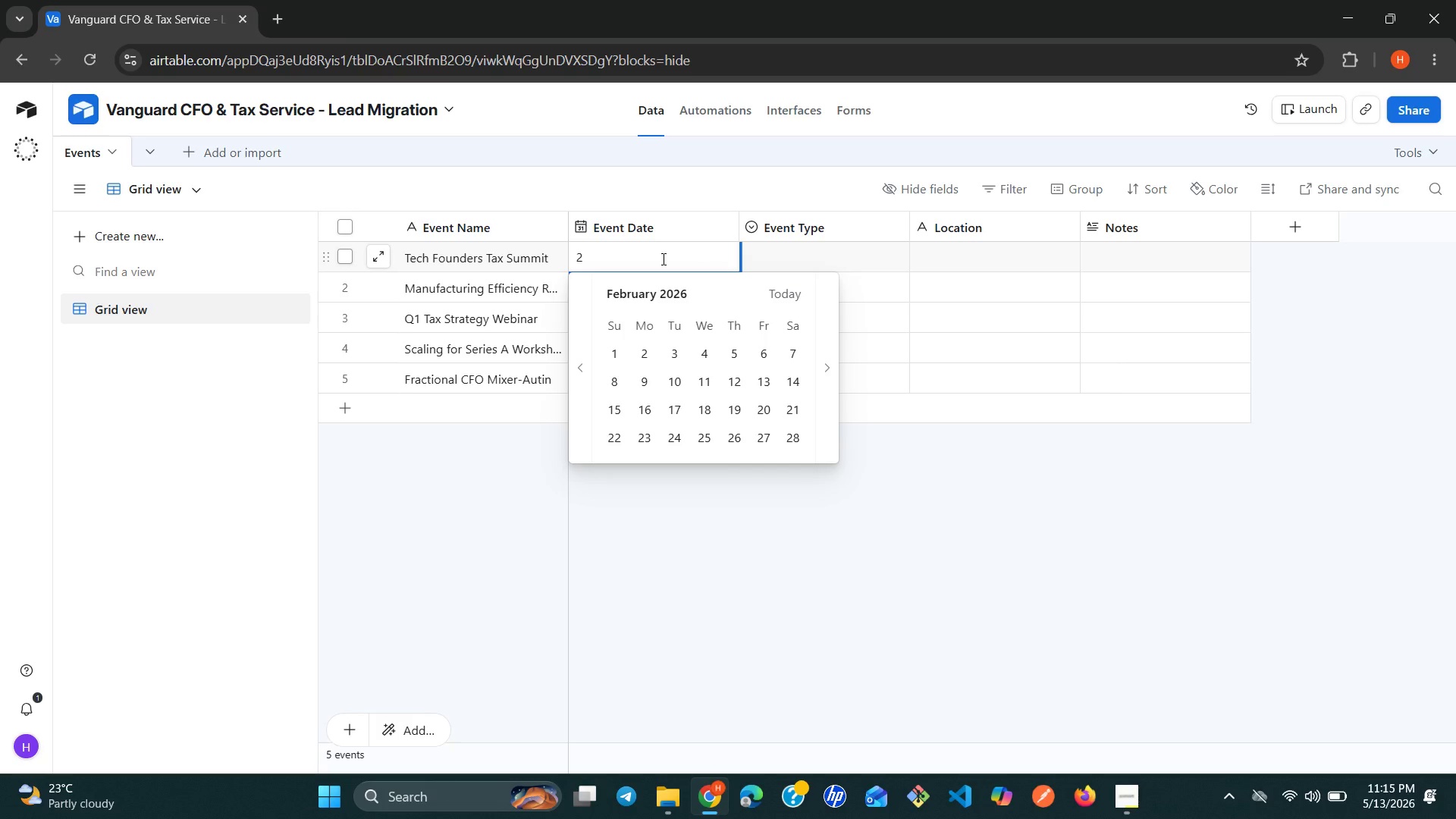 
key(Slash)
 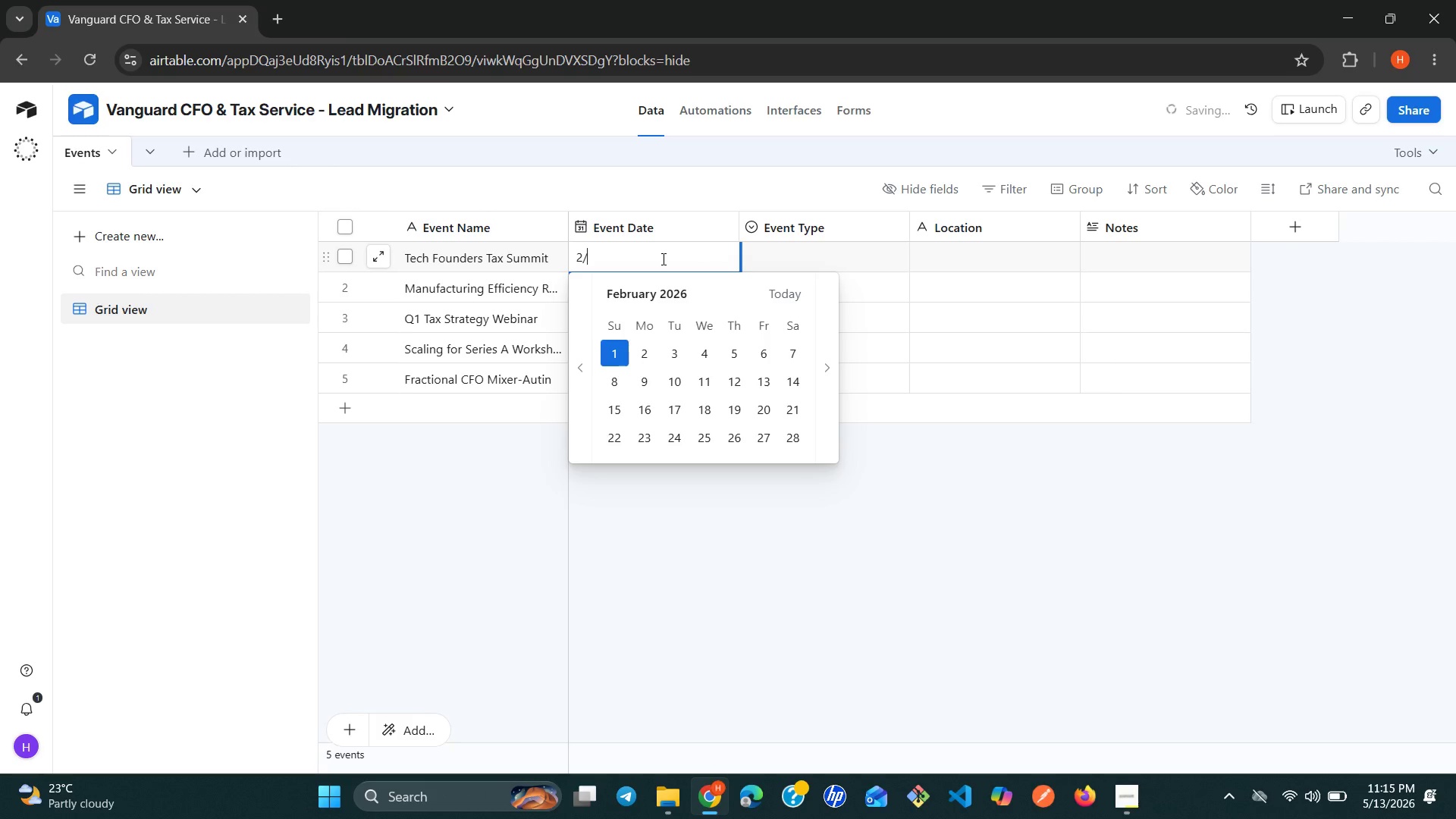 
type(12/202)
 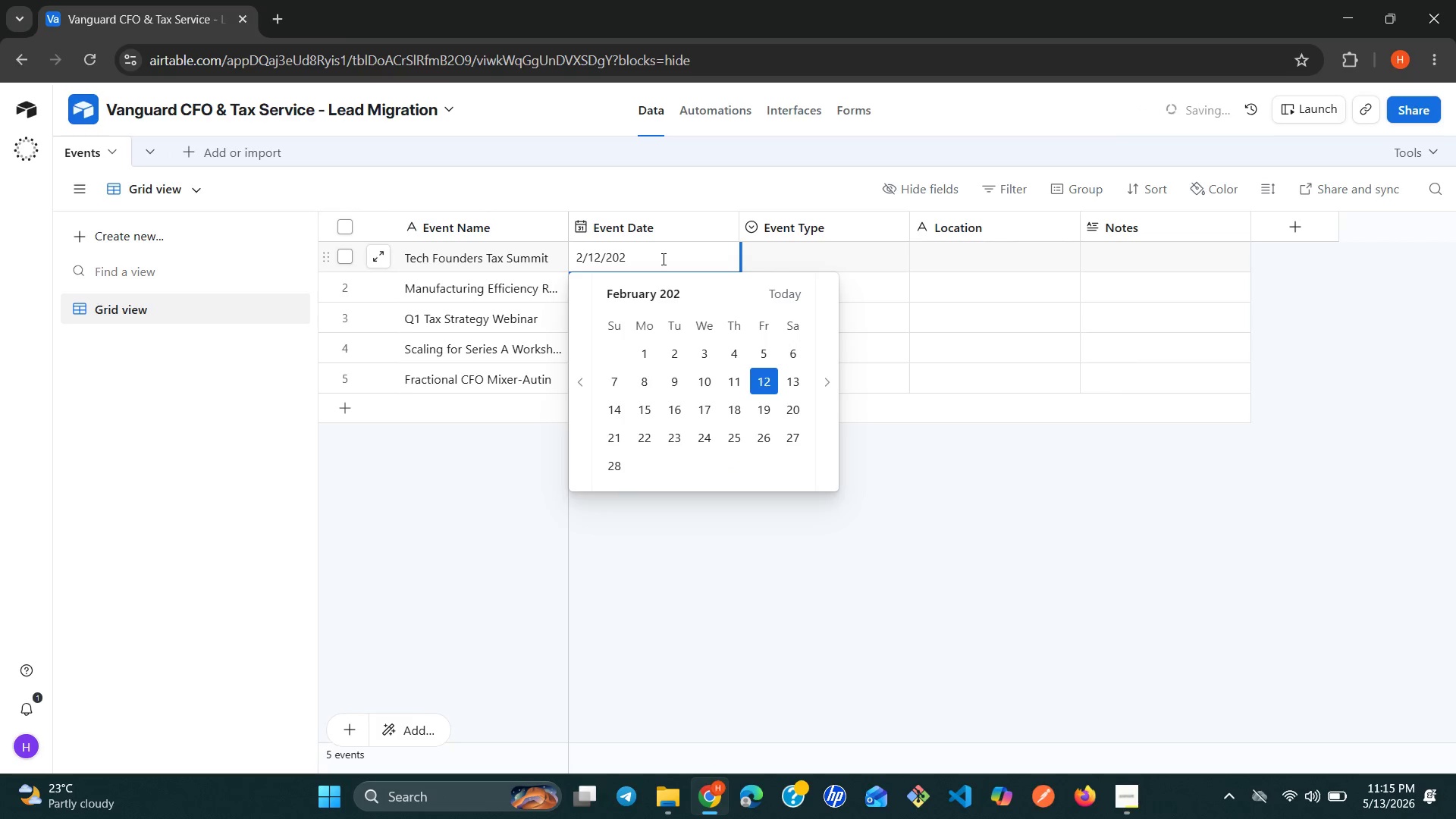 
key(4)
 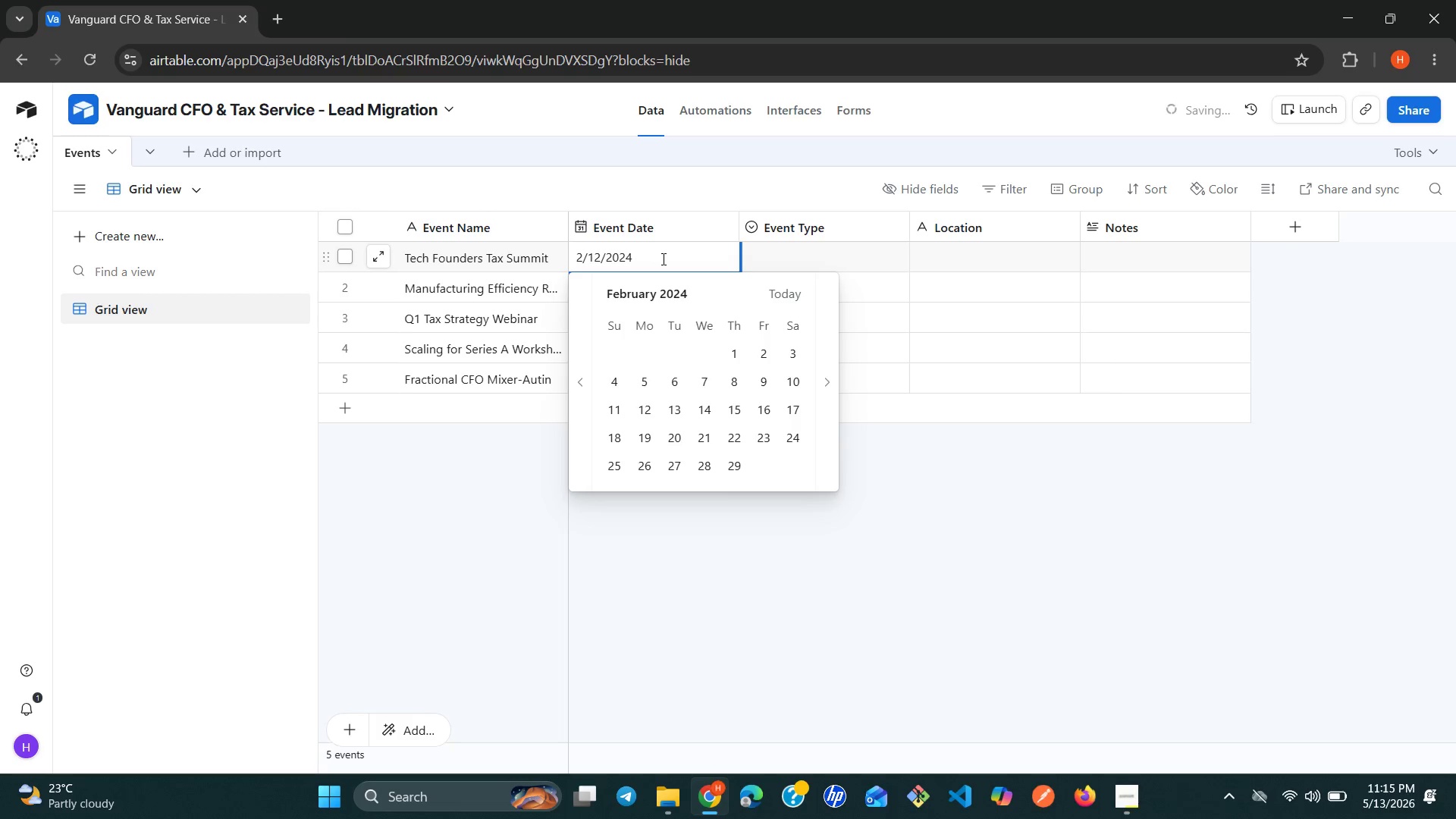 
key(Enter)
 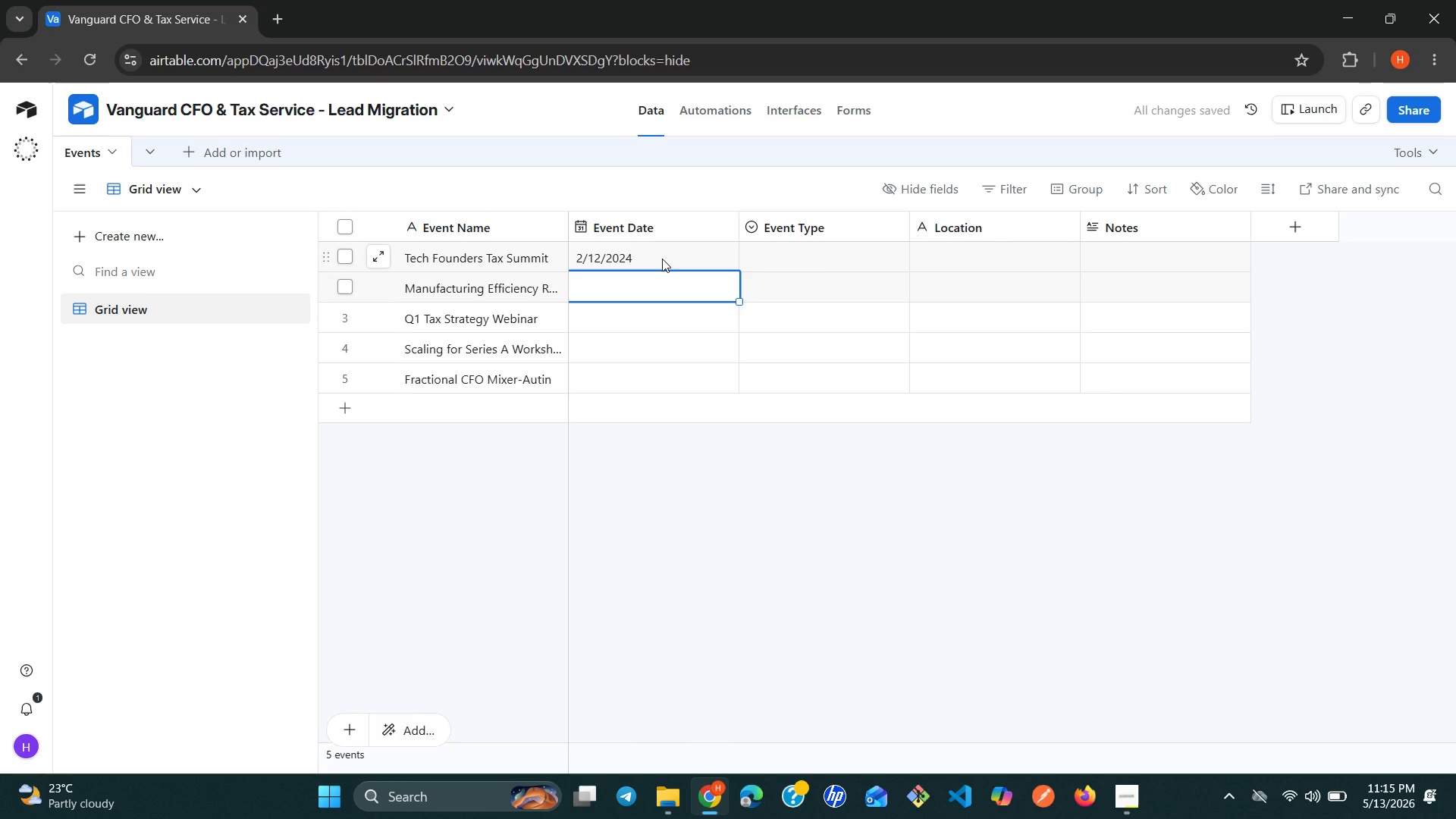 
type(3/5/2024)
 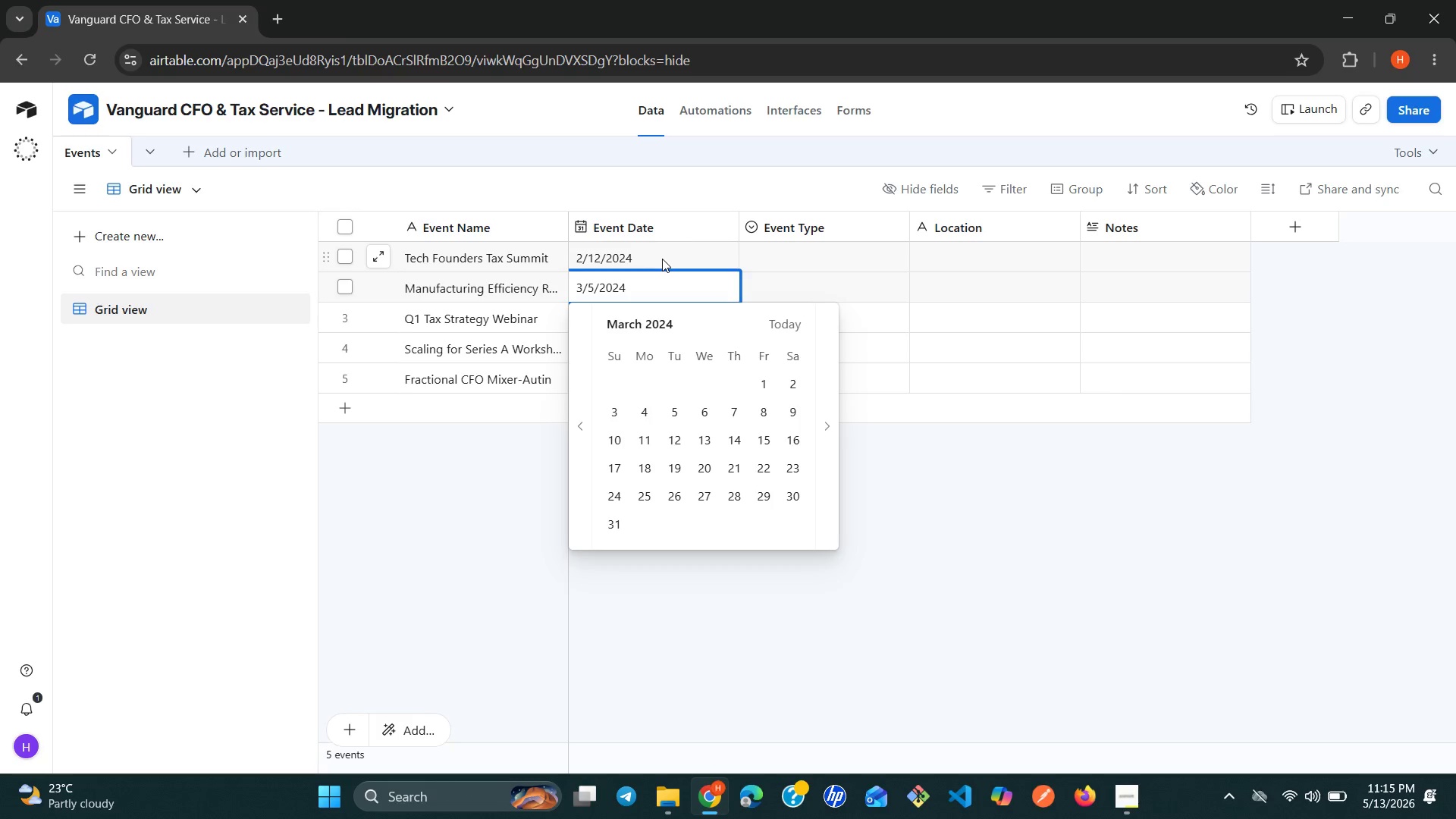 
key(Enter)
 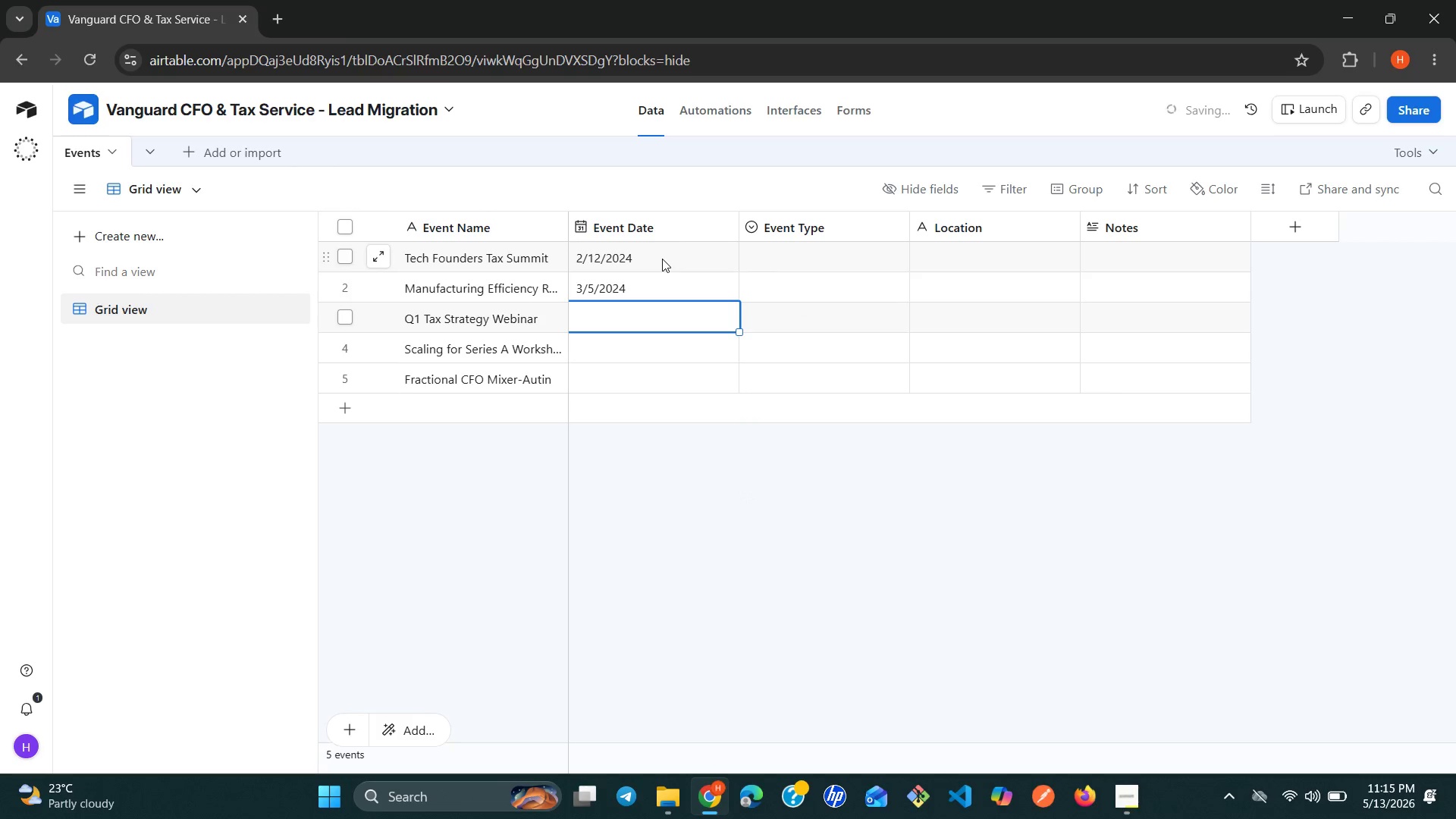 
type(1/20/2024)
 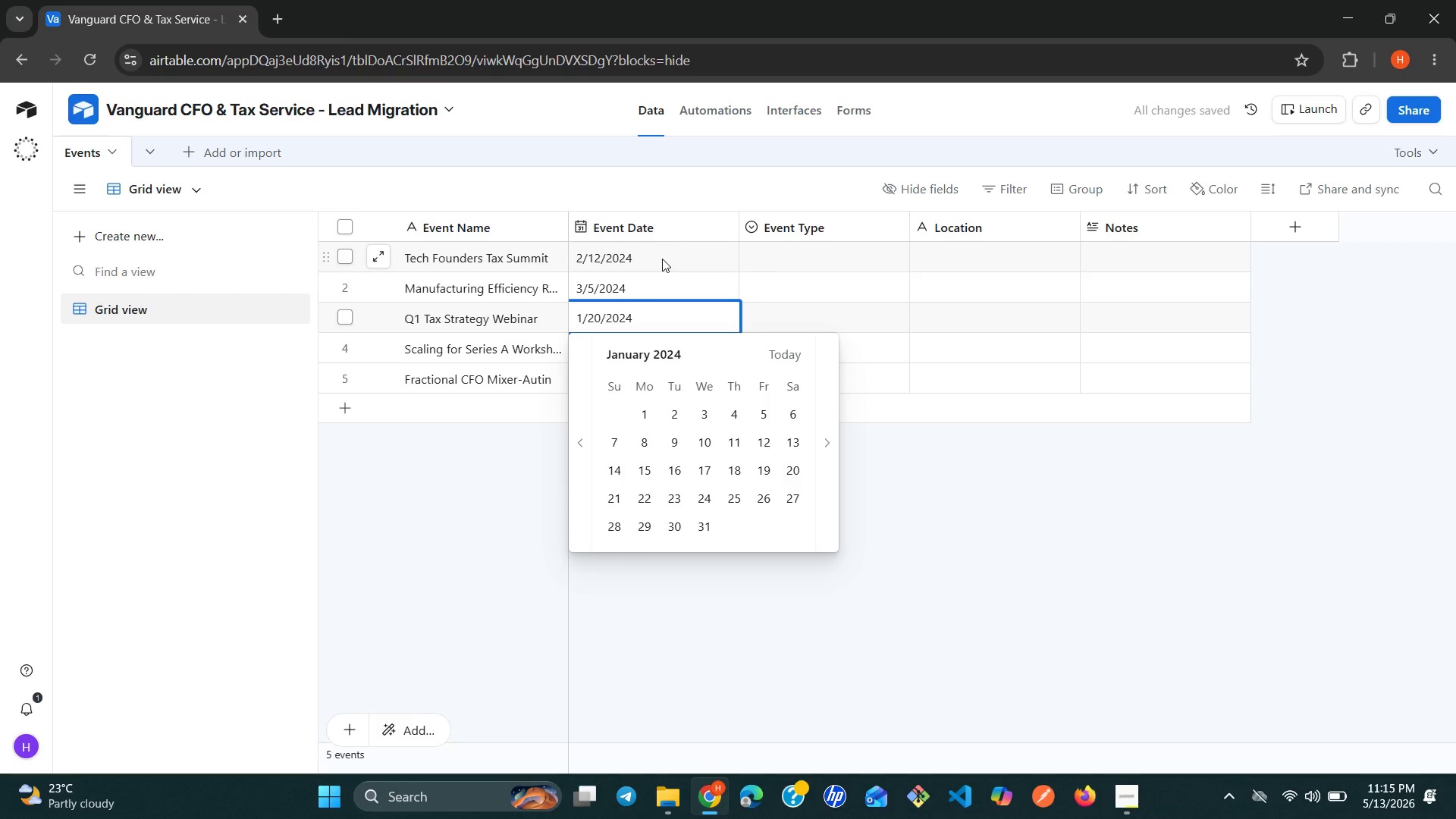 
key(Enter)
 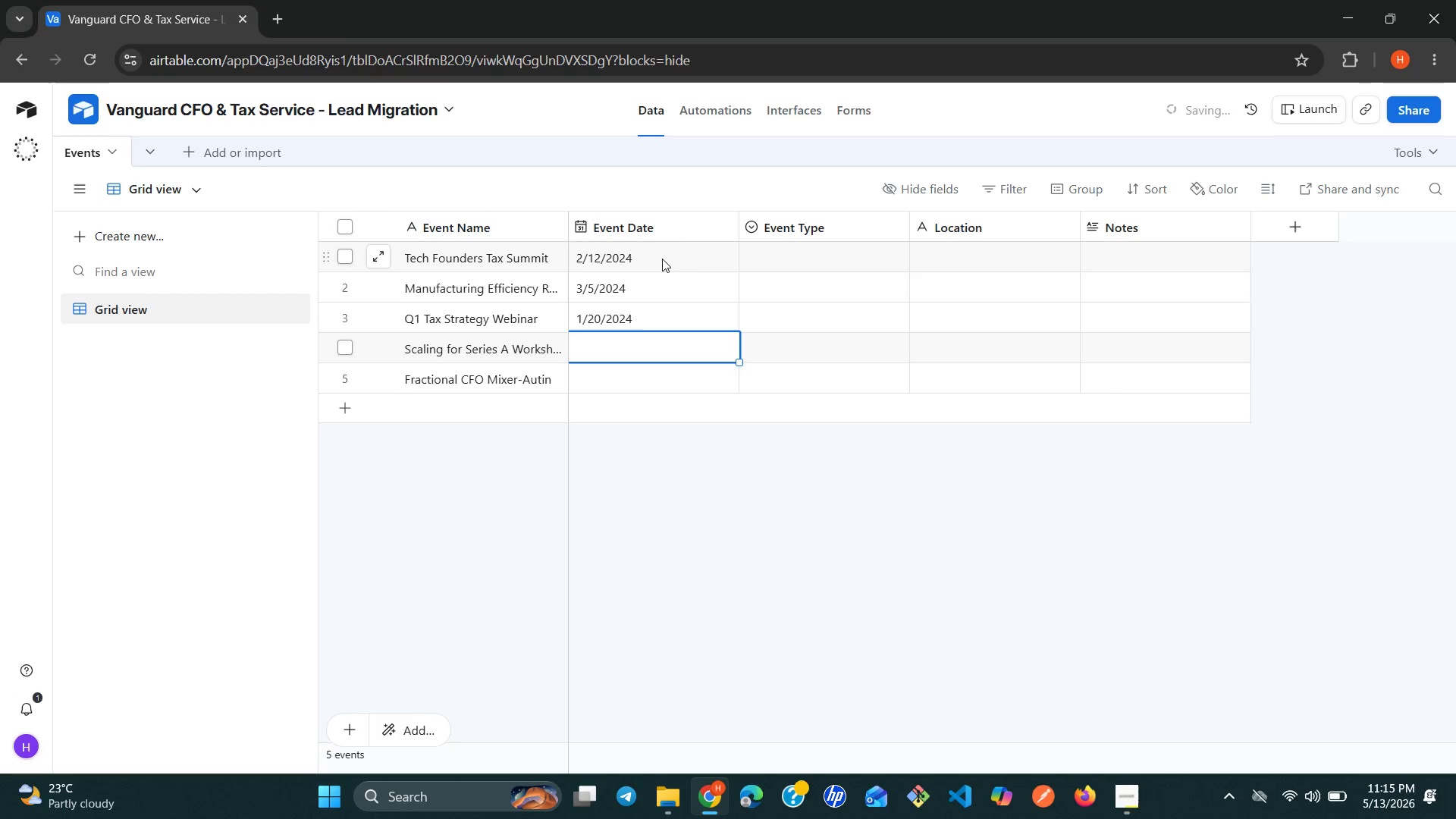 
wait(6.47)
 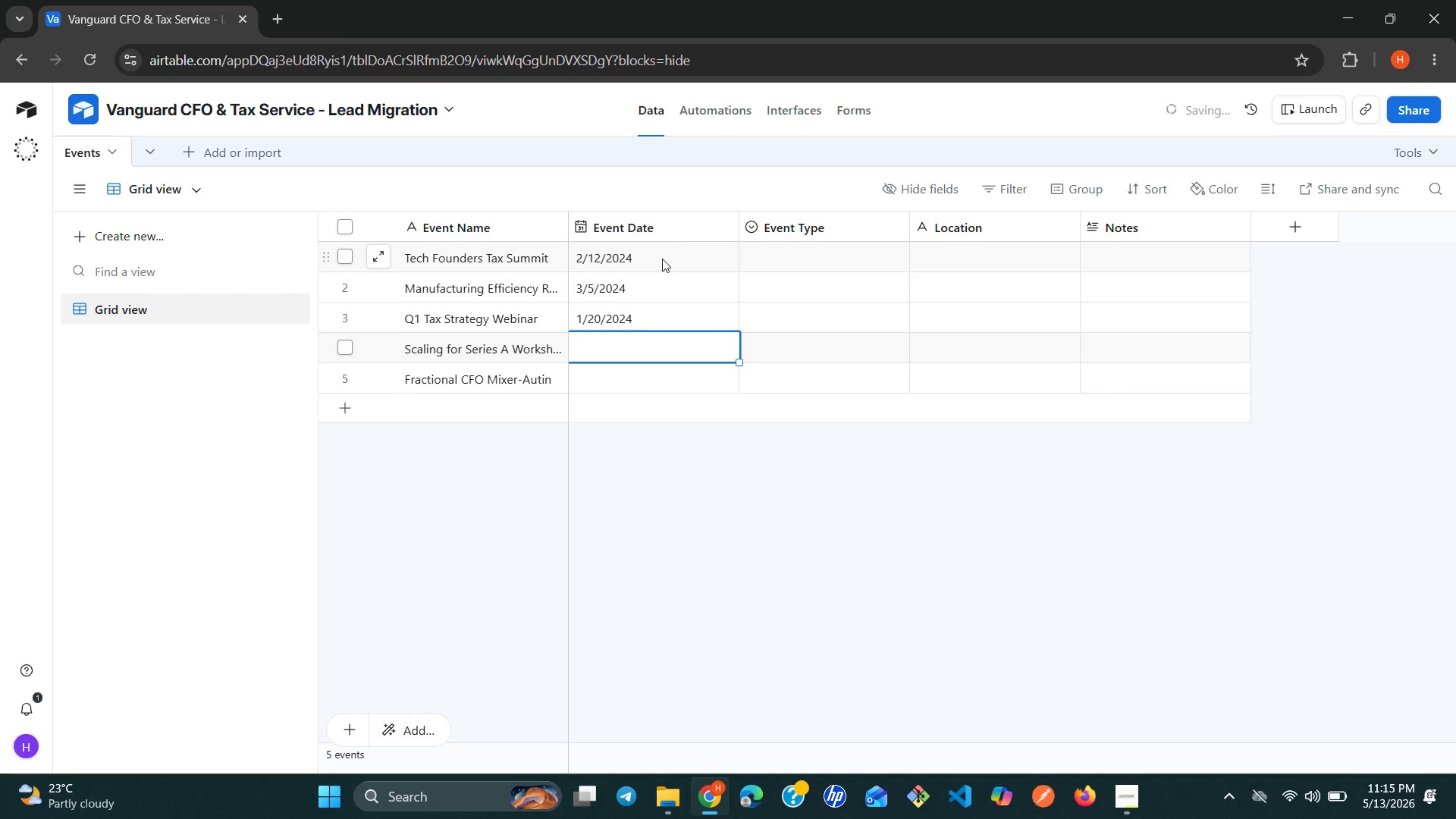 
type(4/15)
 